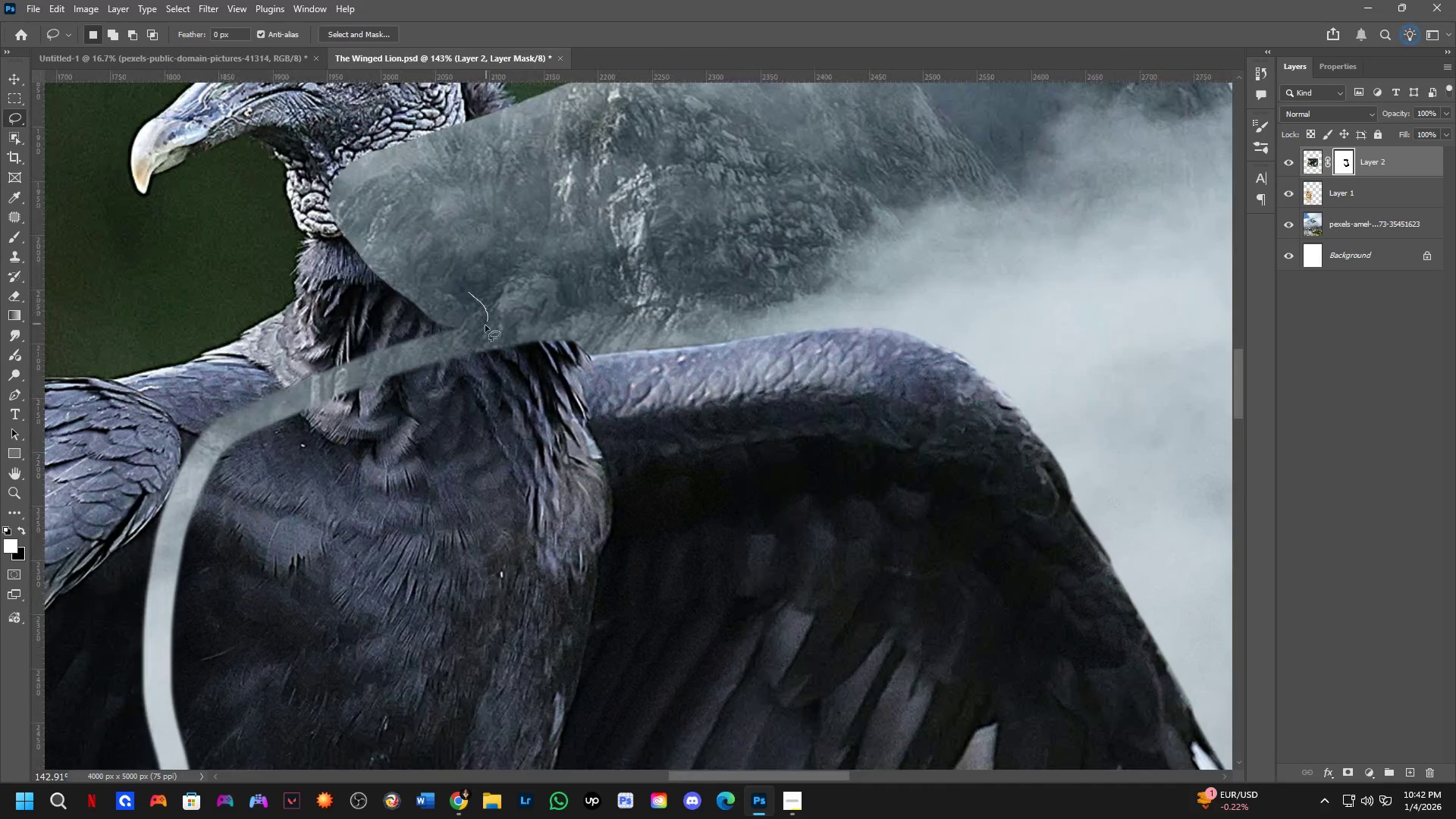 
left_click_drag(start_coordinate=[444, 439], to_coordinate=[497, 426])
 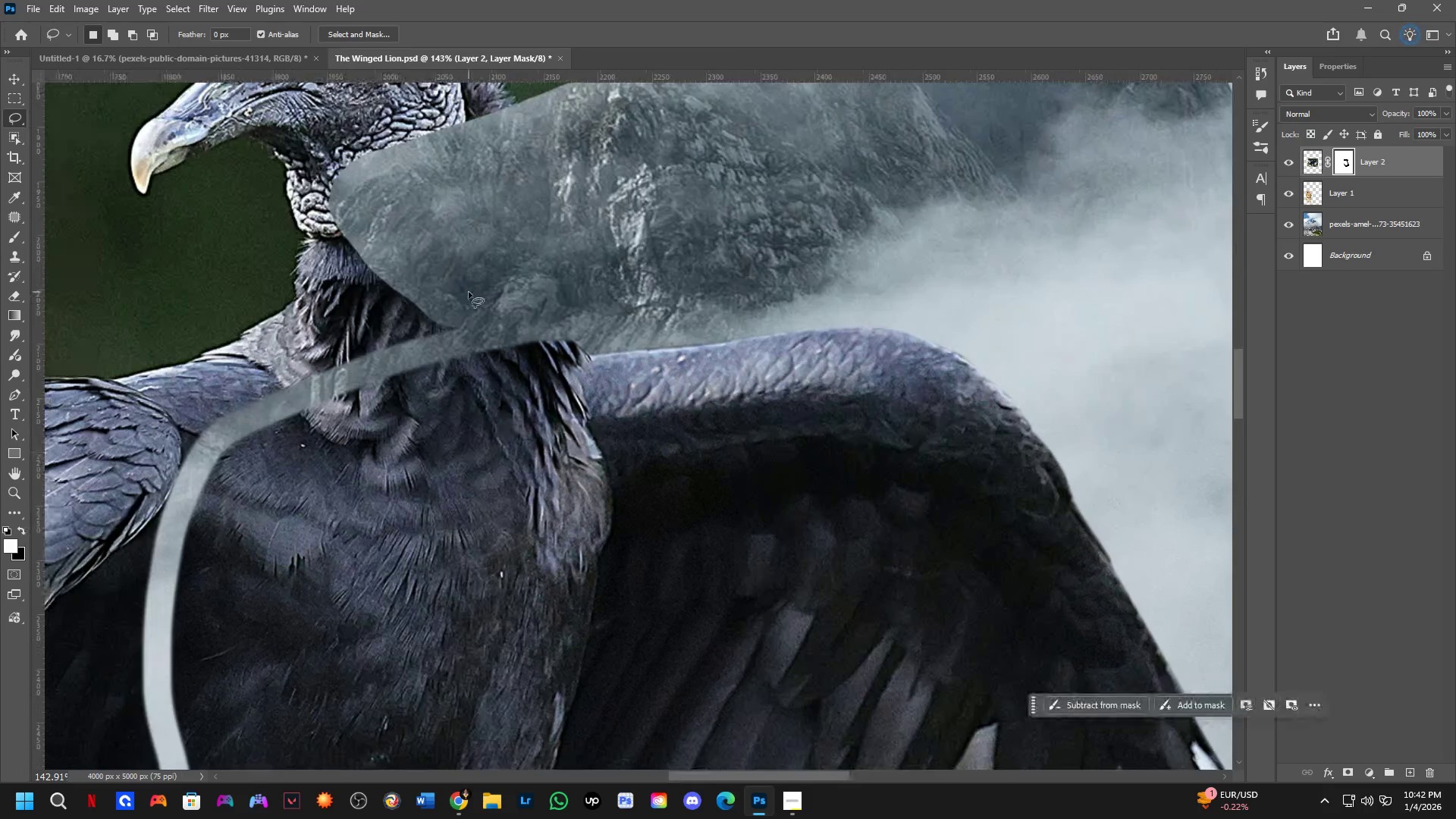 
key(Shift+ShiftLeft)
 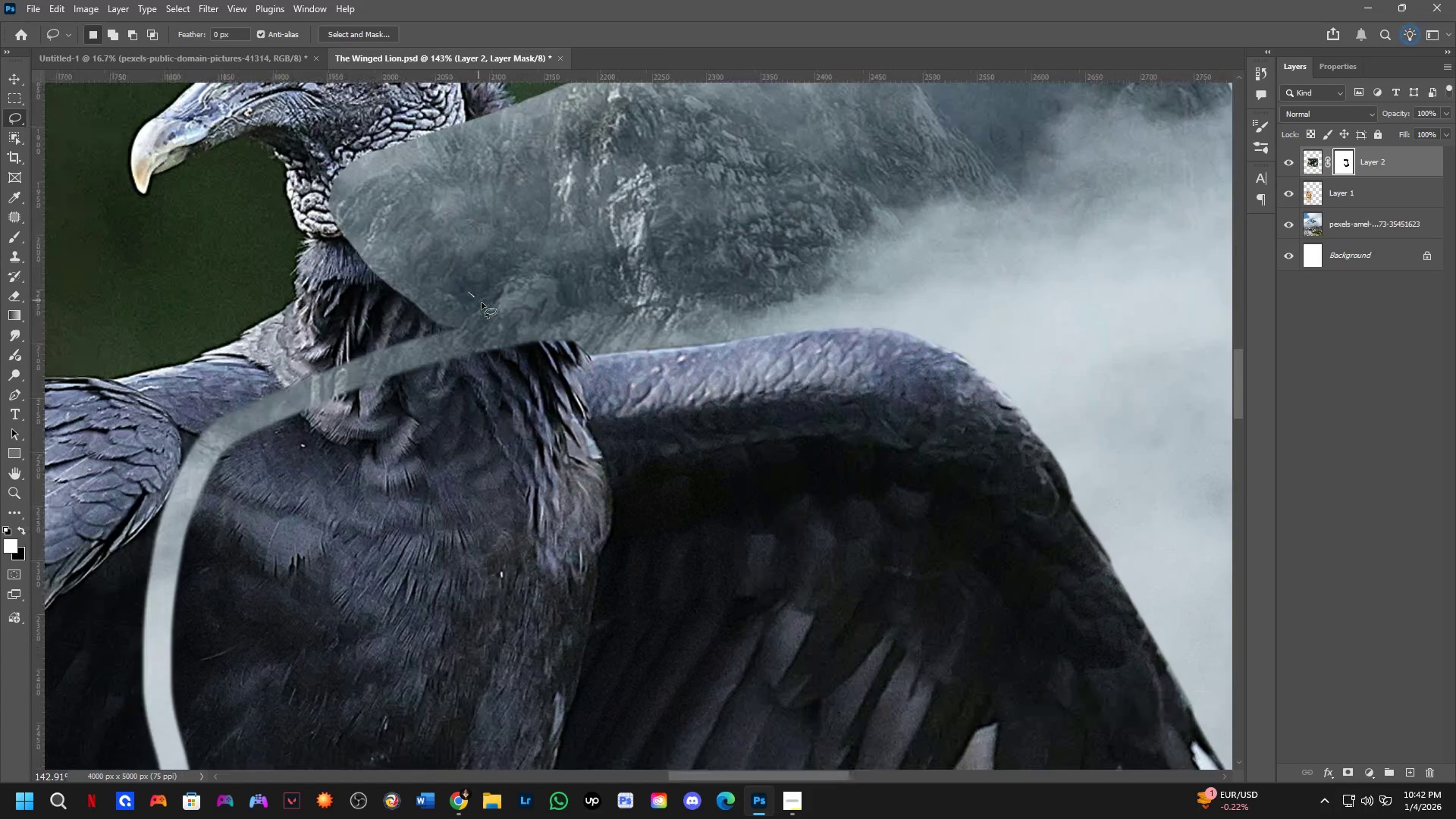 
left_click_drag(start_coordinate=[469, 292], to_coordinate=[607, 180])
 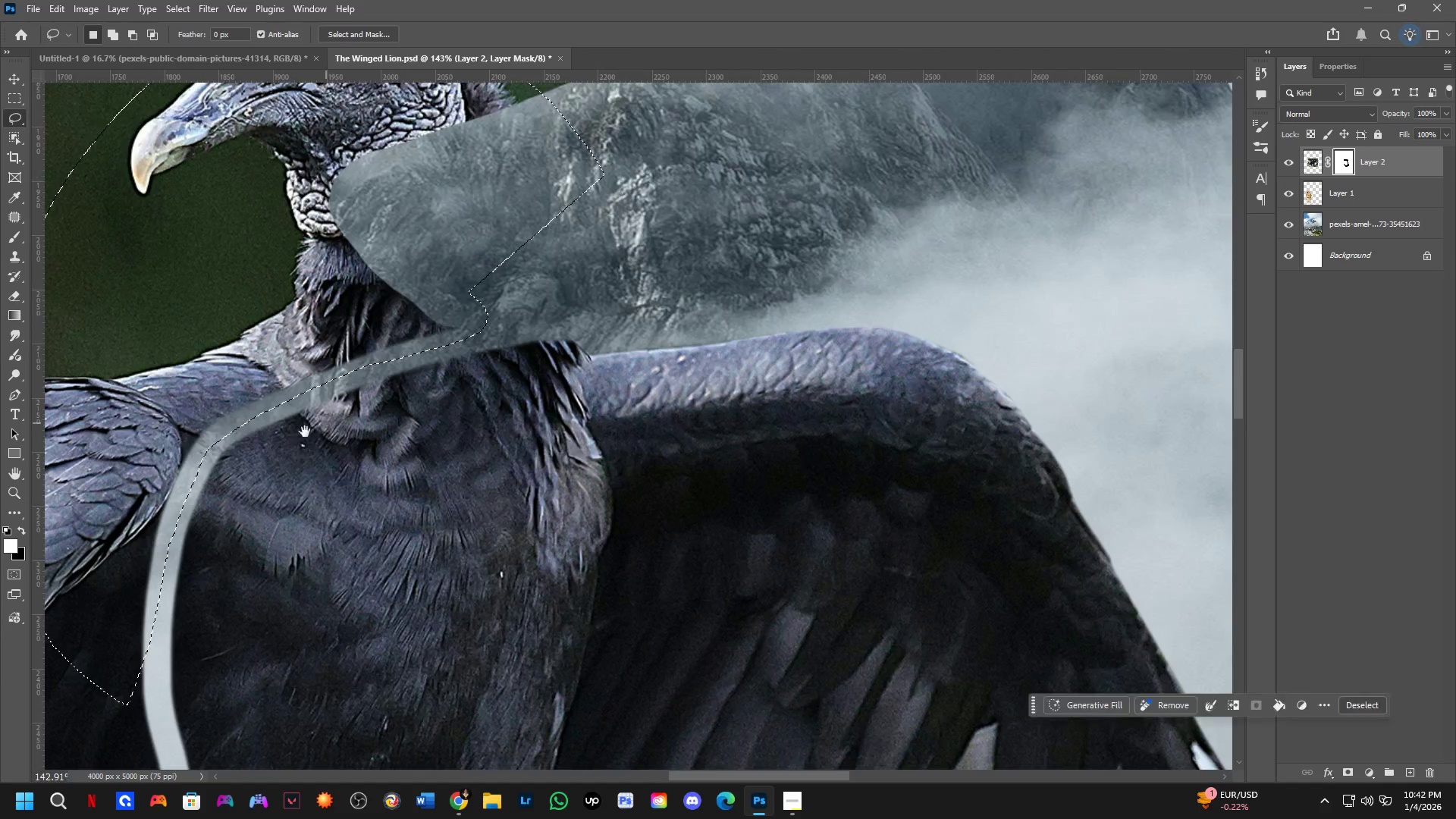 
hold_key(key=Space, duration=0.53)
 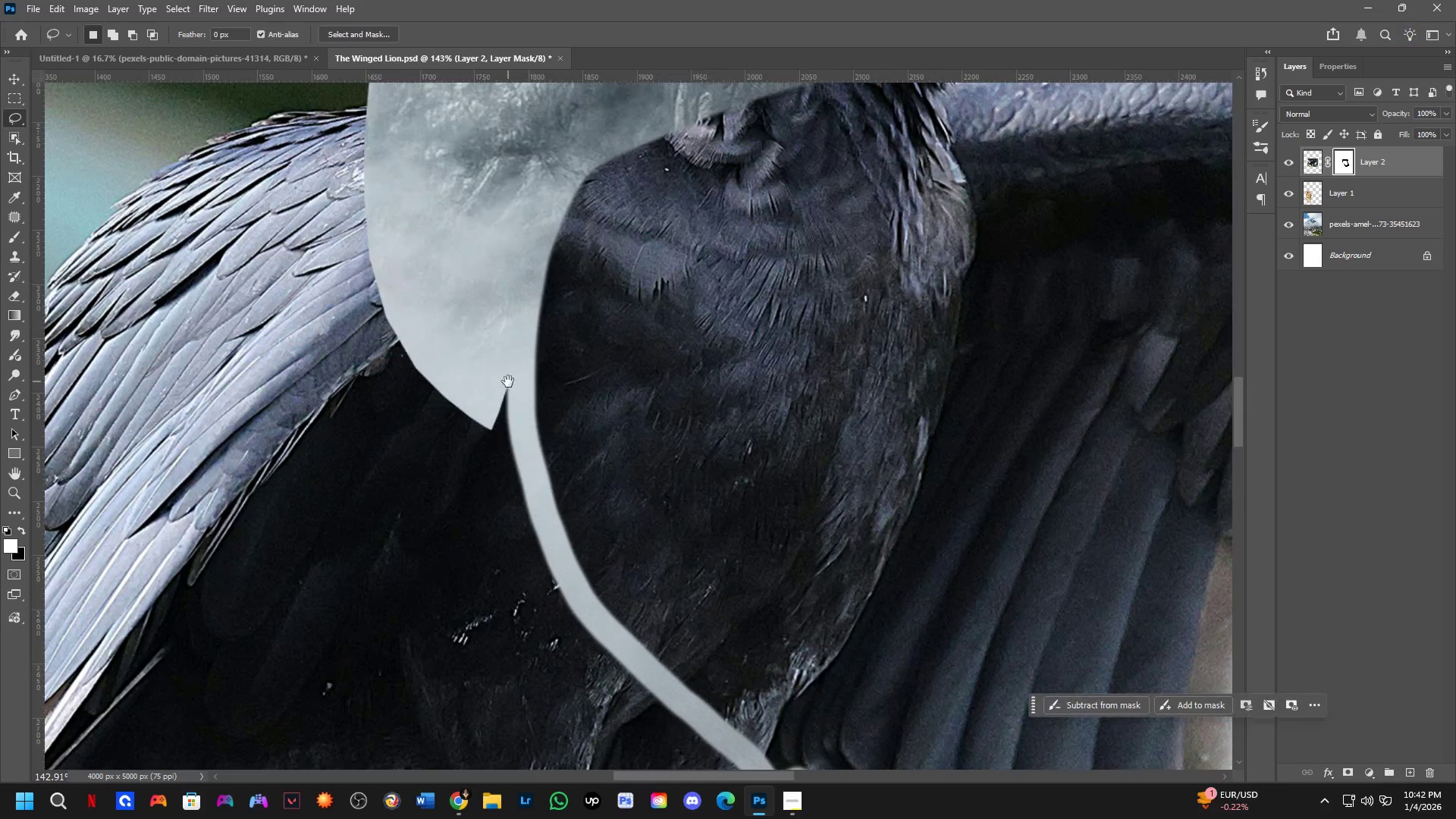 
left_click_drag(start_coordinate=[288, 437], to_coordinate=[652, 161])
 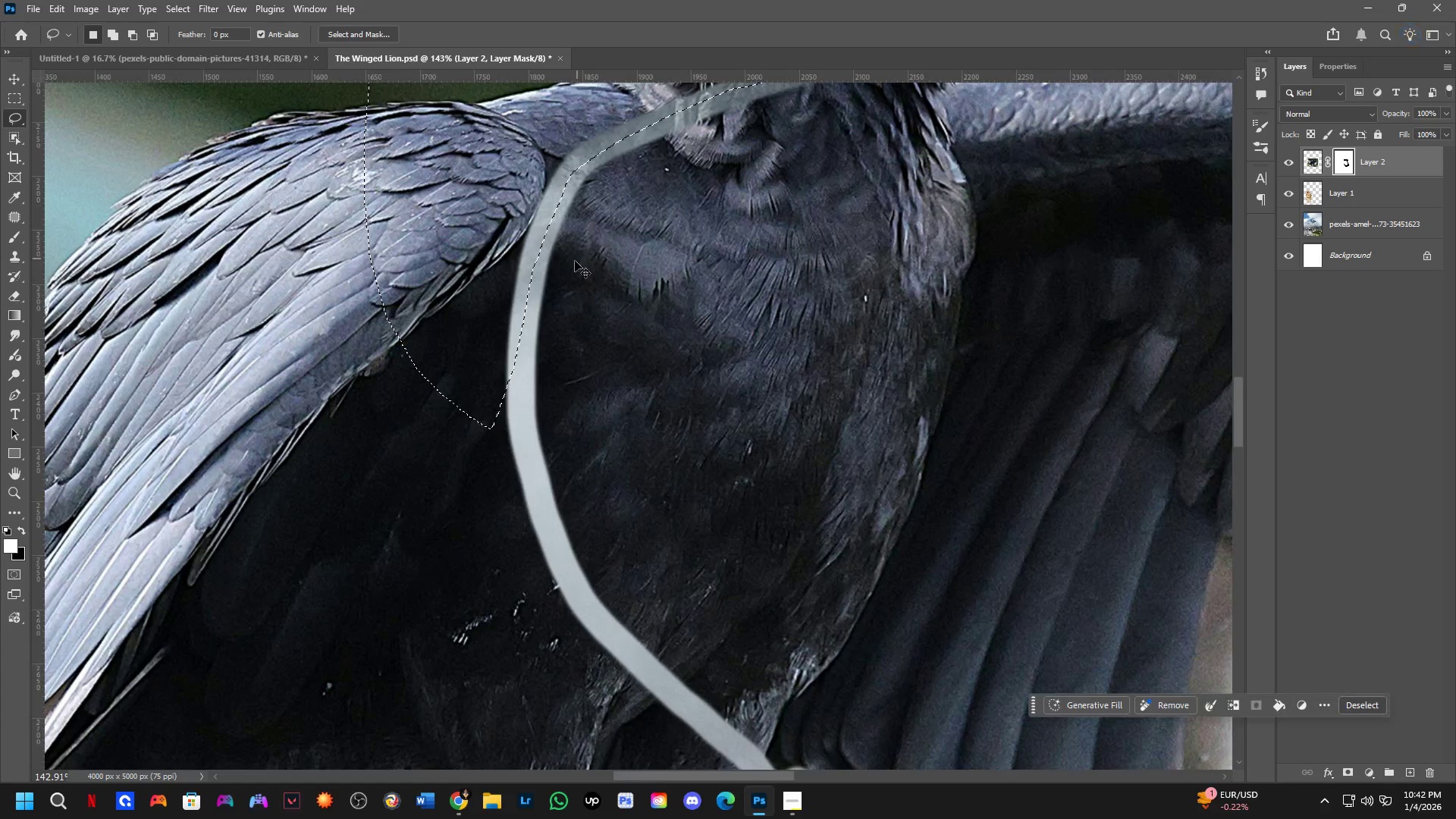 
key(Control+ControlLeft)
 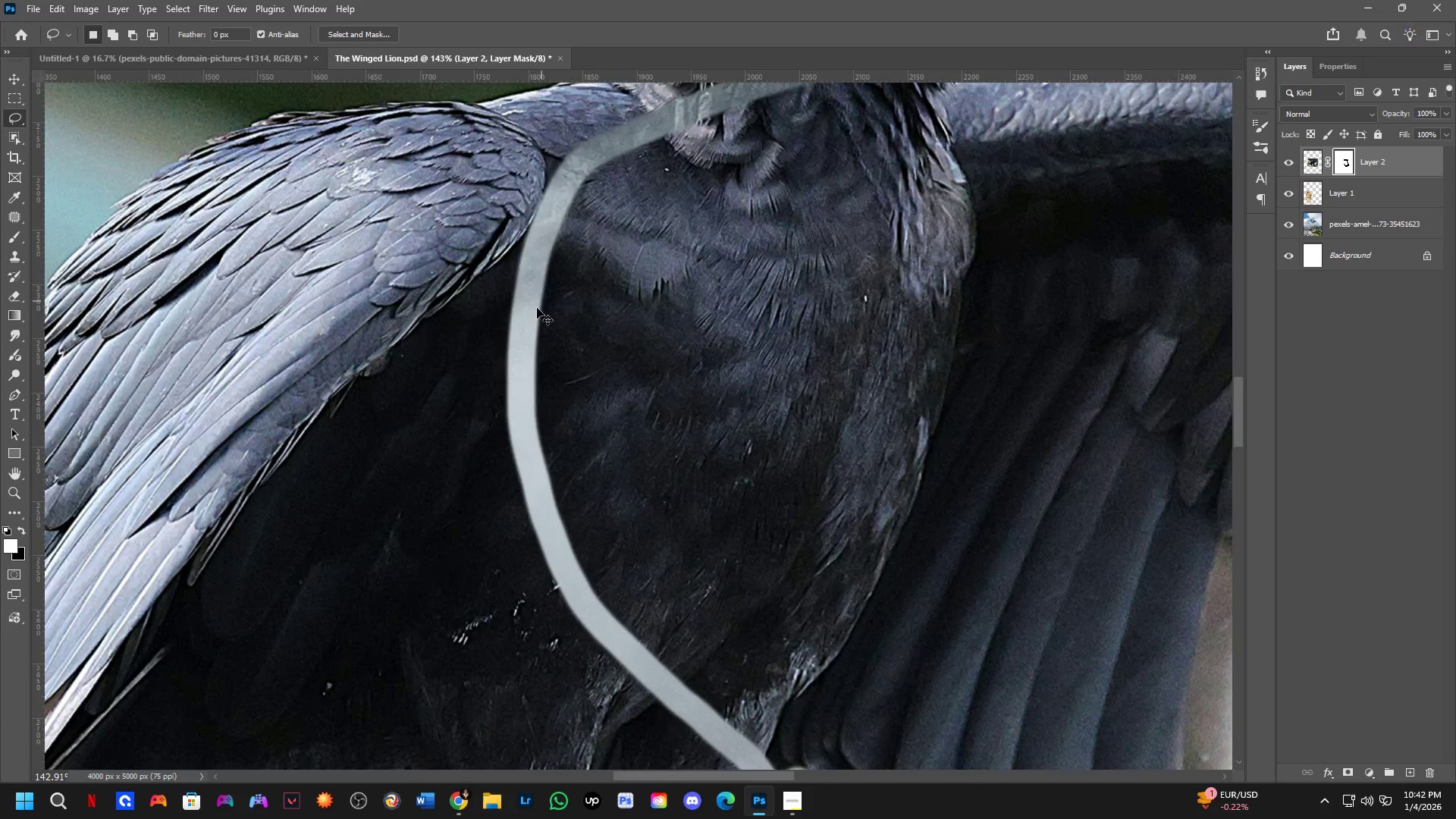 
key(Control+X)
 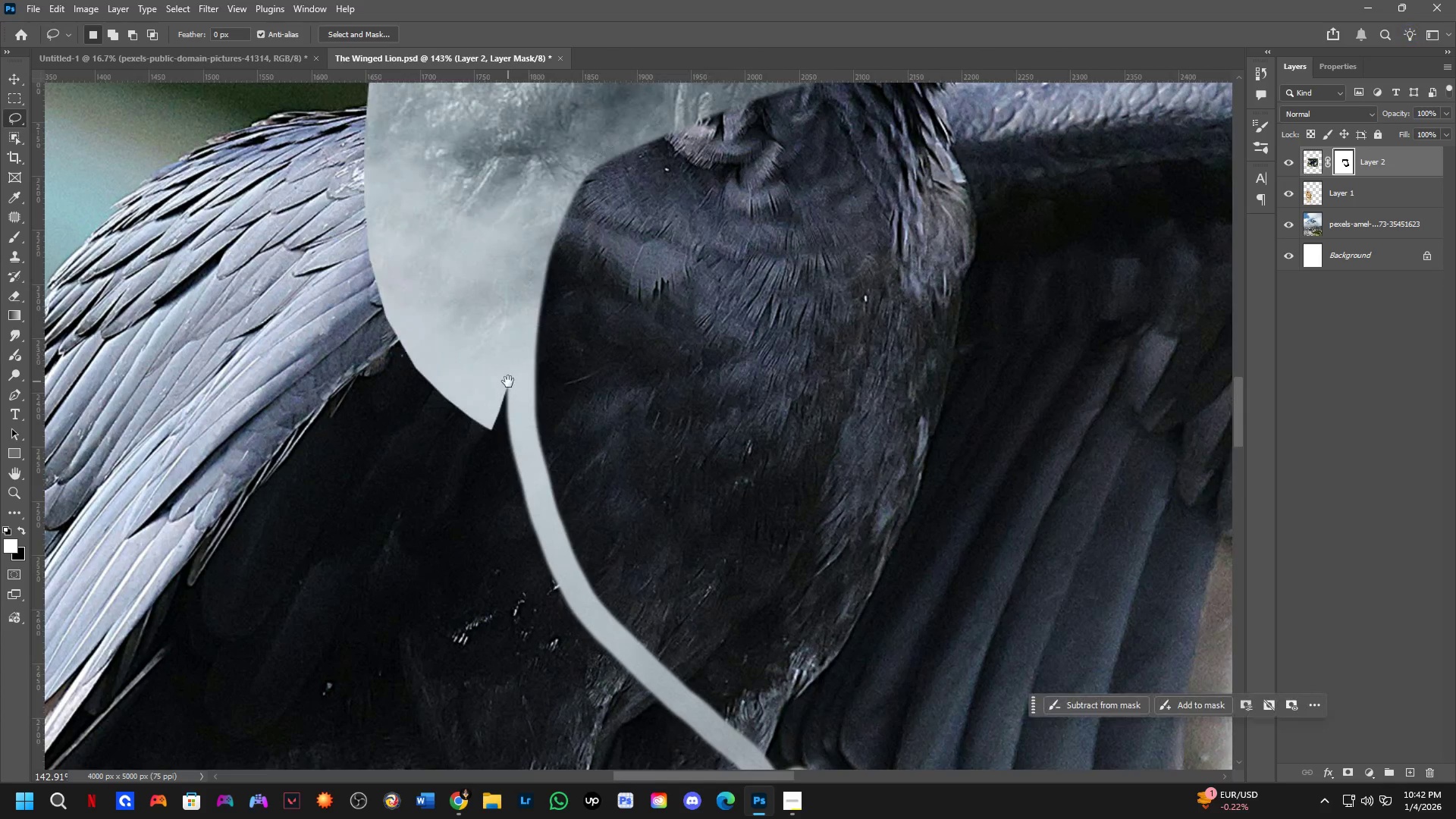 
hold_key(key=Space, duration=0.45)
 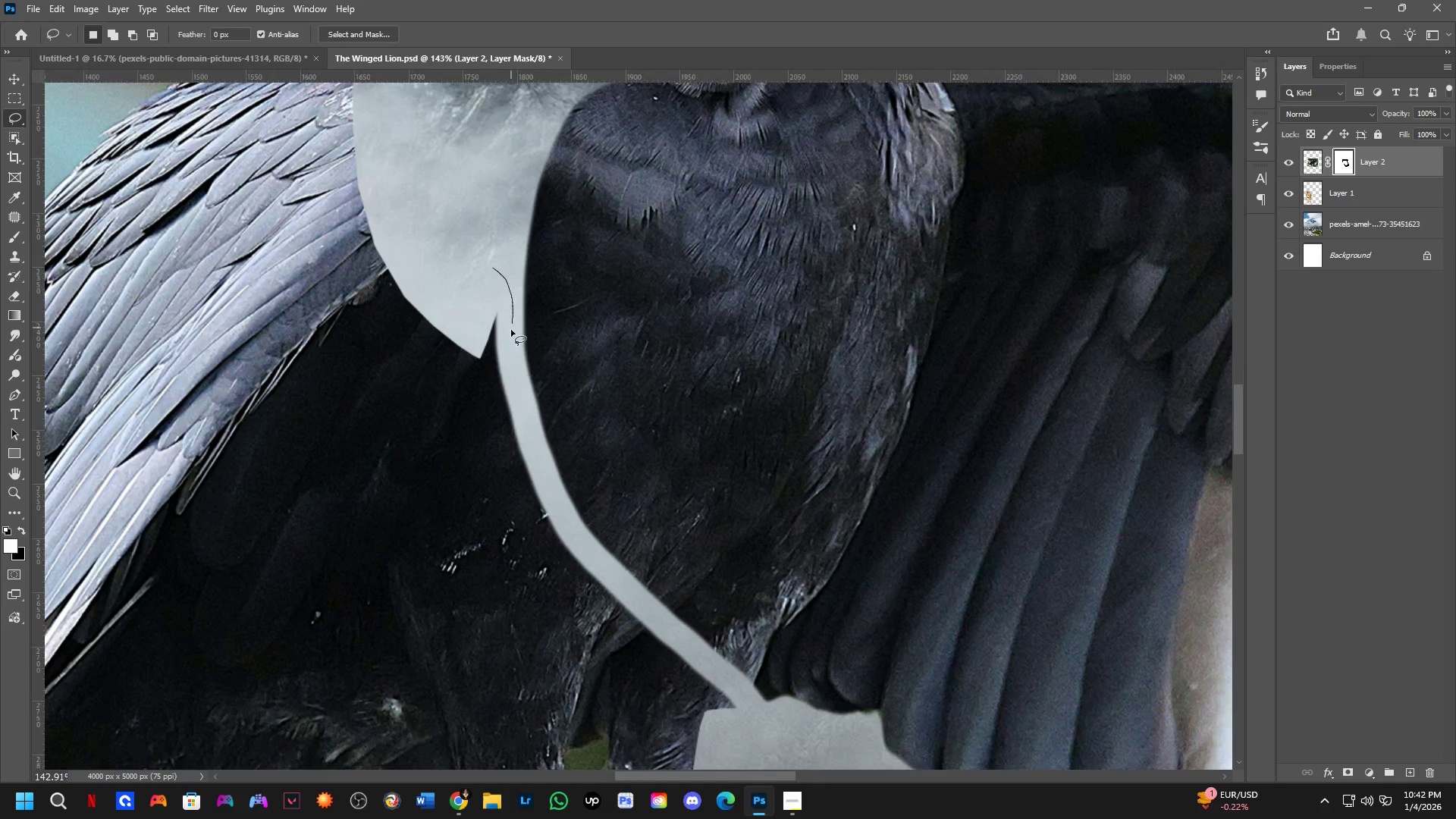 
left_click_drag(start_coordinate=[508, 381], to_coordinate=[497, 310])
 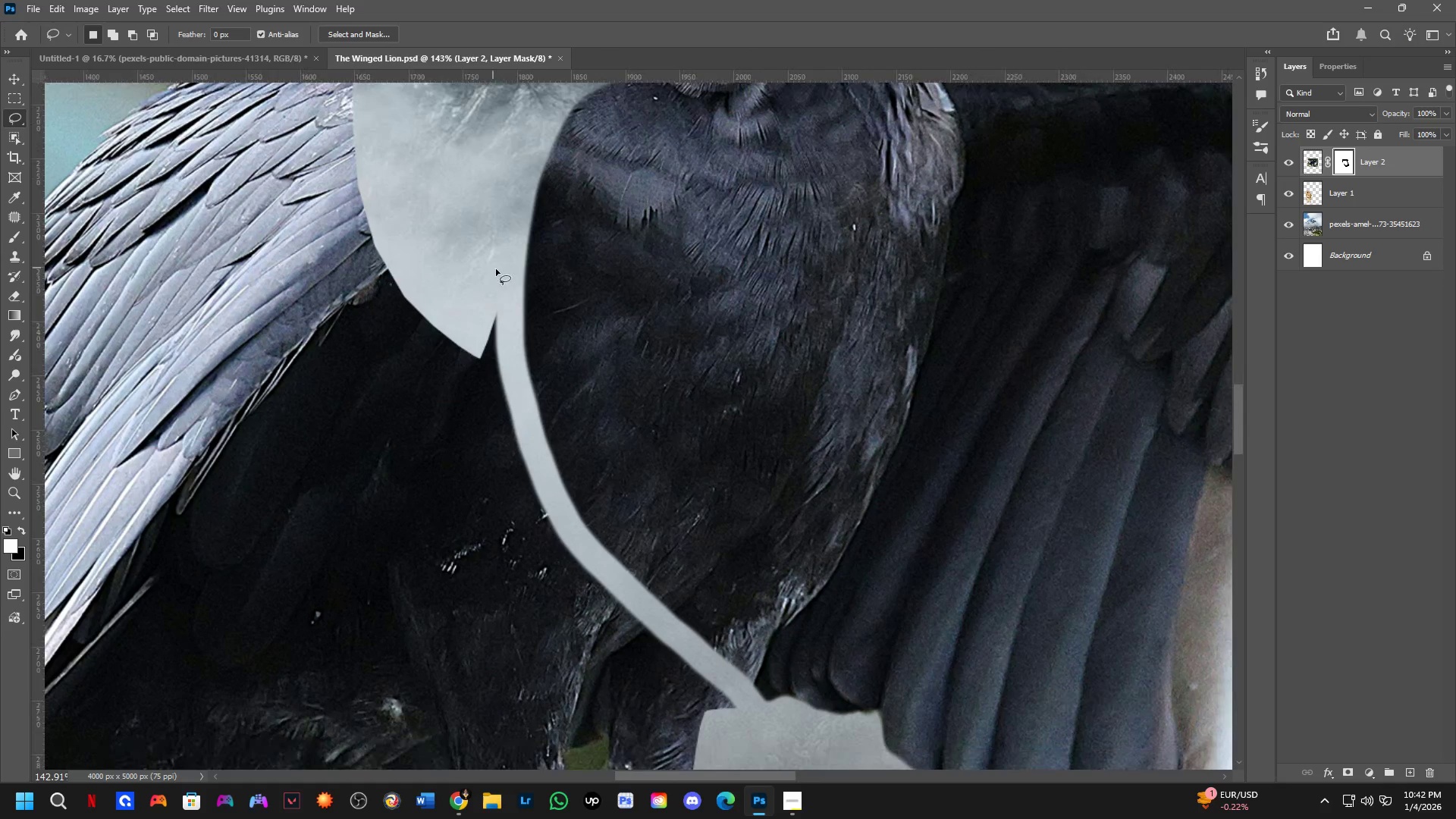 
left_click_drag(start_coordinate=[493, 268], to_coordinate=[220, 289])
 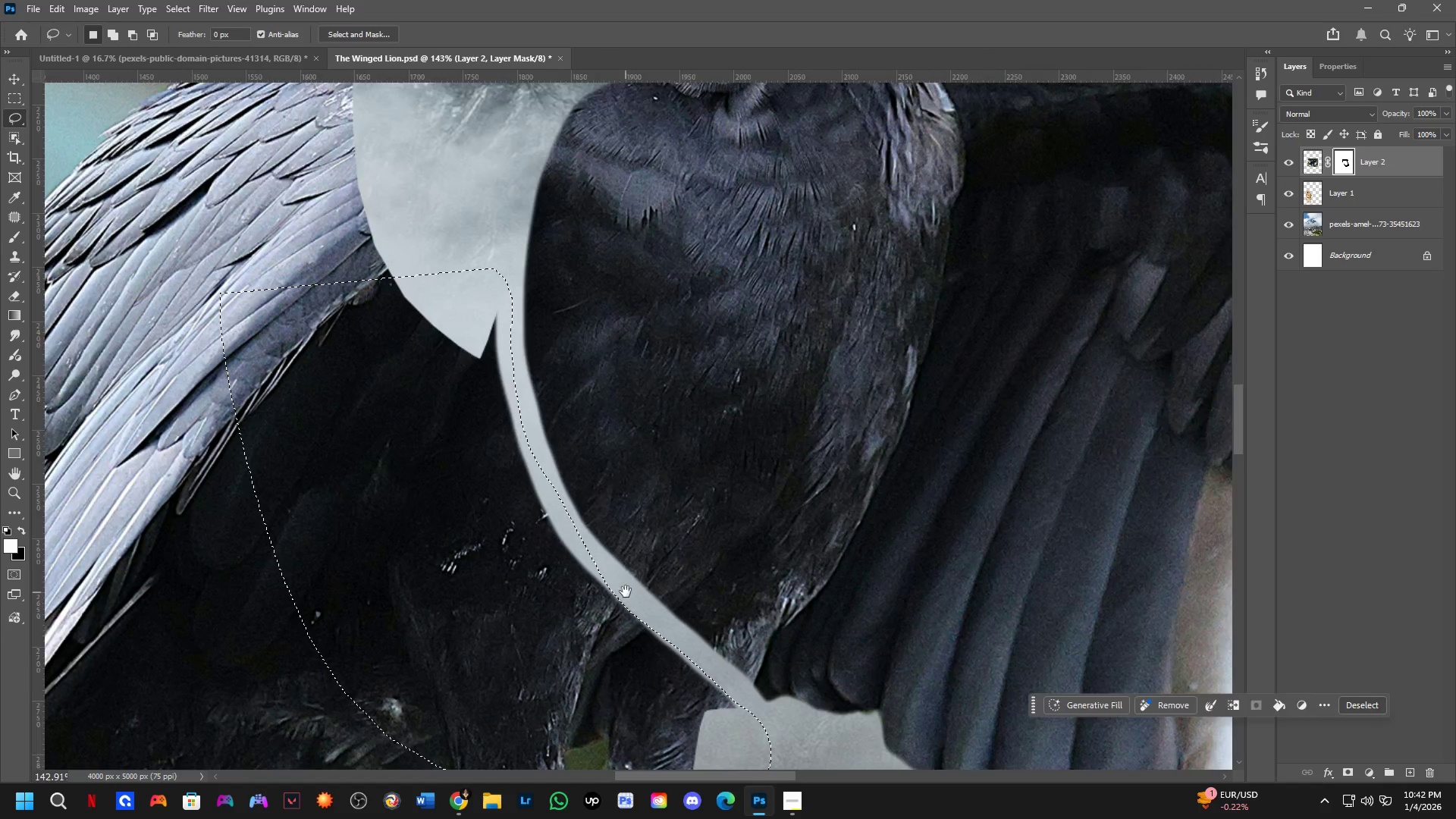 
hold_key(key=Space, duration=0.41)
 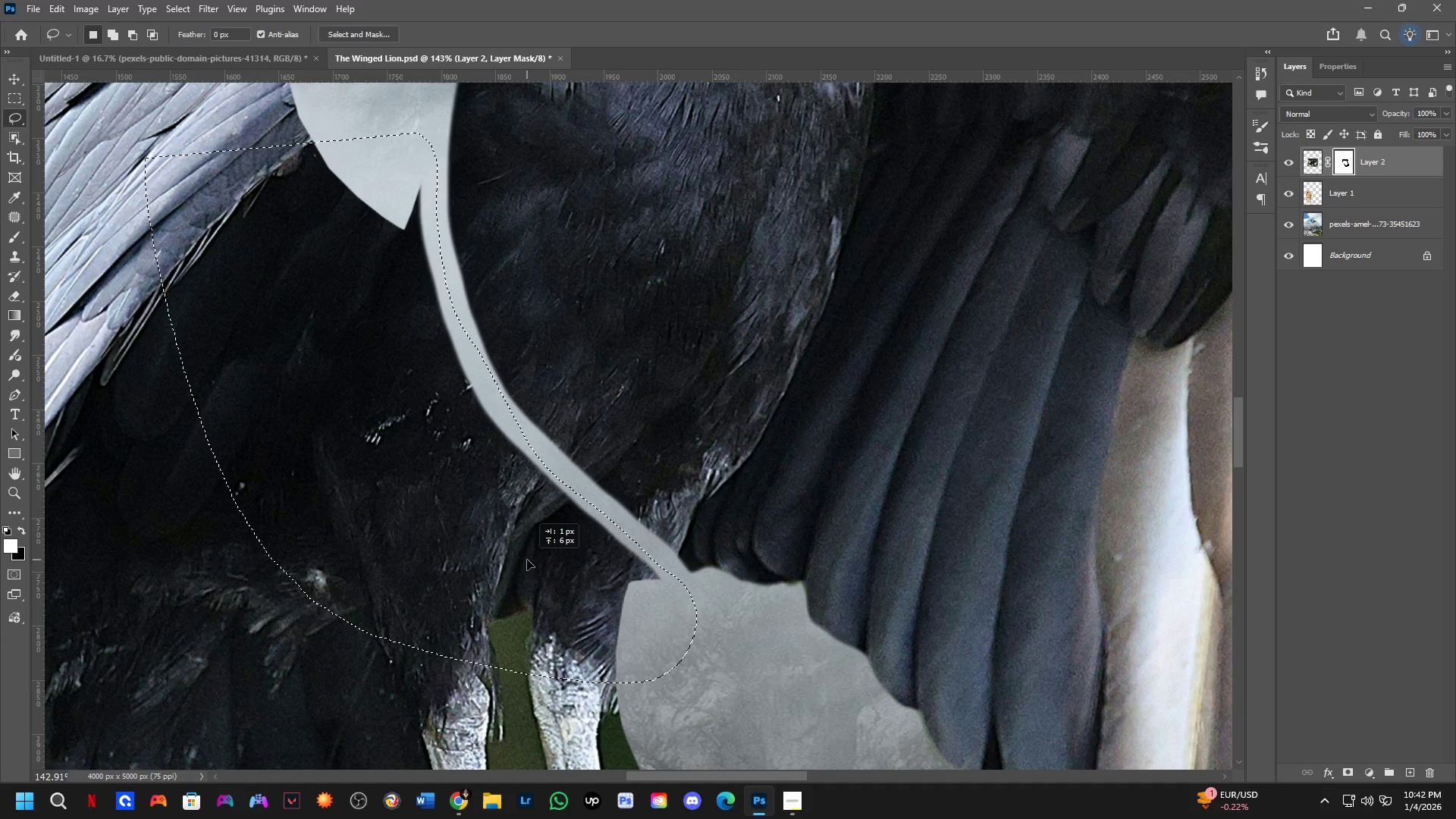 
left_click_drag(start_coordinate=[626, 592], to_coordinate=[550, 463])
 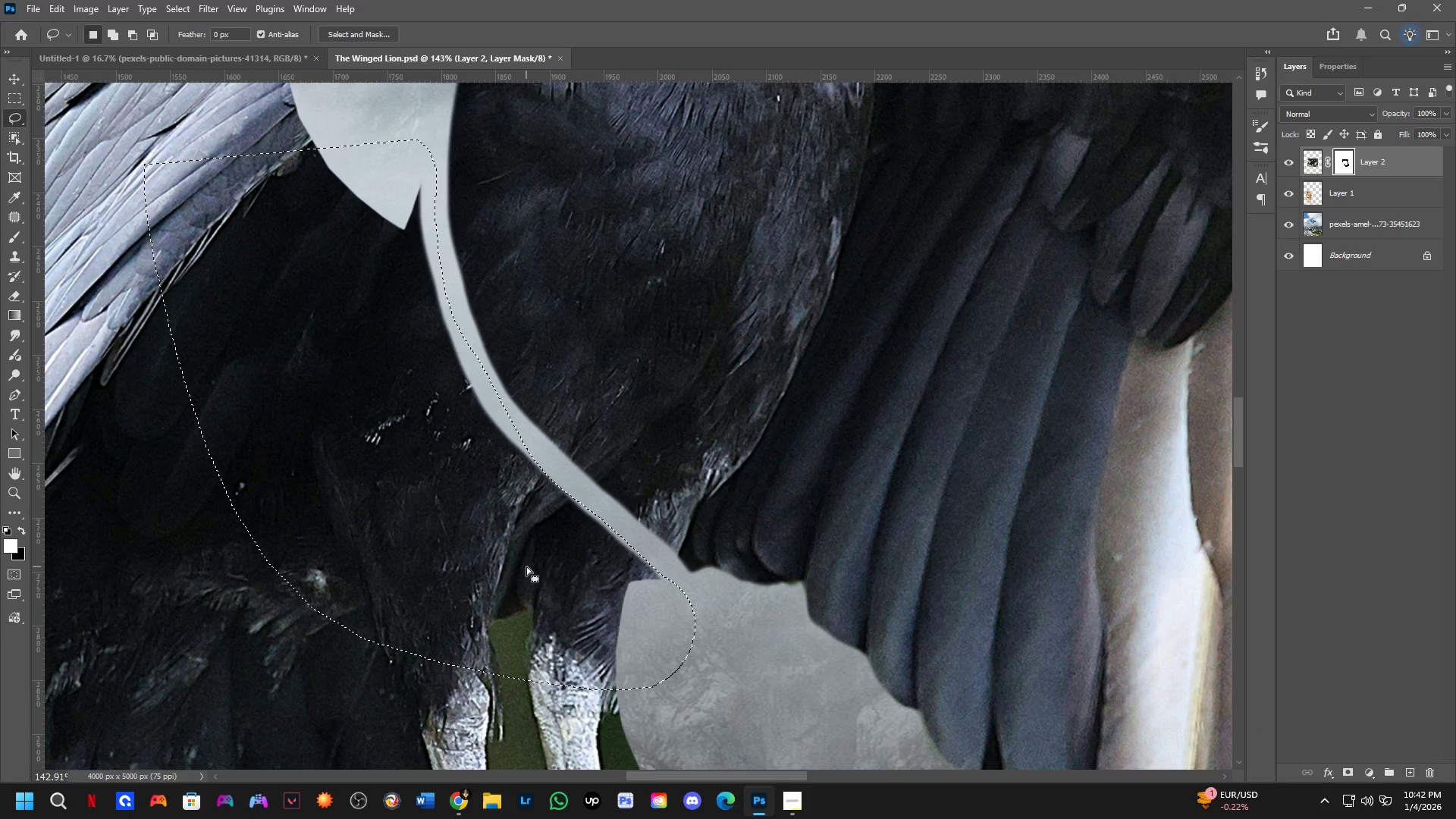 
left_click_drag(start_coordinate=[526, 566], to_coordinate=[527, 560])
 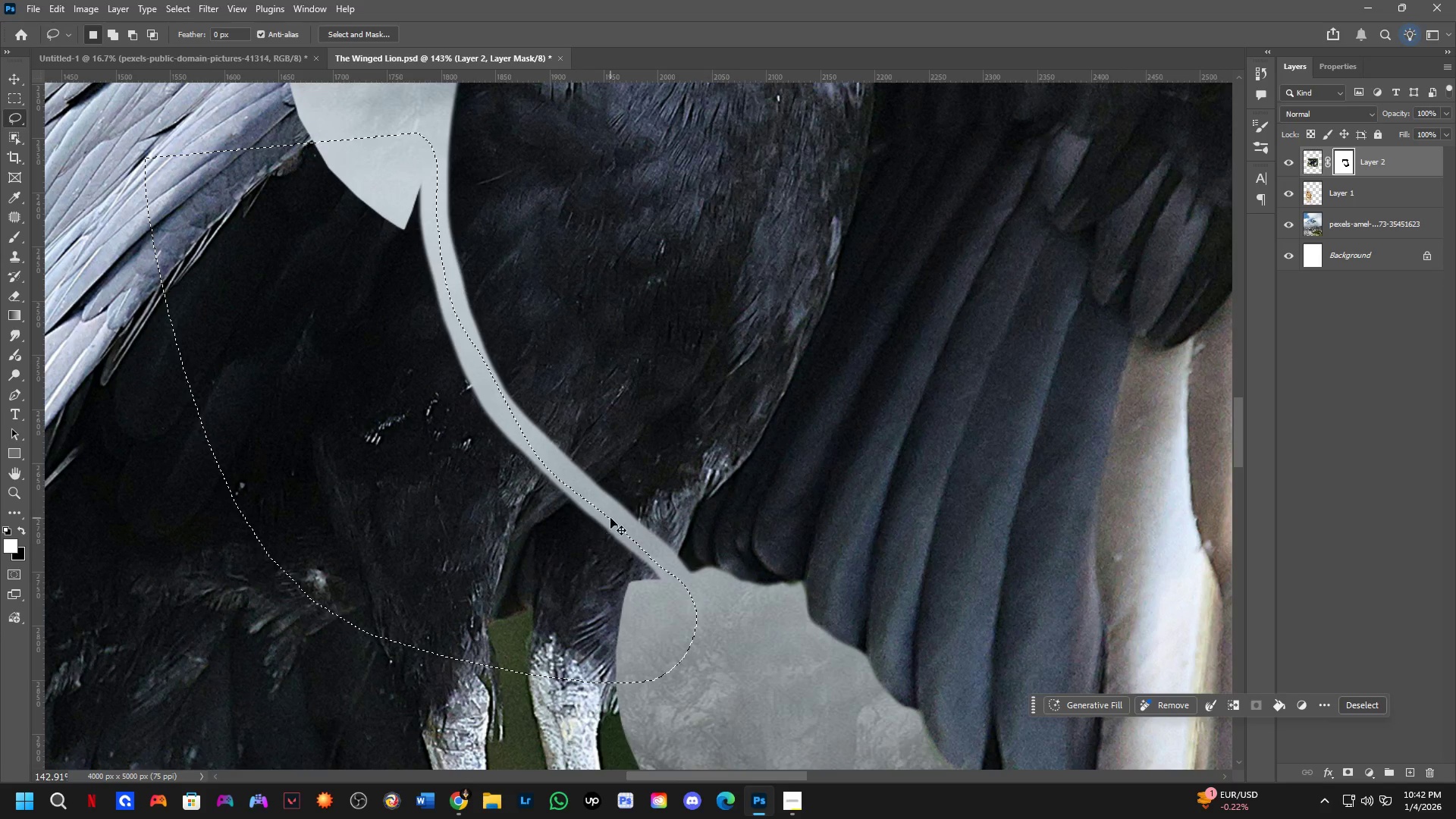 
key(Control+X)
 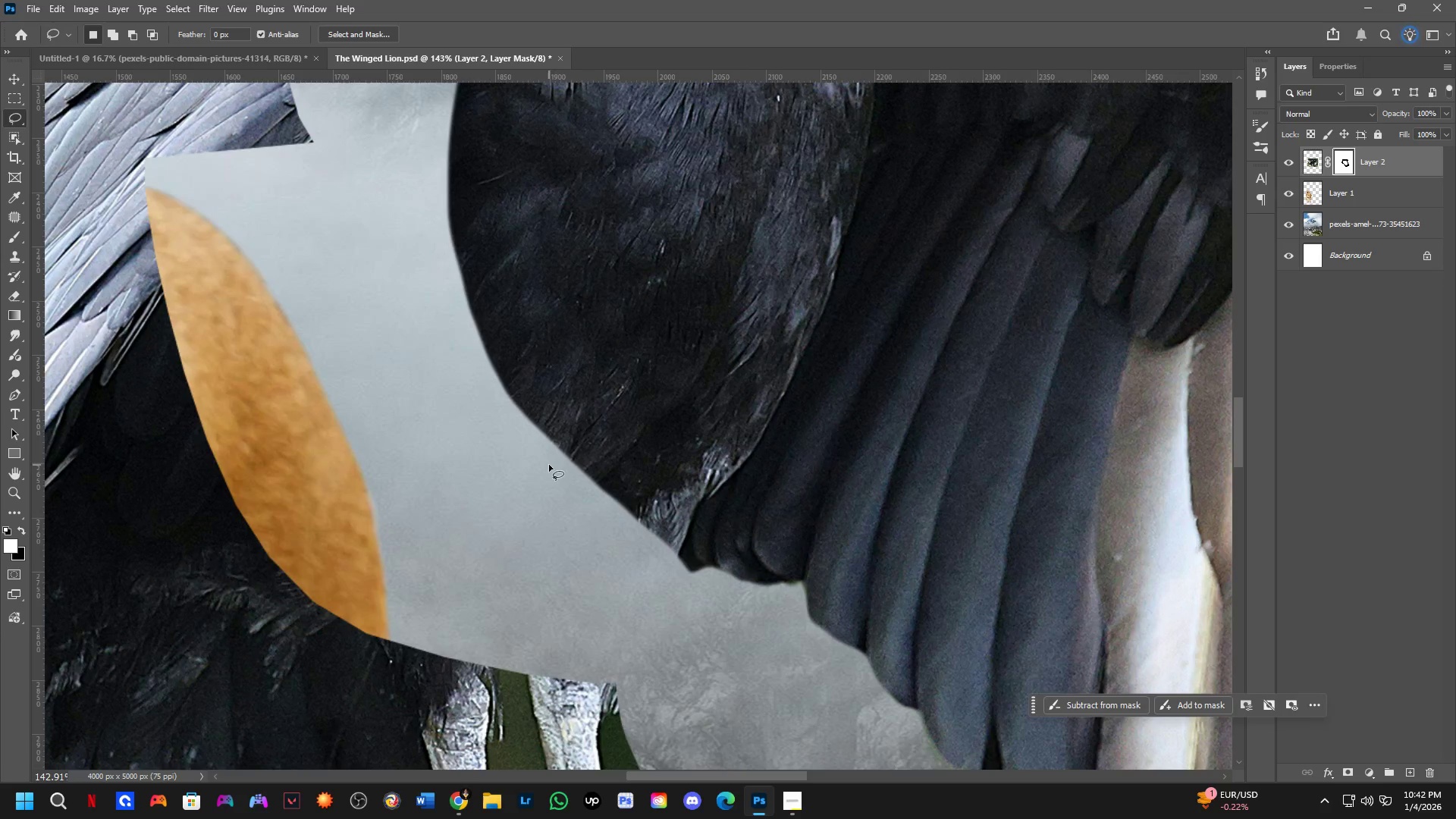 
hold_key(key=Space, duration=0.5)
 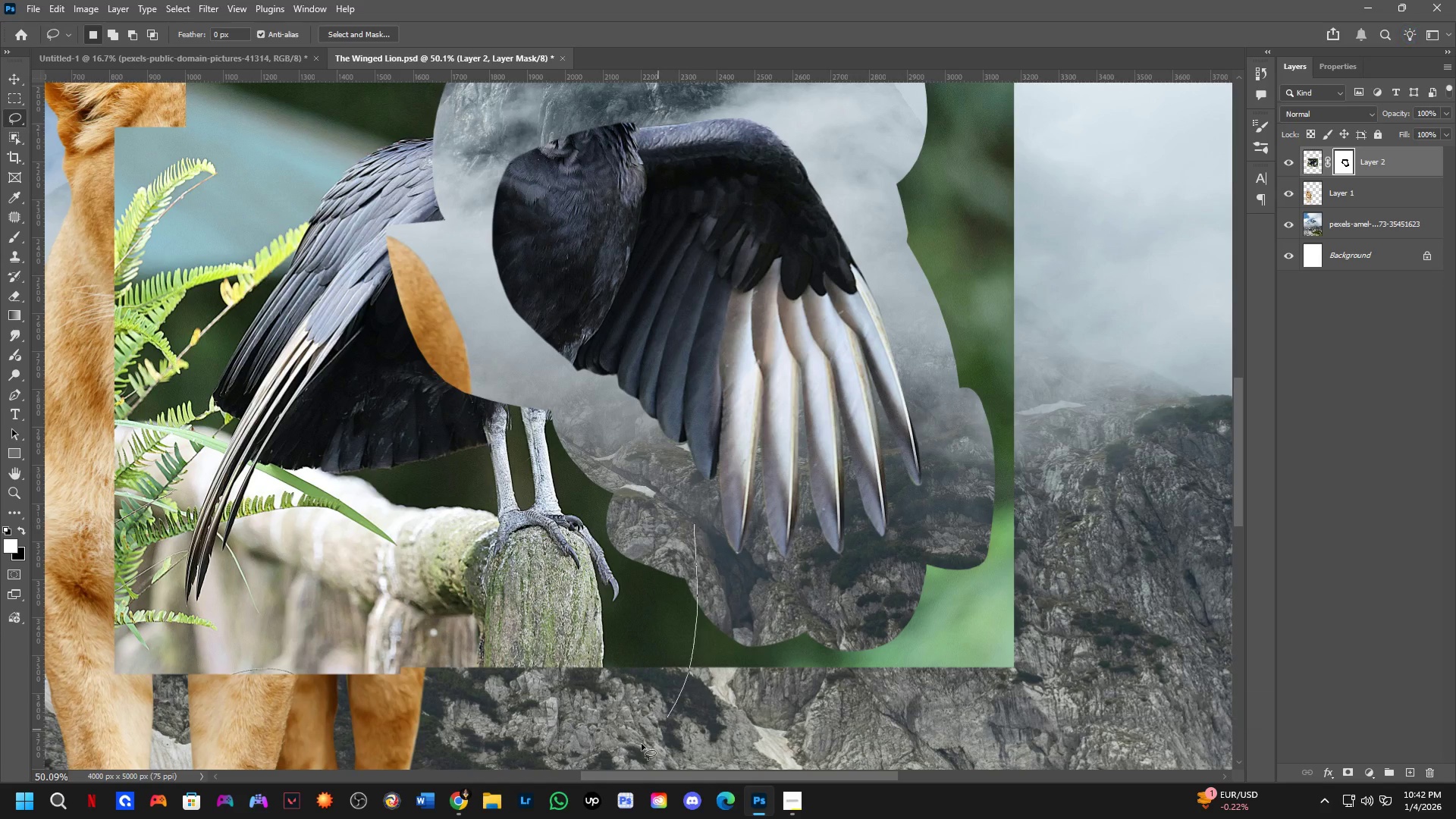 
left_click_drag(start_coordinate=[545, 579], to_coordinate=[494, 381])
 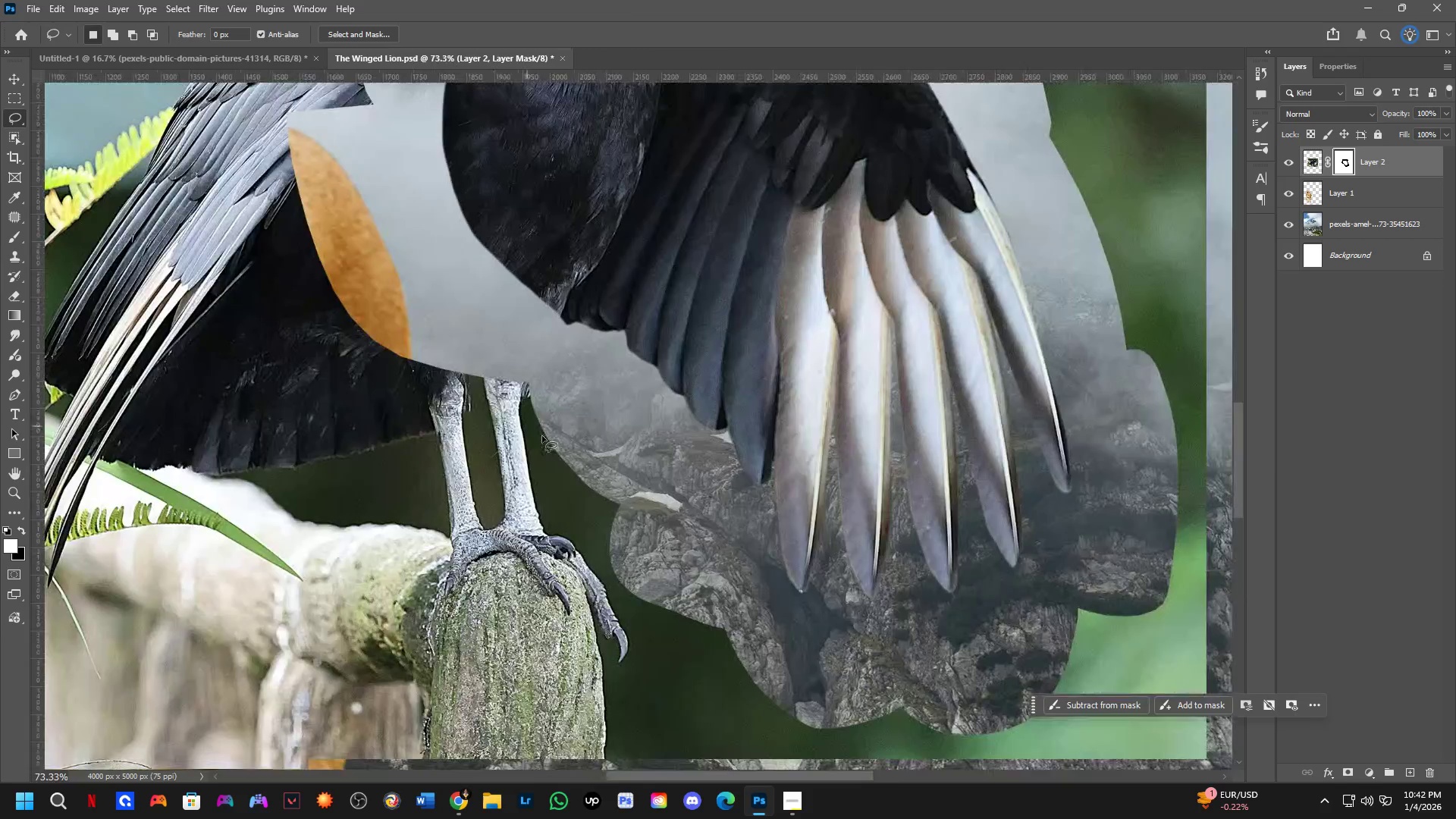 
scroll: coordinate [542, 478], scroll_direction: down, amount: 7.0
 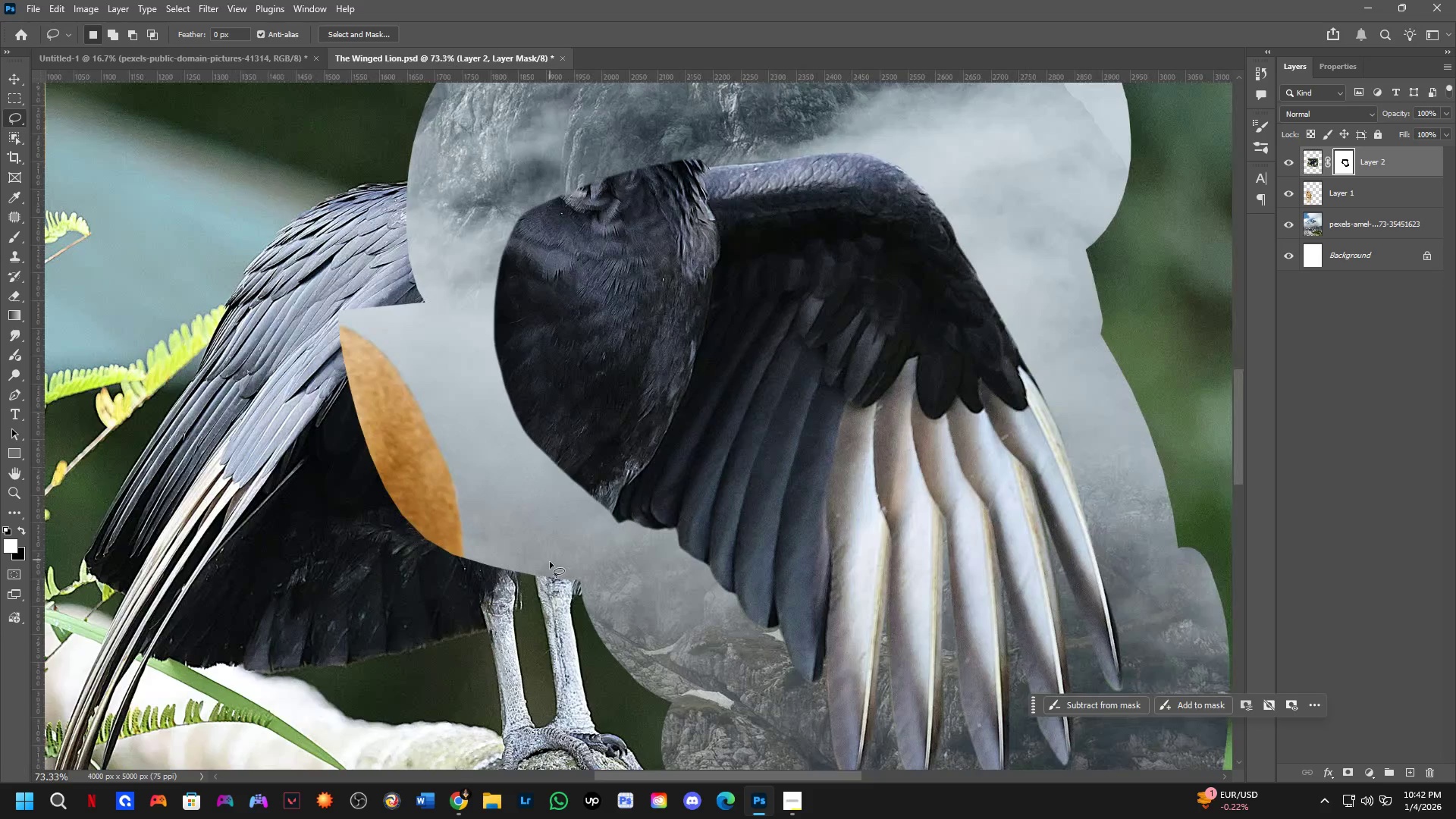 
left_click_drag(start_coordinate=[694, 525], to_coordinate=[664, 496])
 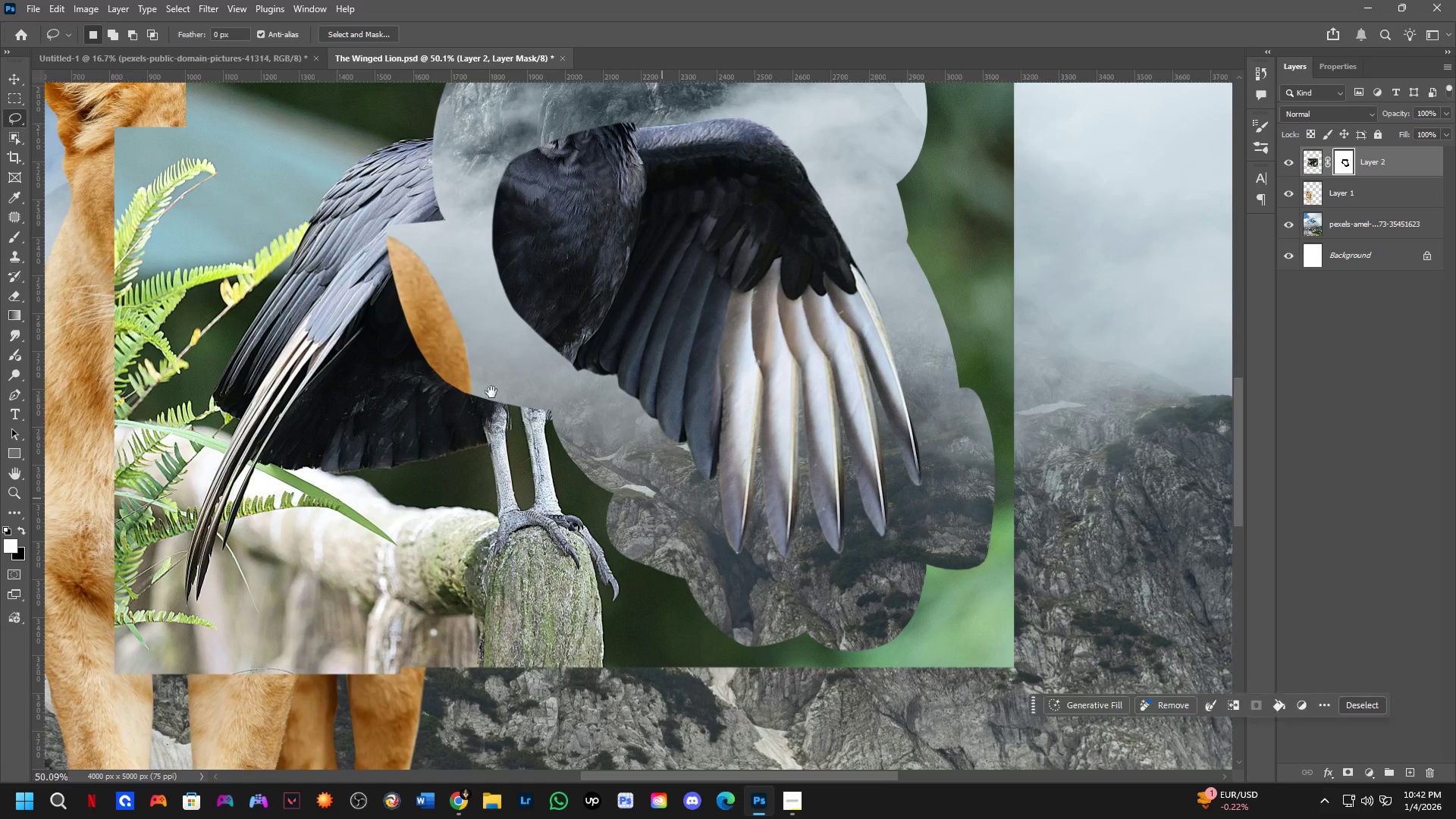 
scroll: coordinate [620, 482], scroll_direction: down, amount: 4.0
 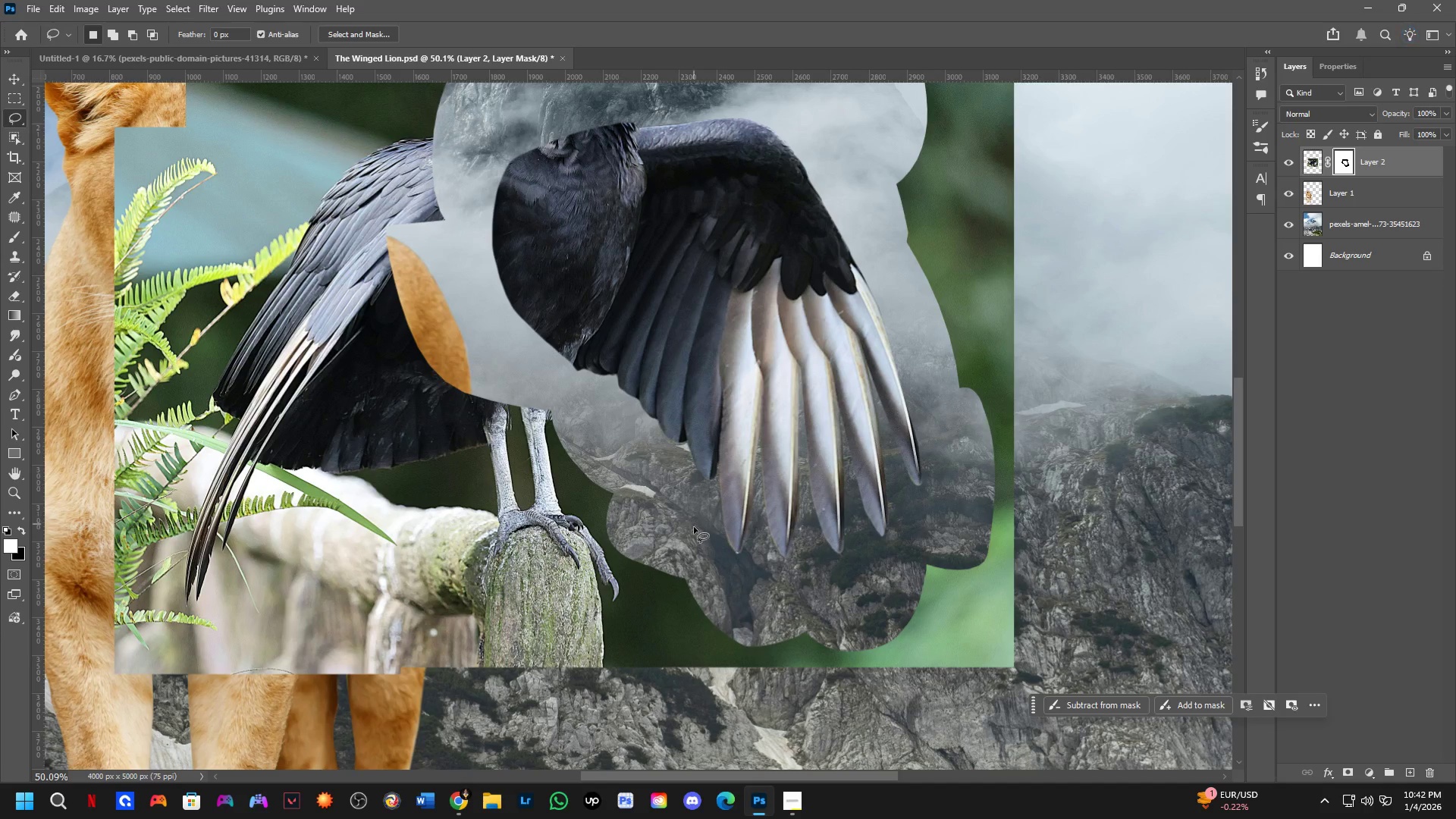 
hold_key(key=Space, duration=0.48)
 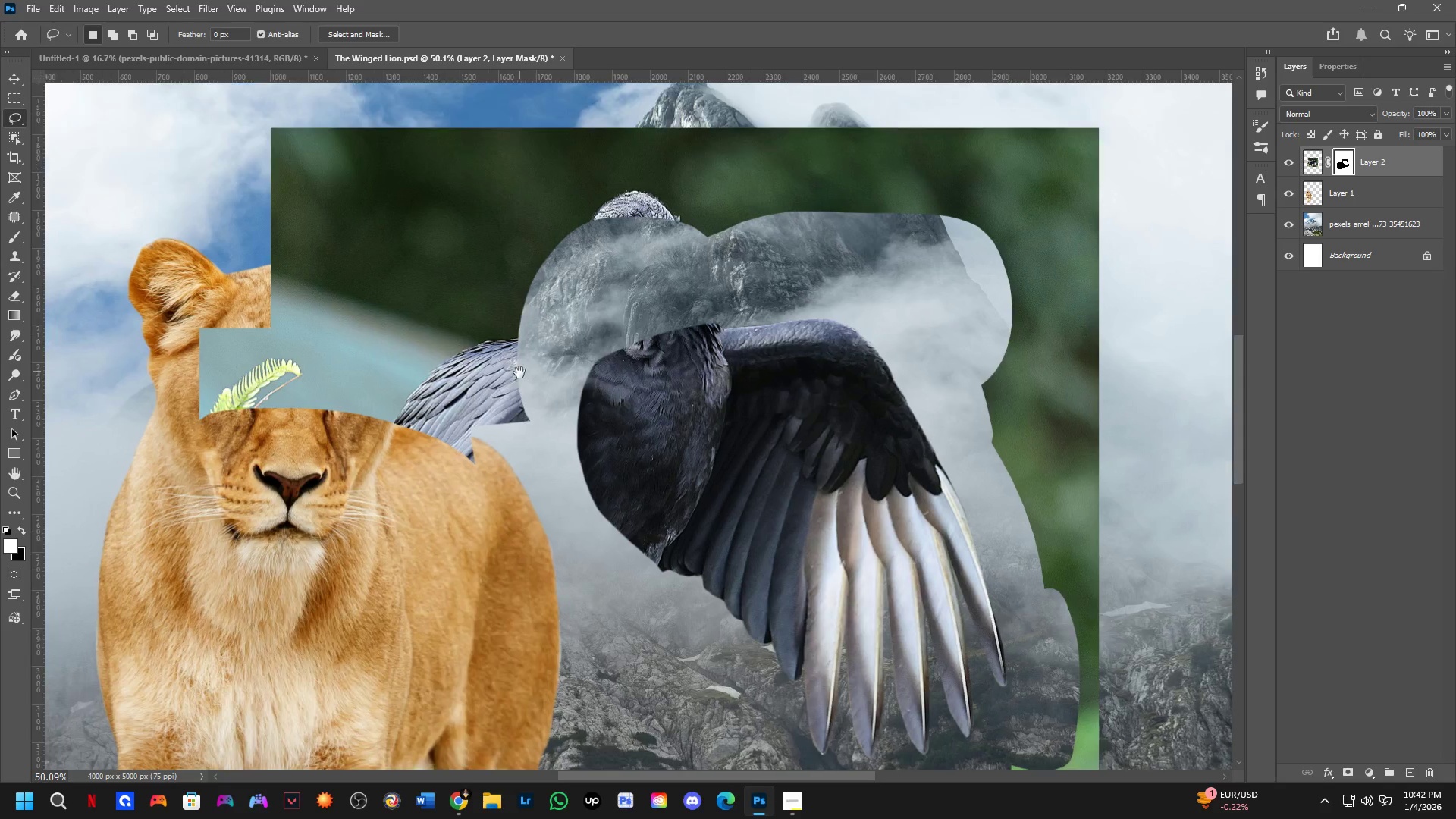 
left_click_drag(start_coordinate=[391, 330], to_coordinate=[466, 434])
 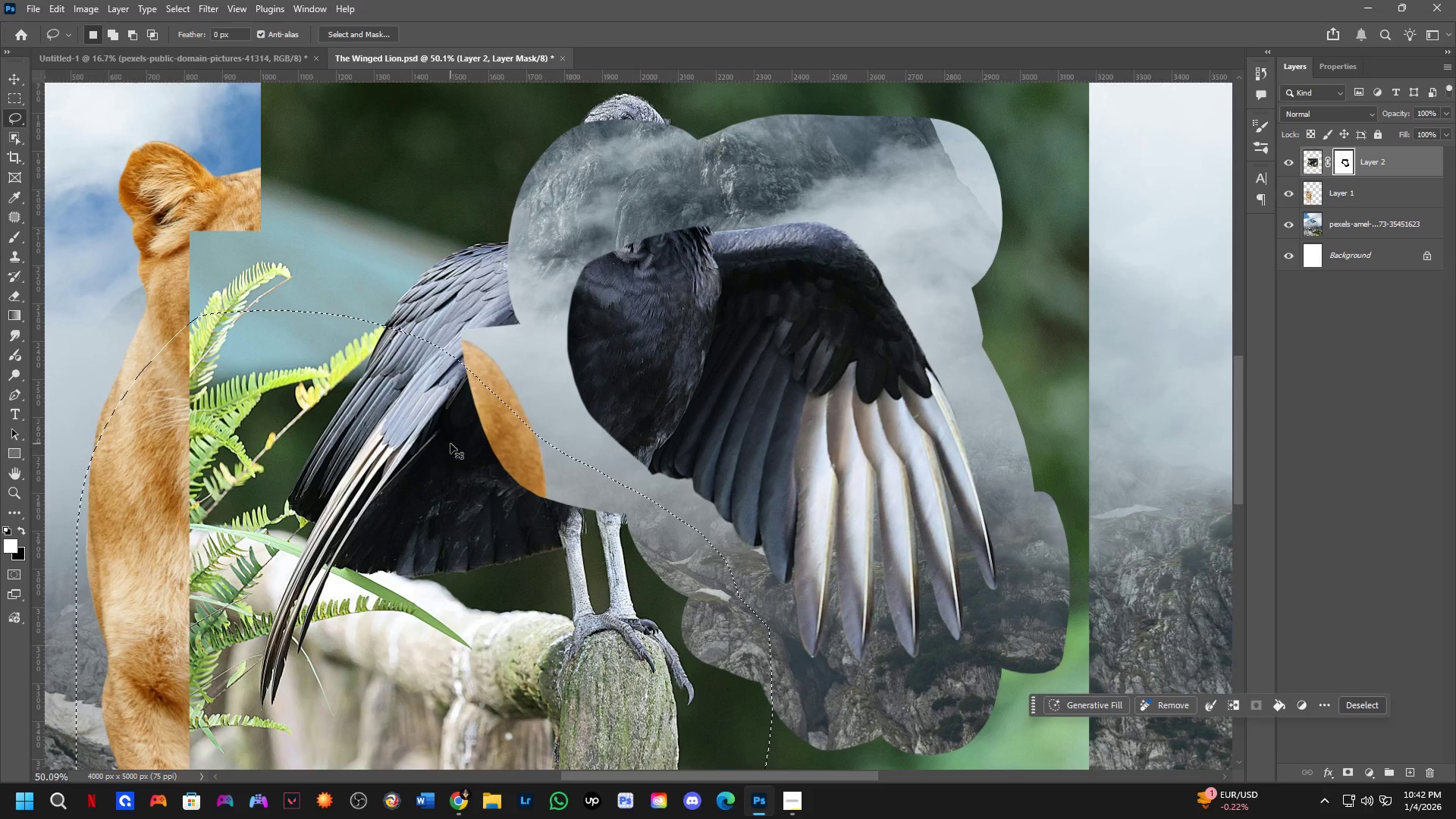 
key(Control+ControlLeft)
 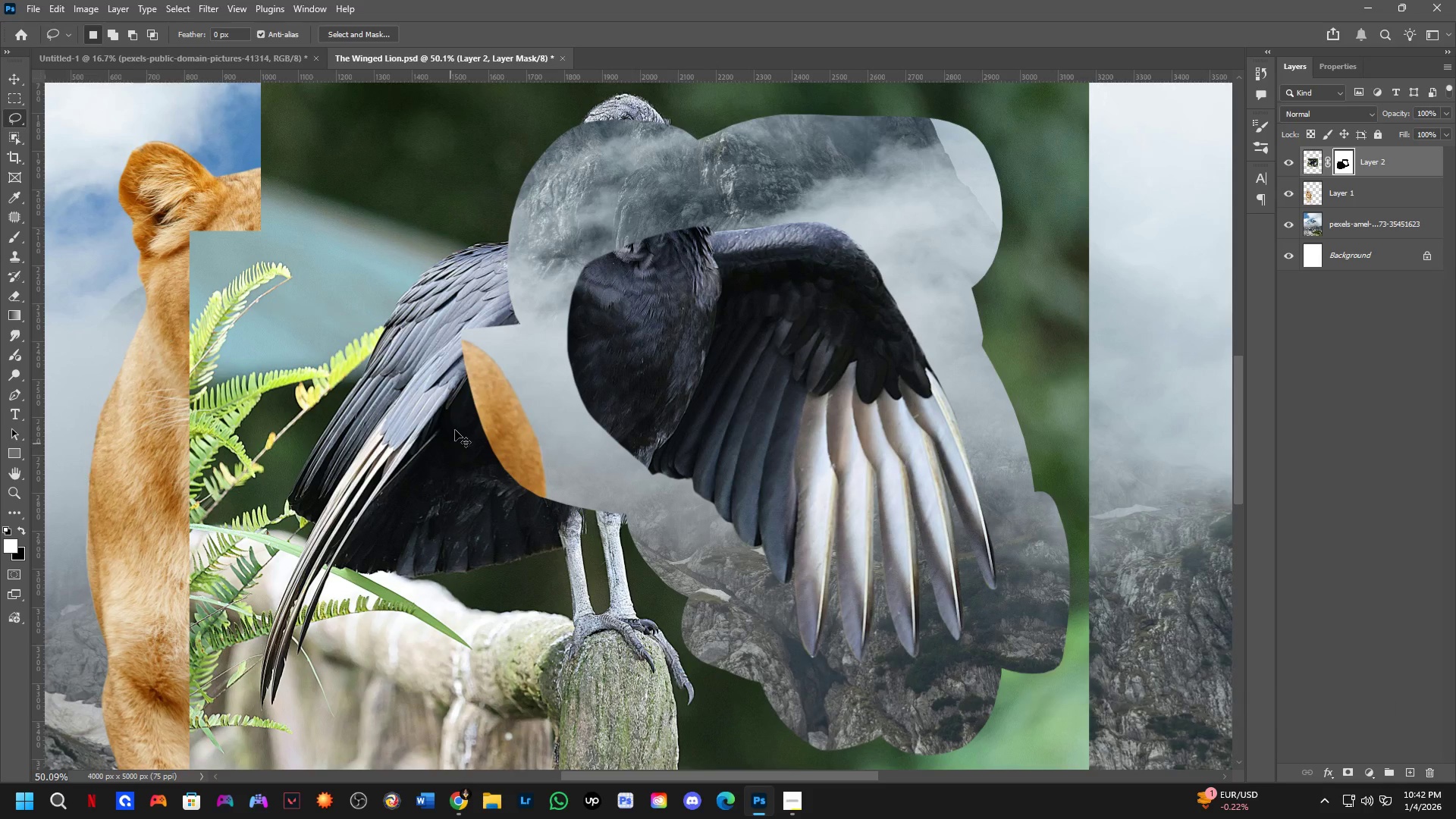 
key(Control+X)
 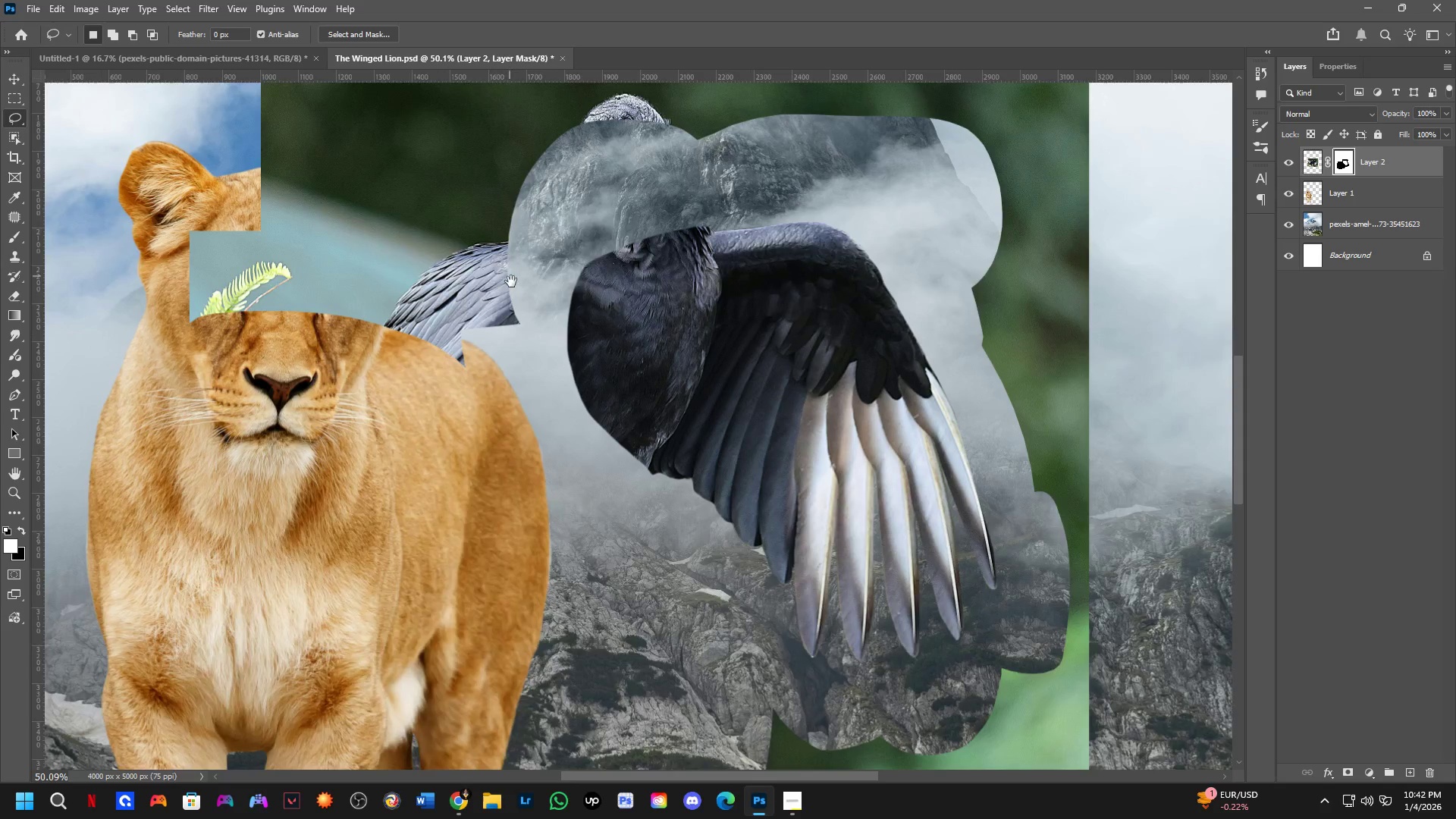 
hold_key(key=Space, duration=0.41)
 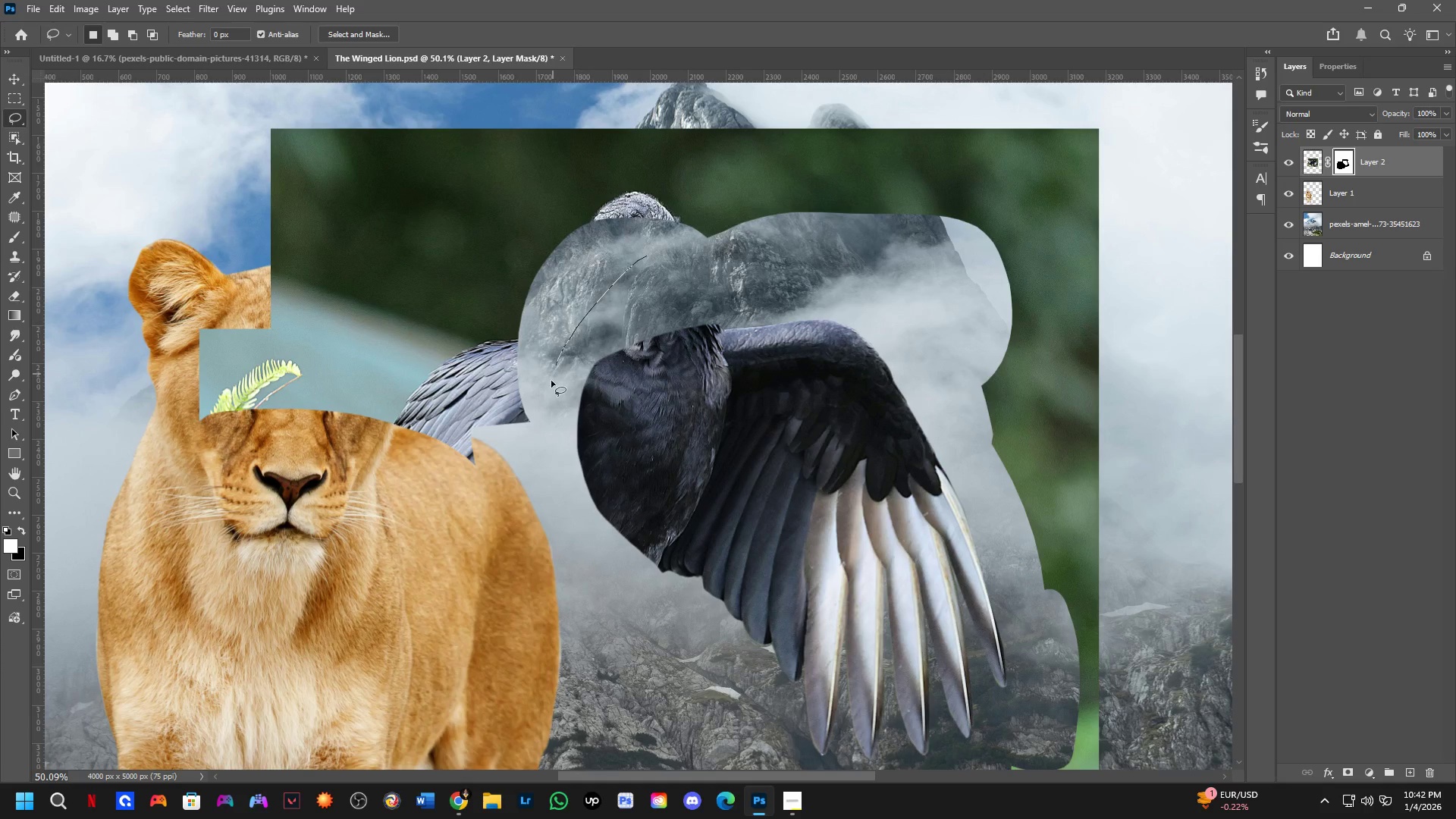 
left_click_drag(start_coordinate=[510, 275], to_coordinate=[519, 372])
 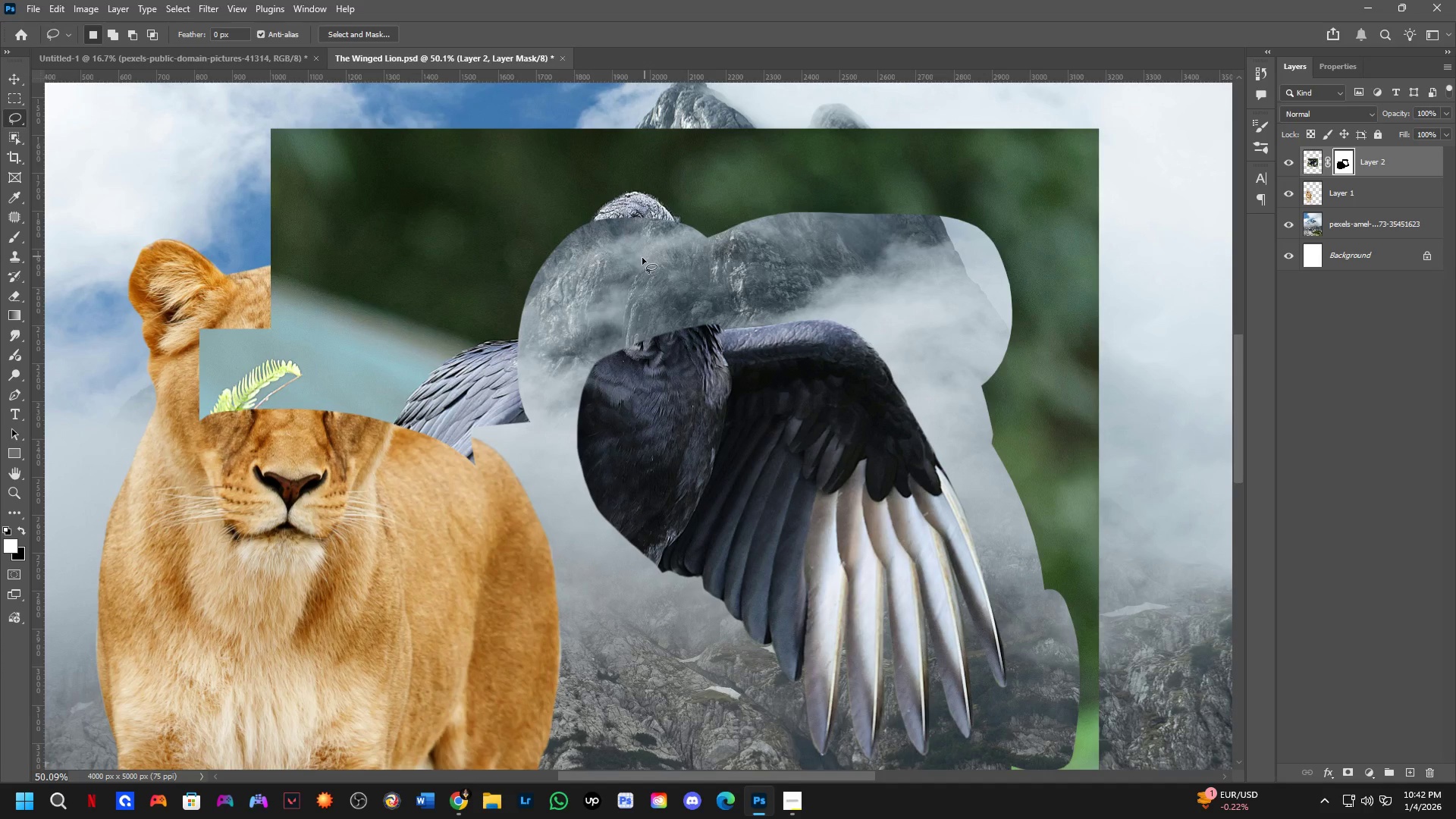 
left_click_drag(start_coordinate=[646, 256], to_coordinate=[698, 271])
 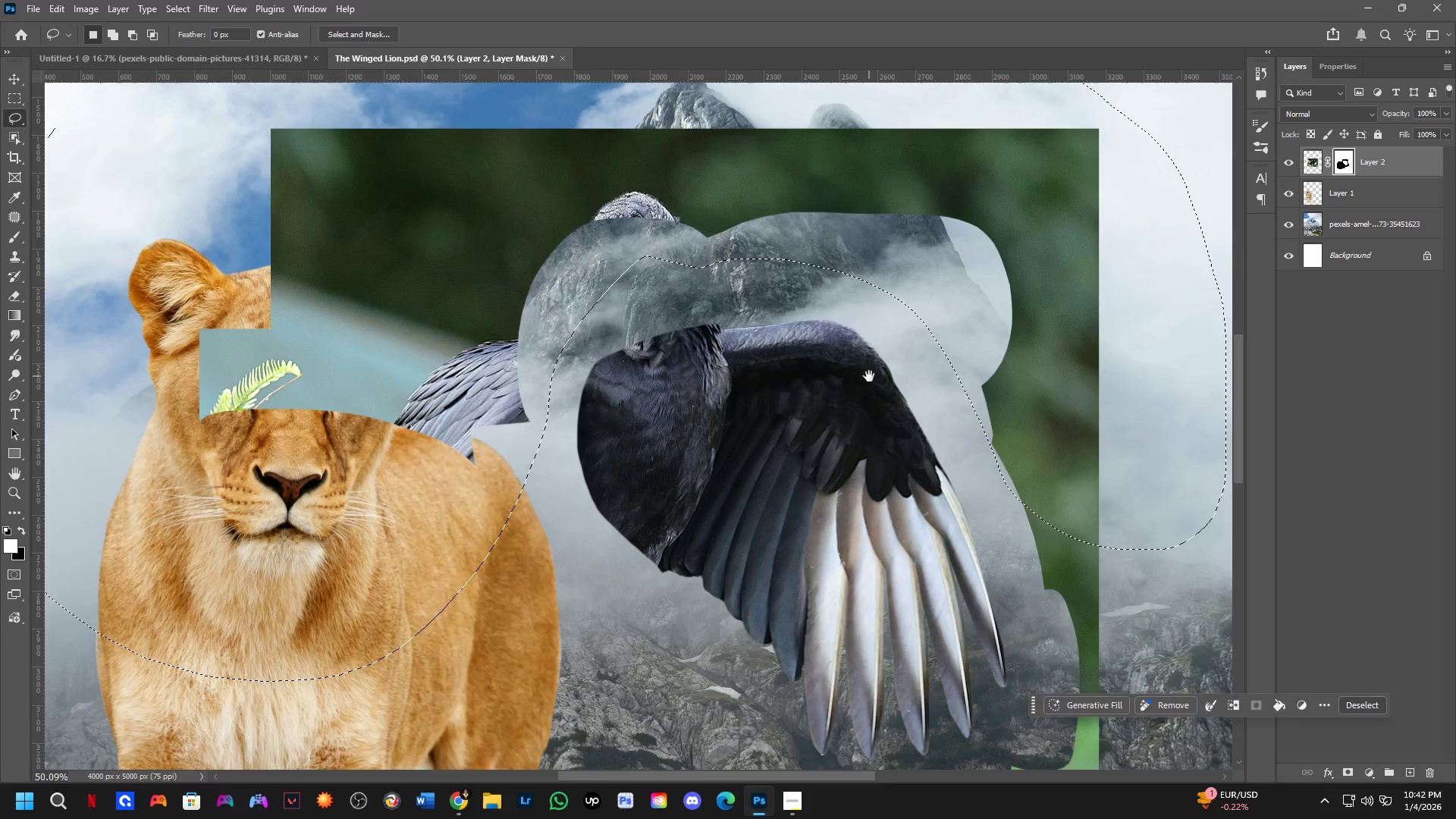 
hold_key(key=Space, duration=0.47)
 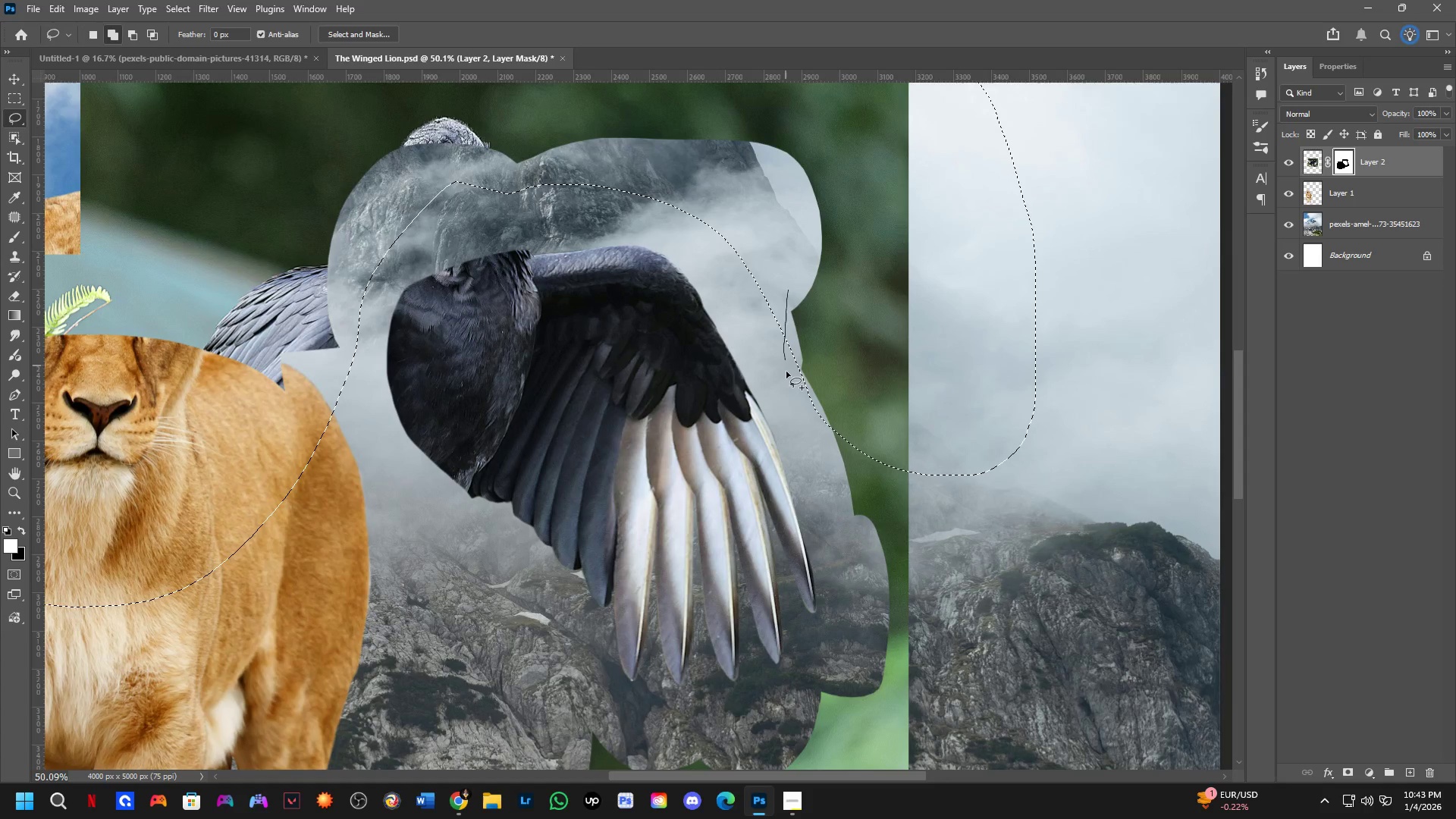 
left_click_drag(start_coordinate=[869, 376], to_coordinate=[679, 302])
 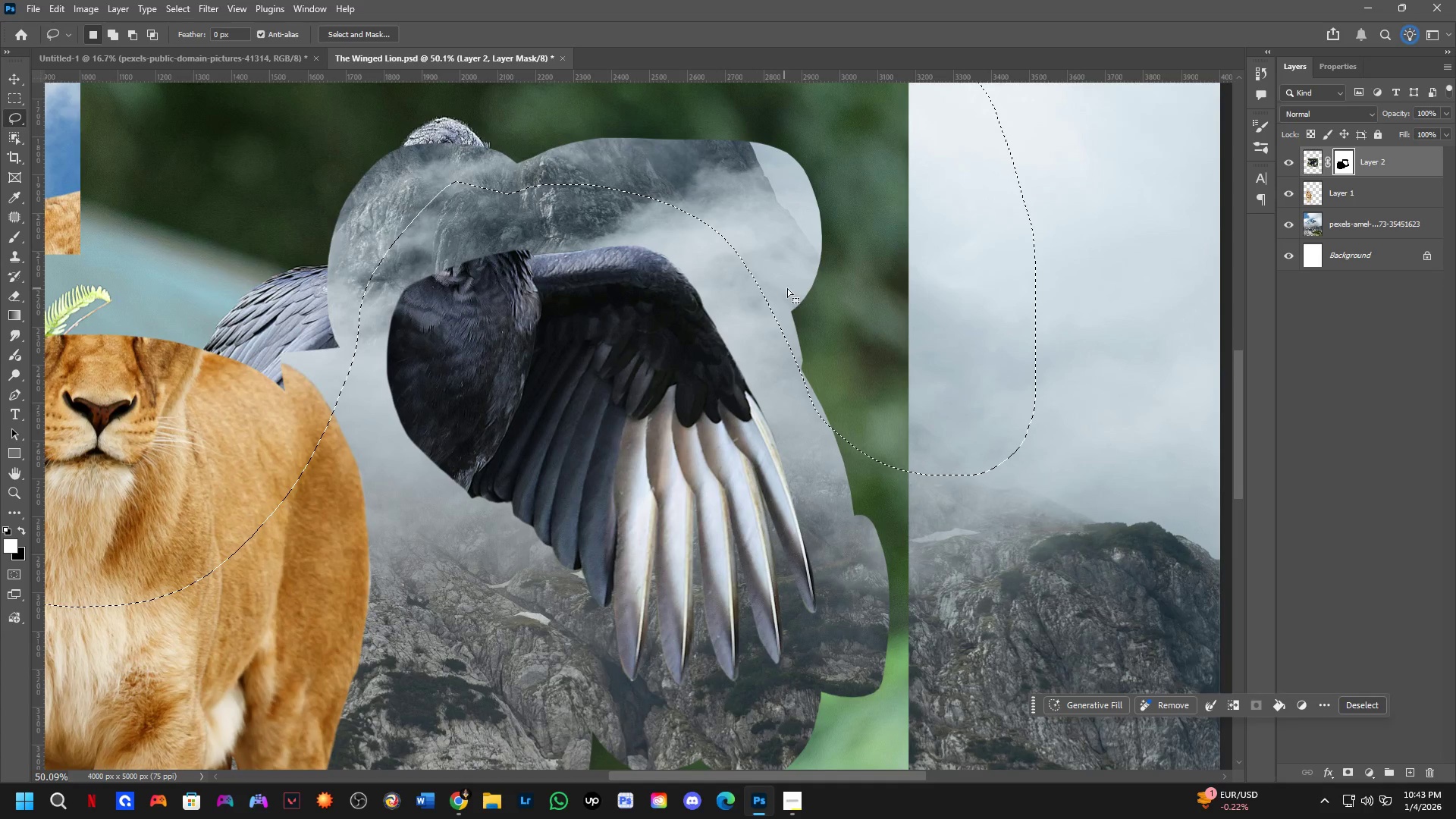 
hold_key(key=ShiftLeft, duration=0.33)
left_click_drag(start_coordinate=[788, 290], to_coordinate=[1041, 403])
 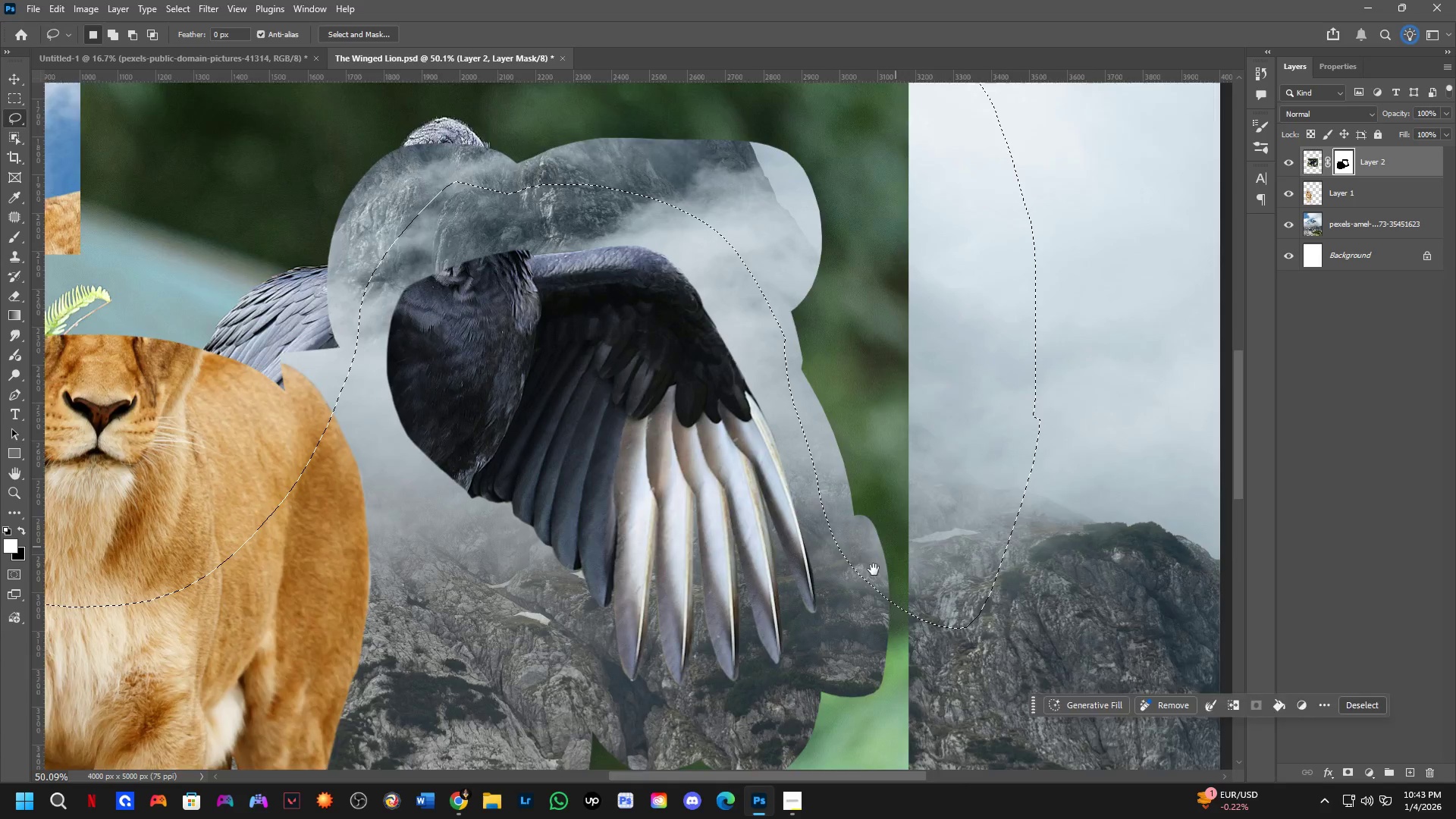 
hold_key(key=Space, duration=0.55)
 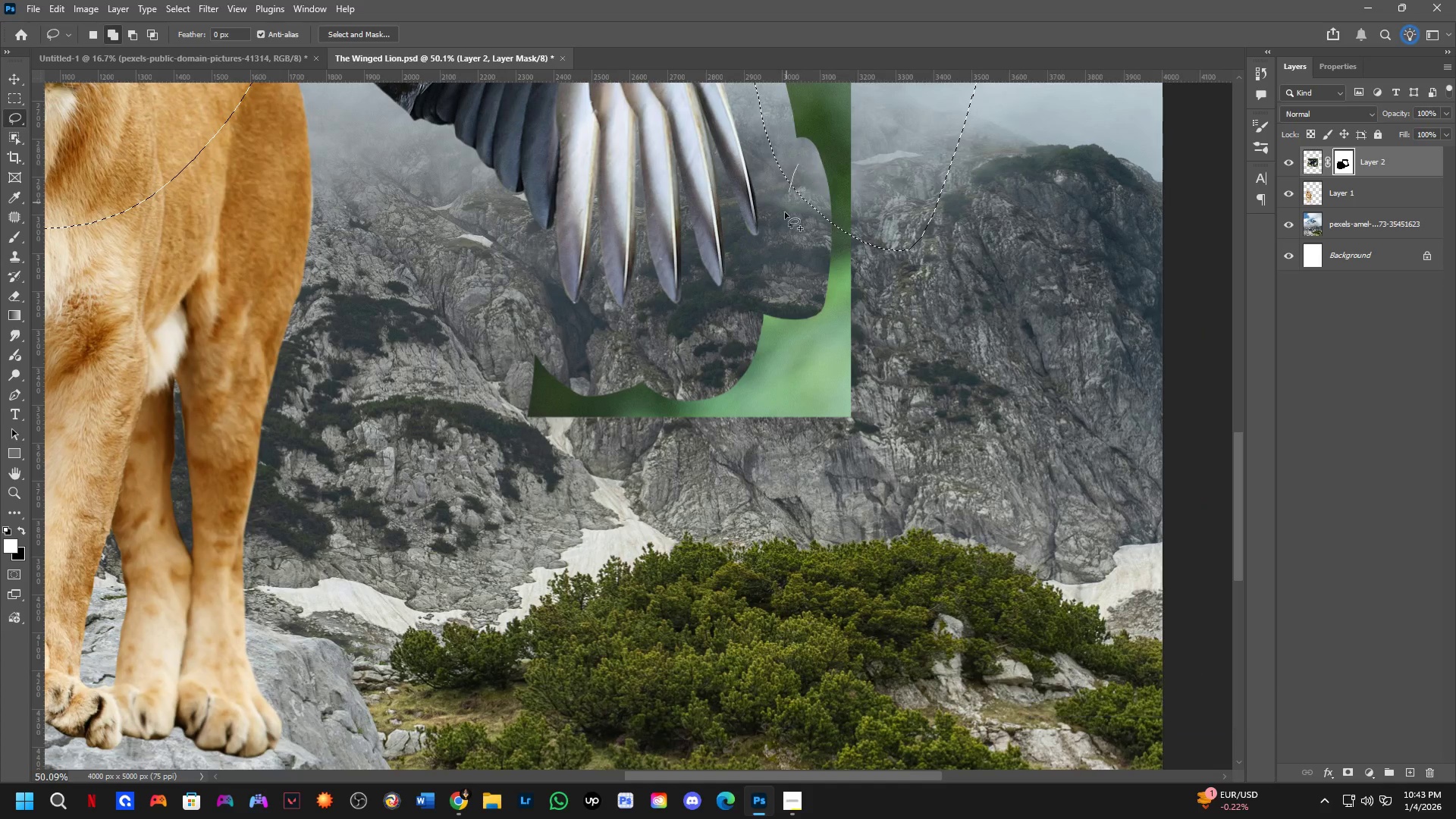 
left_click_drag(start_coordinate=[851, 587], to_coordinate=[793, 209])
 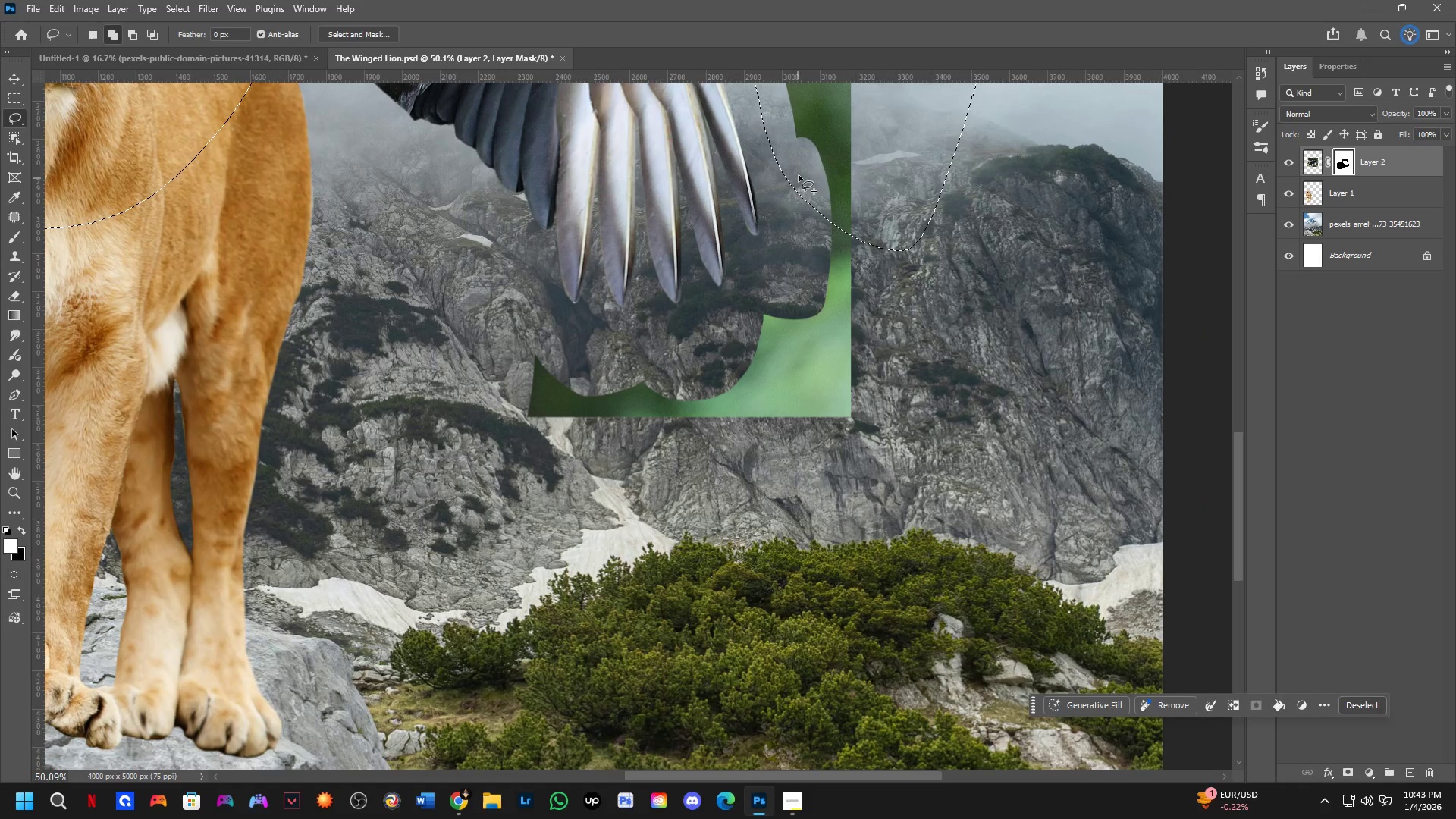 
key(Shift+ShiftLeft)
 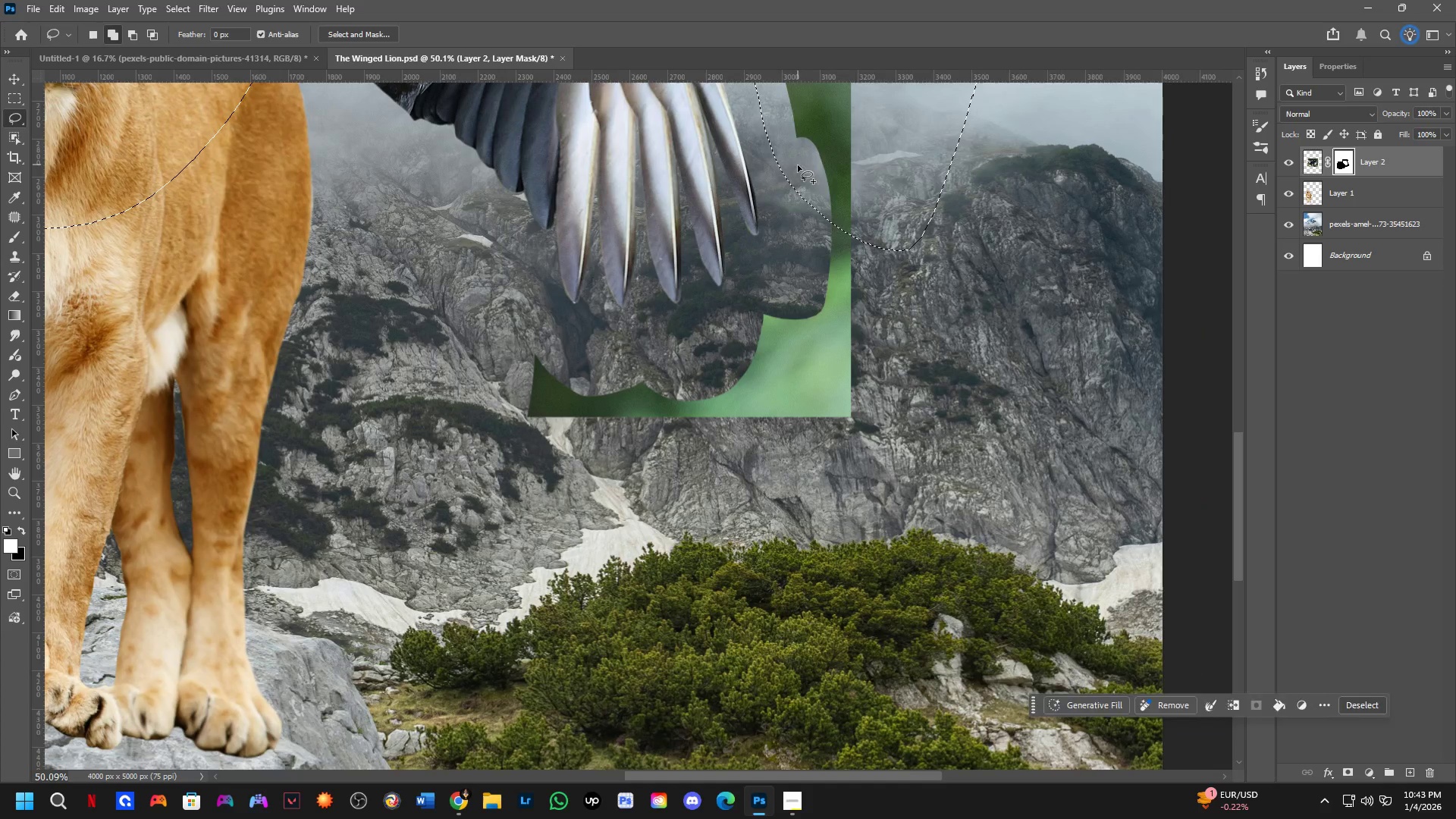 
left_click_drag(start_coordinate=[798, 165], to_coordinate=[1091, 170])
 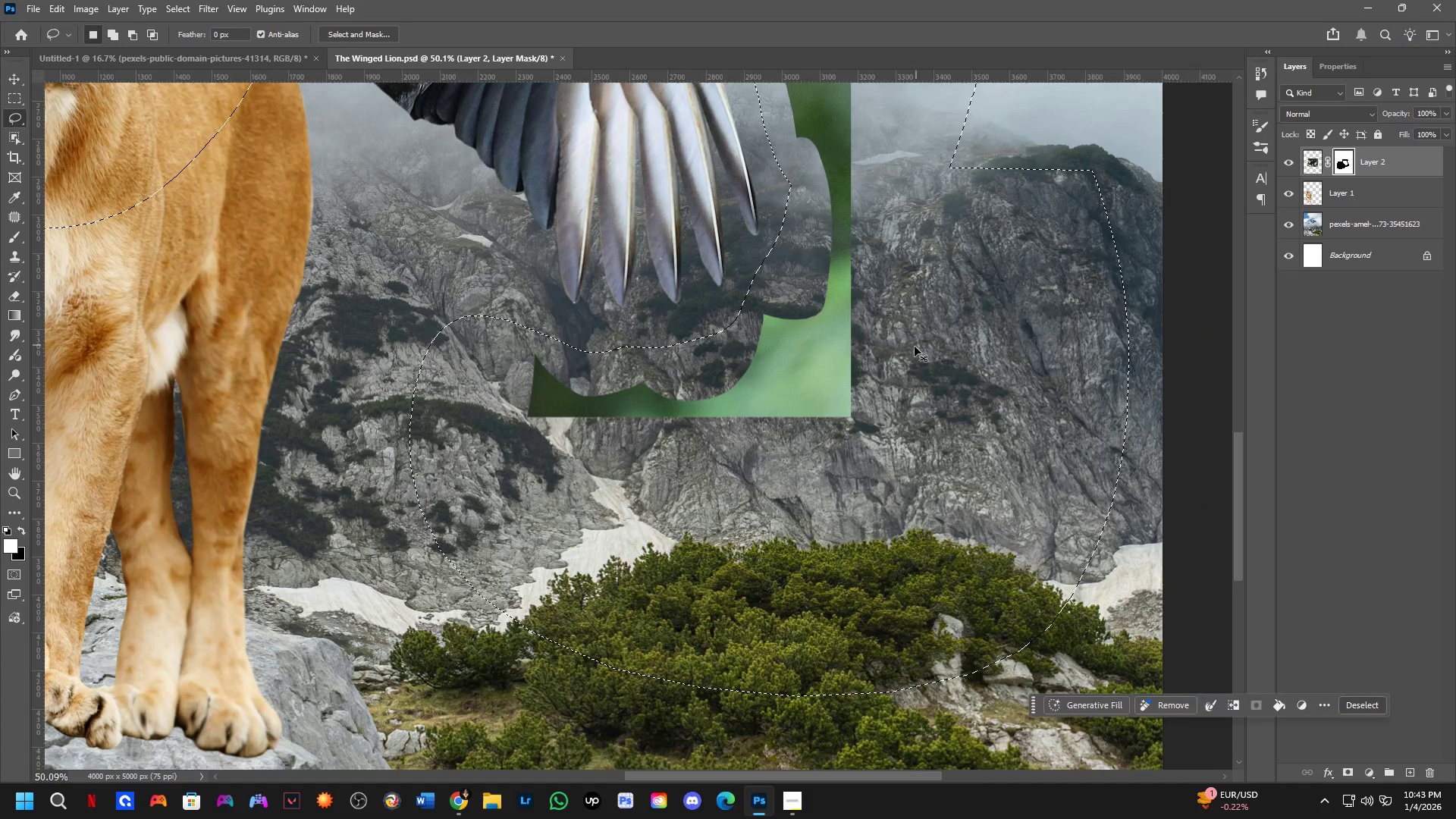 
key(Control+X)
 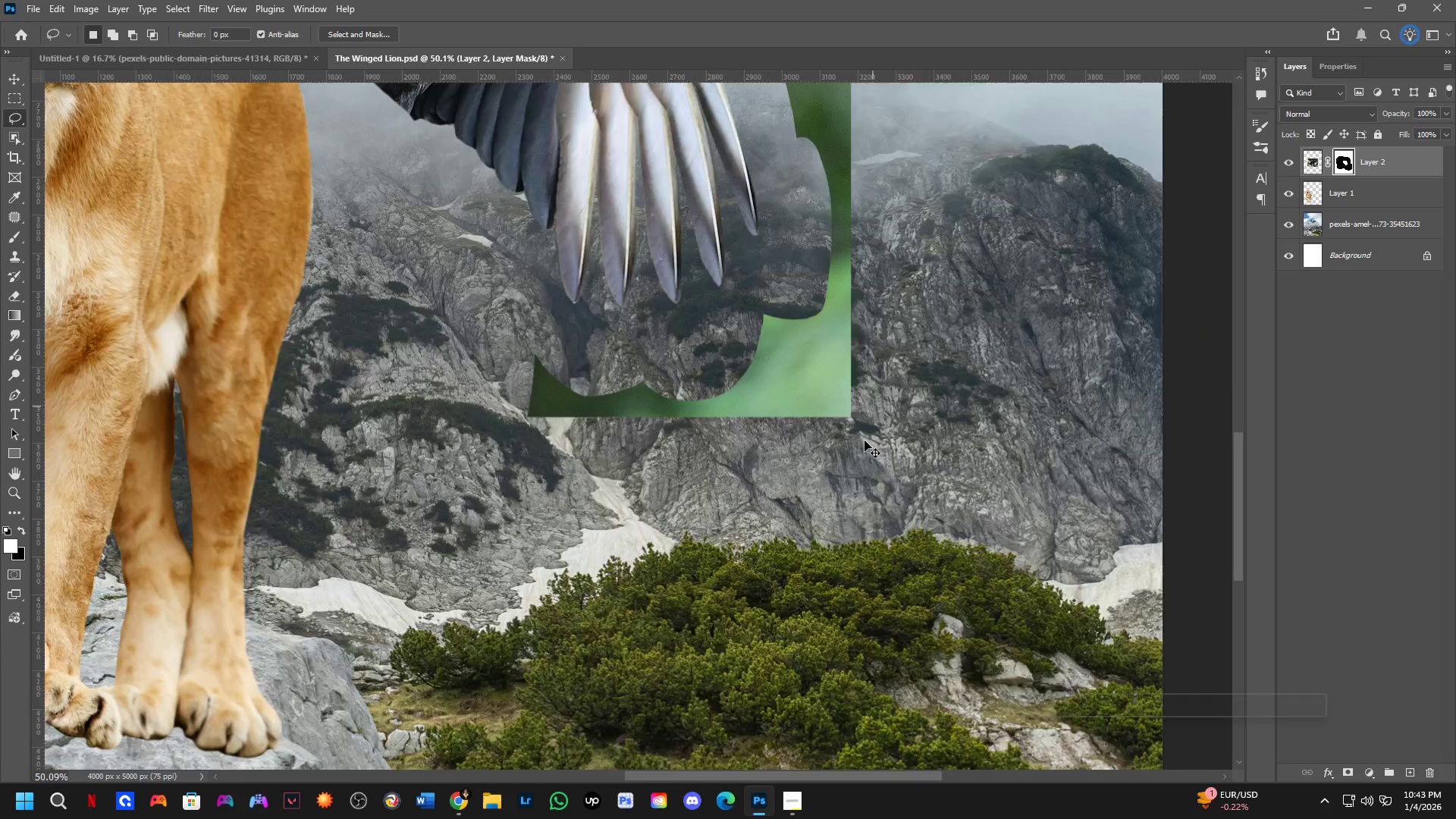 
hold_key(key=Space, duration=0.45)
 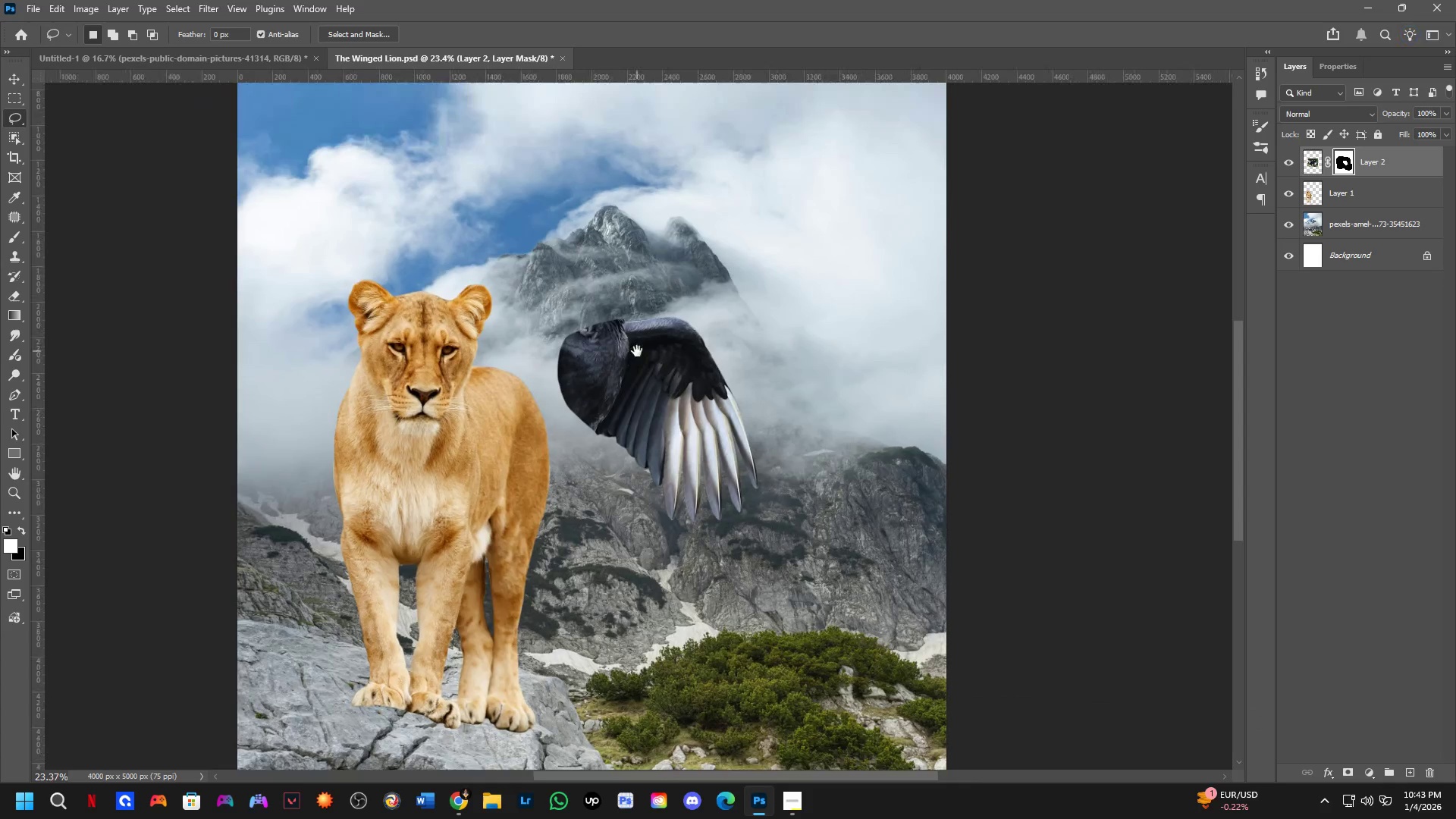 
left_click_drag(start_coordinate=[795, 322], to_coordinate=[795, 486])
 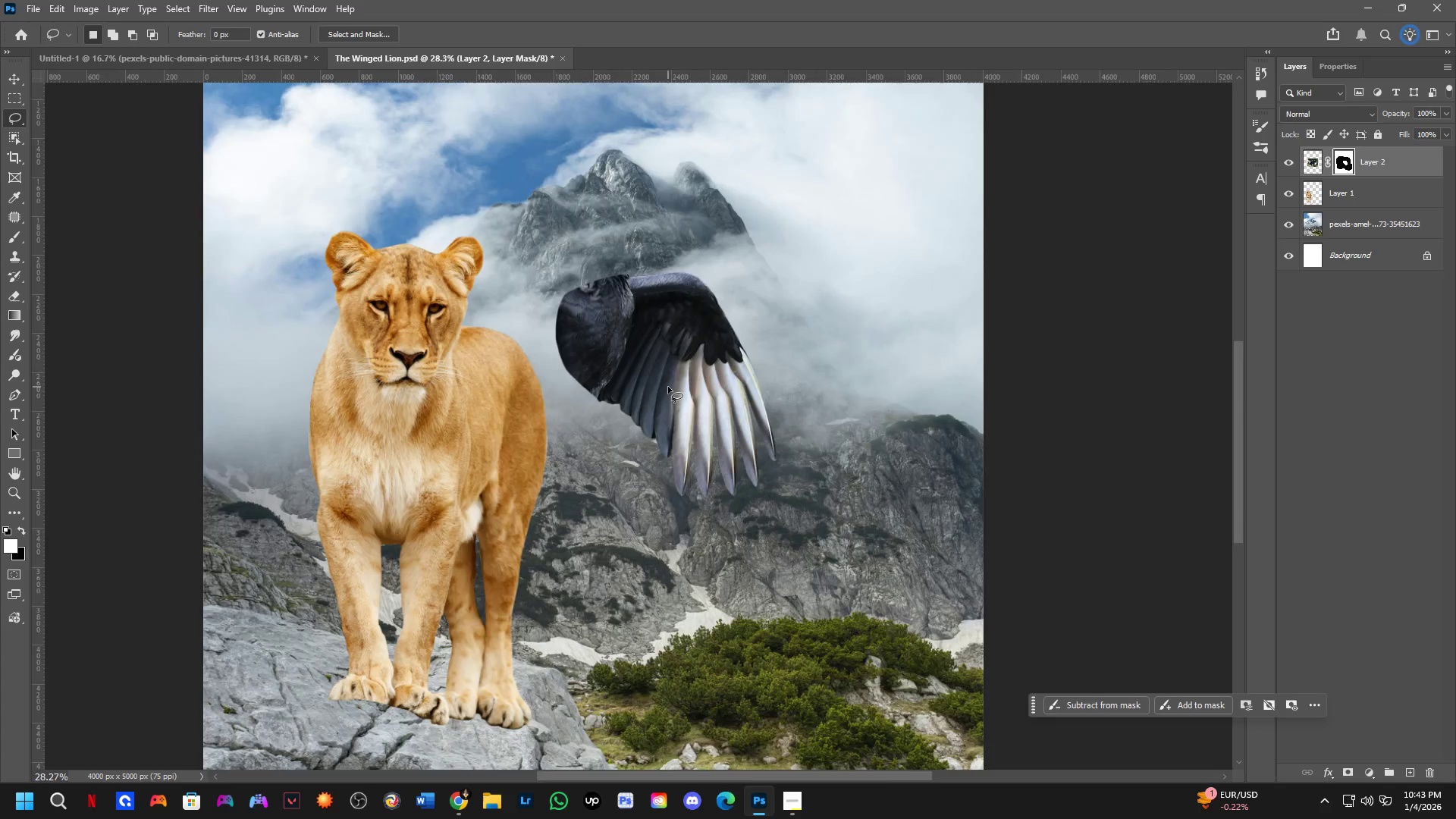 
scroll: coordinate [863, 445], scroll_direction: down, amount: 5.0
 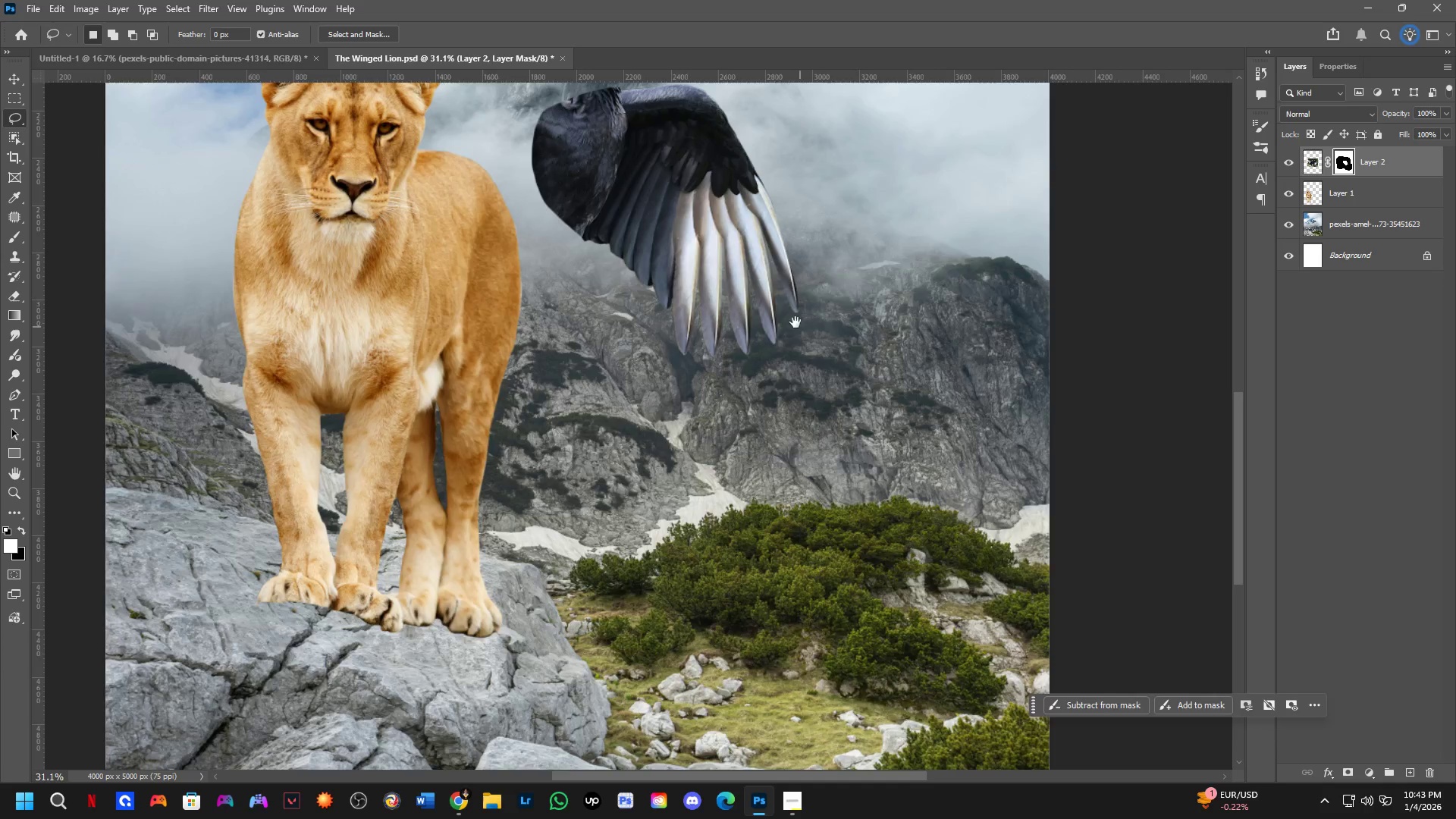 
hold_key(key=Space, duration=0.42)
 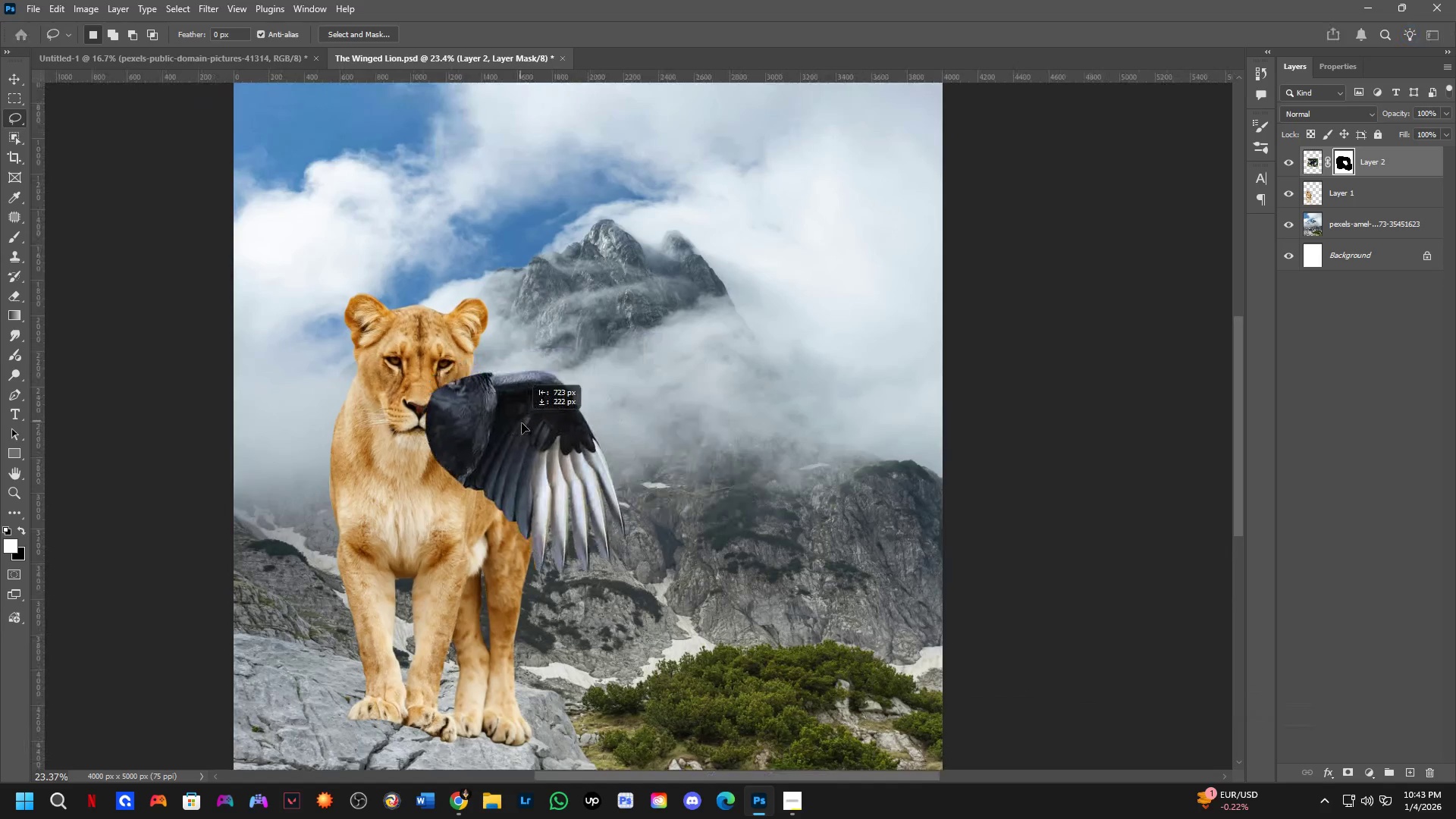 
left_click_drag(start_coordinate=[645, 316], to_coordinate=[637, 351])
 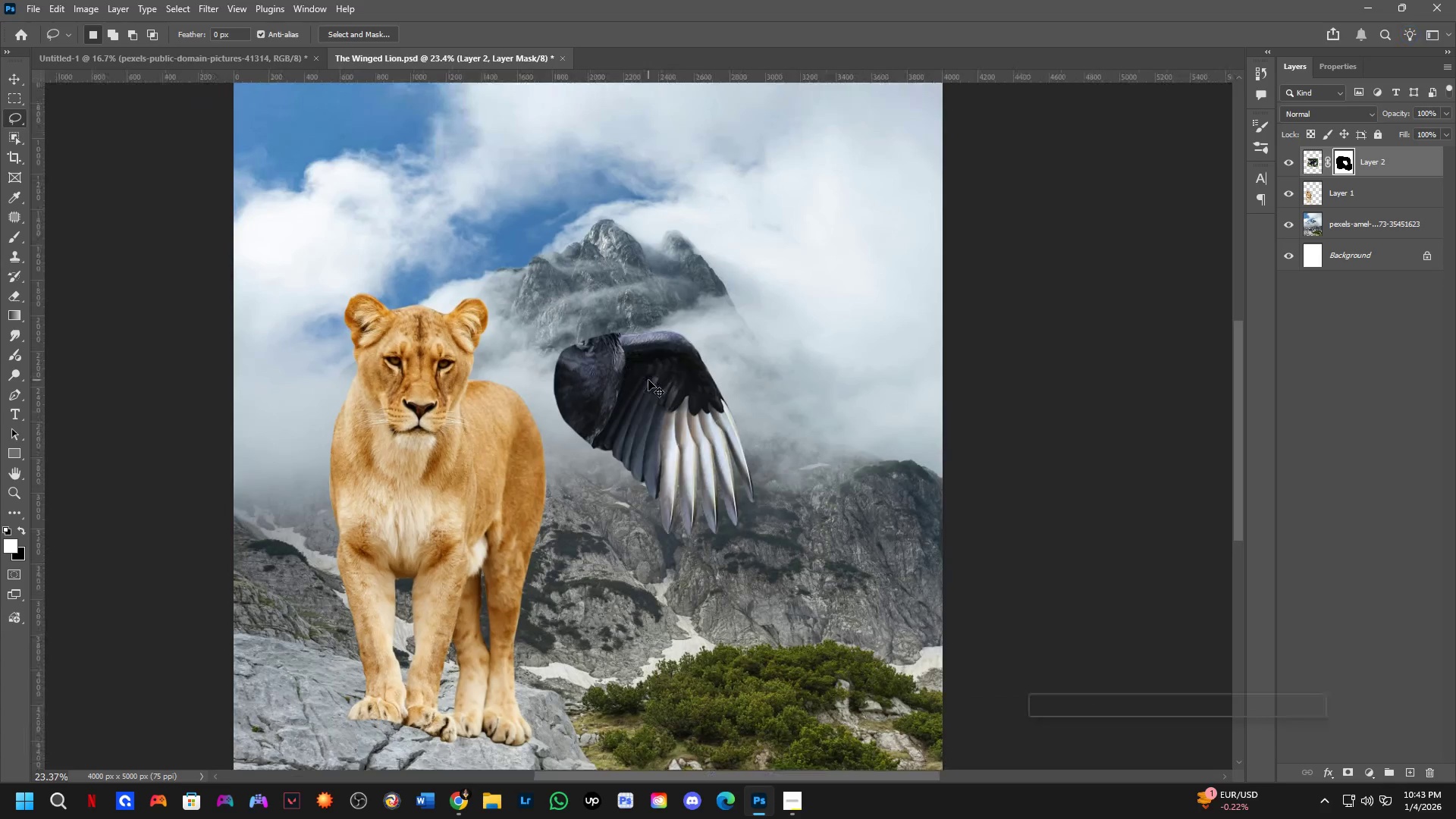 
scroll: coordinate [667, 387], scroll_direction: down, amount: 3.0
 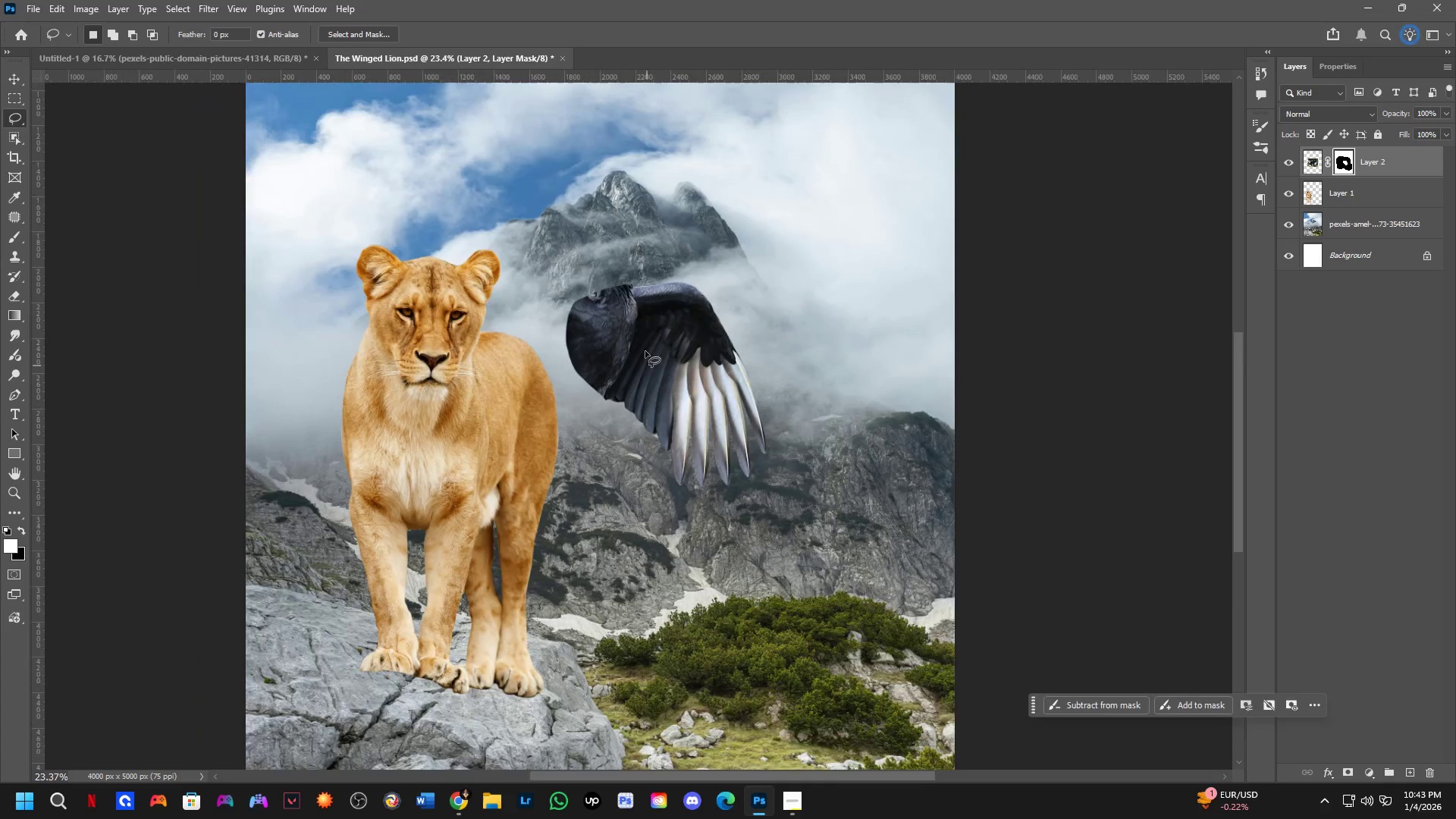 
hold_key(key=ControlLeft, duration=1.08)
left_click_drag(start_coordinate=[648, 380], to_coordinate=[529, 419])
 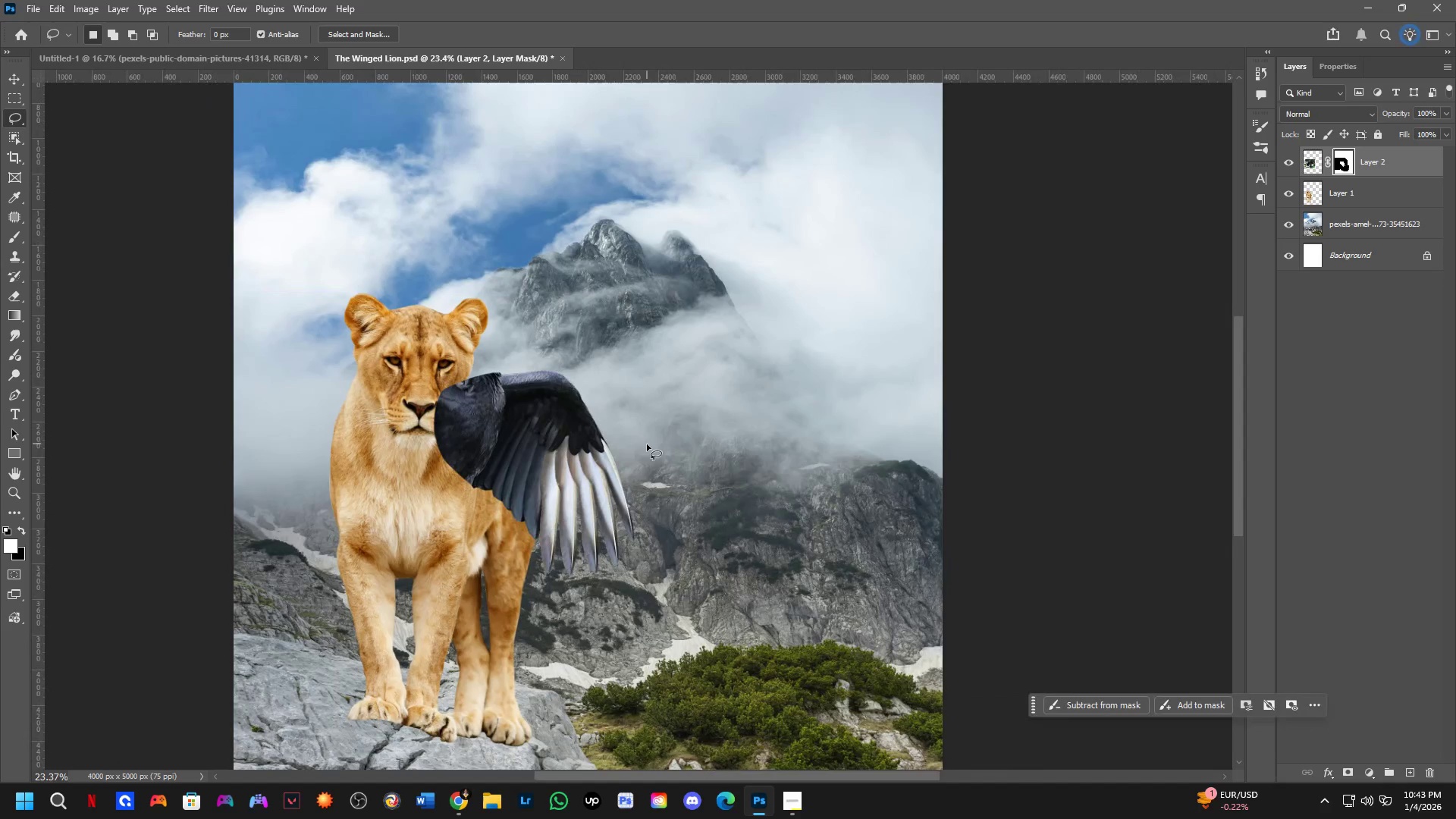 
key(Control+T)
 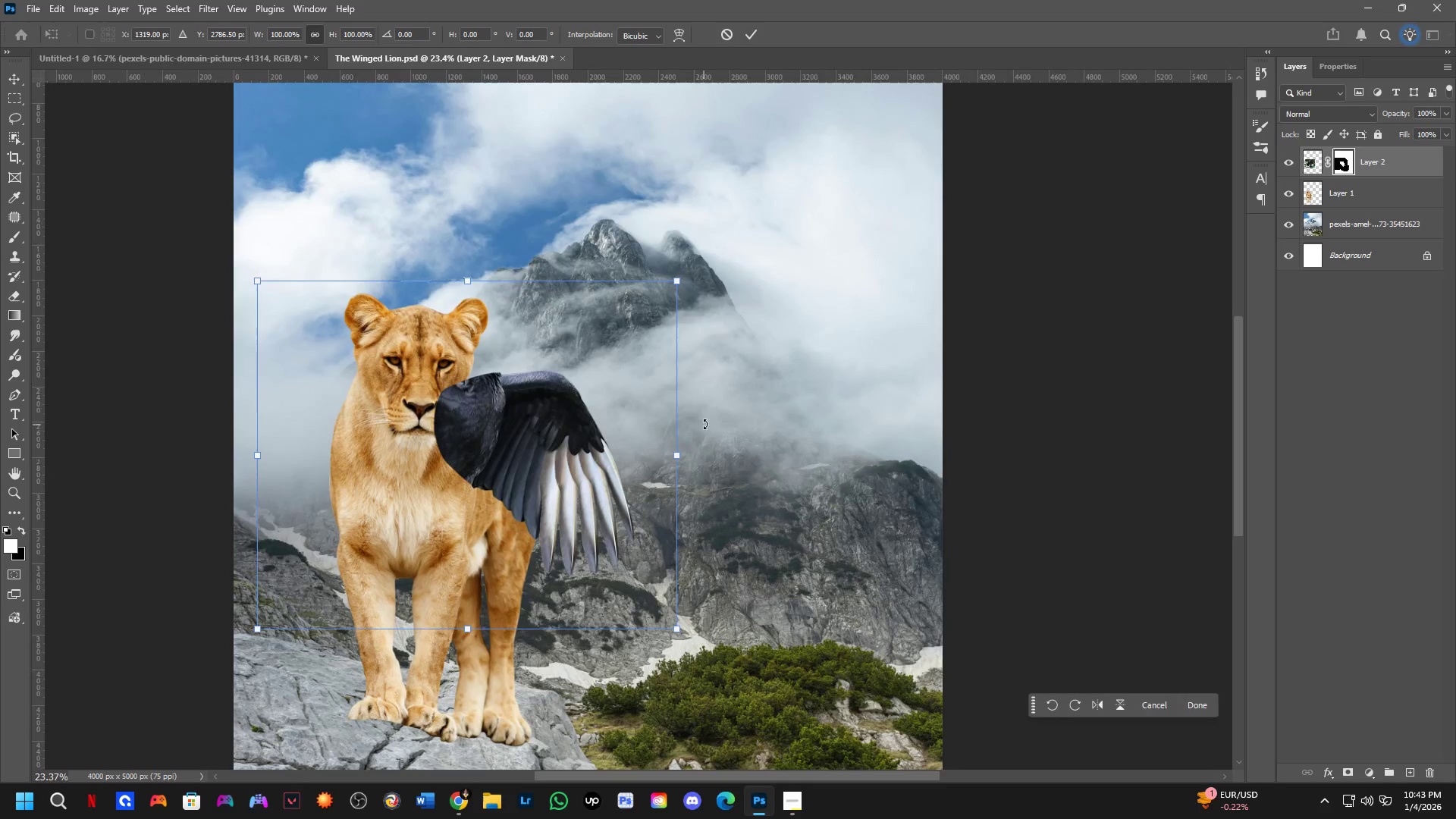 
left_click_drag(start_coordinate=[704, 424], to_coordinate=[676, 300])
 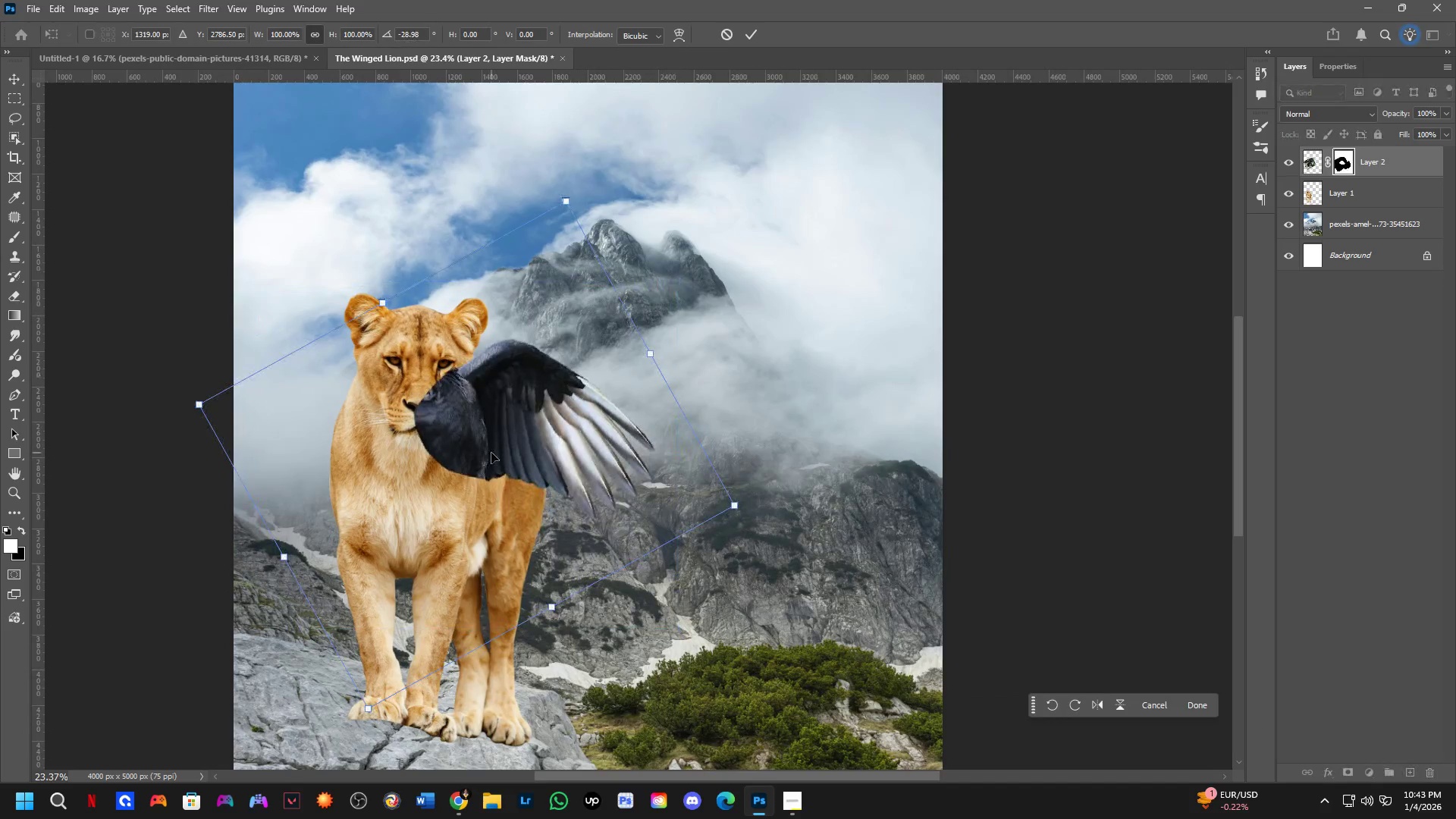 
hold_key(key=ControlLeft, duration=0.91)
left_click_drag(start_coordinate=[491, 453], to_coordinate=[512, 469])
 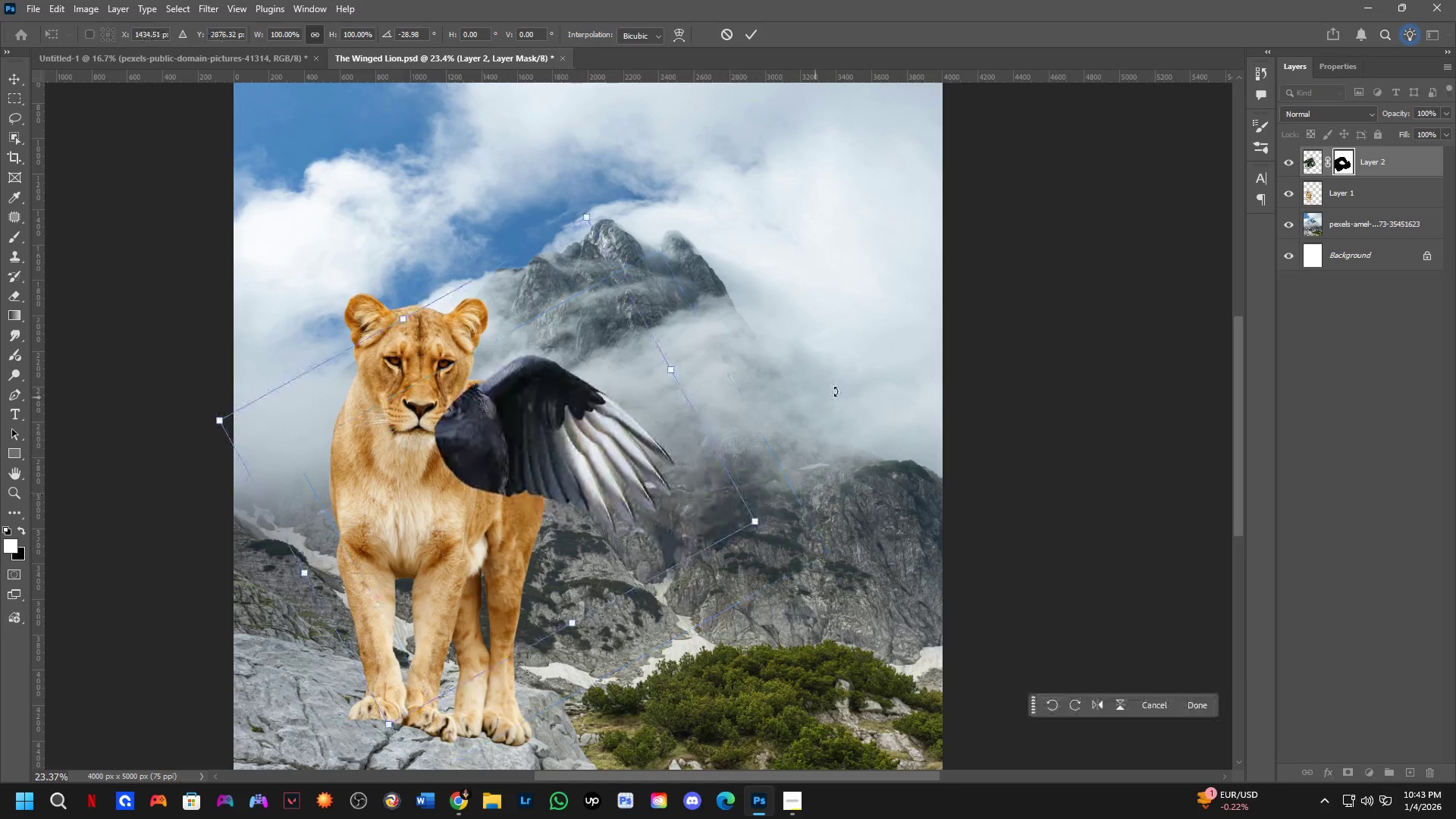 
hold_key(key=ControlLeft, duration=1.53)
left_click_drag(start_coordinate=[839, 389], to_coordinate=[859, 434])
 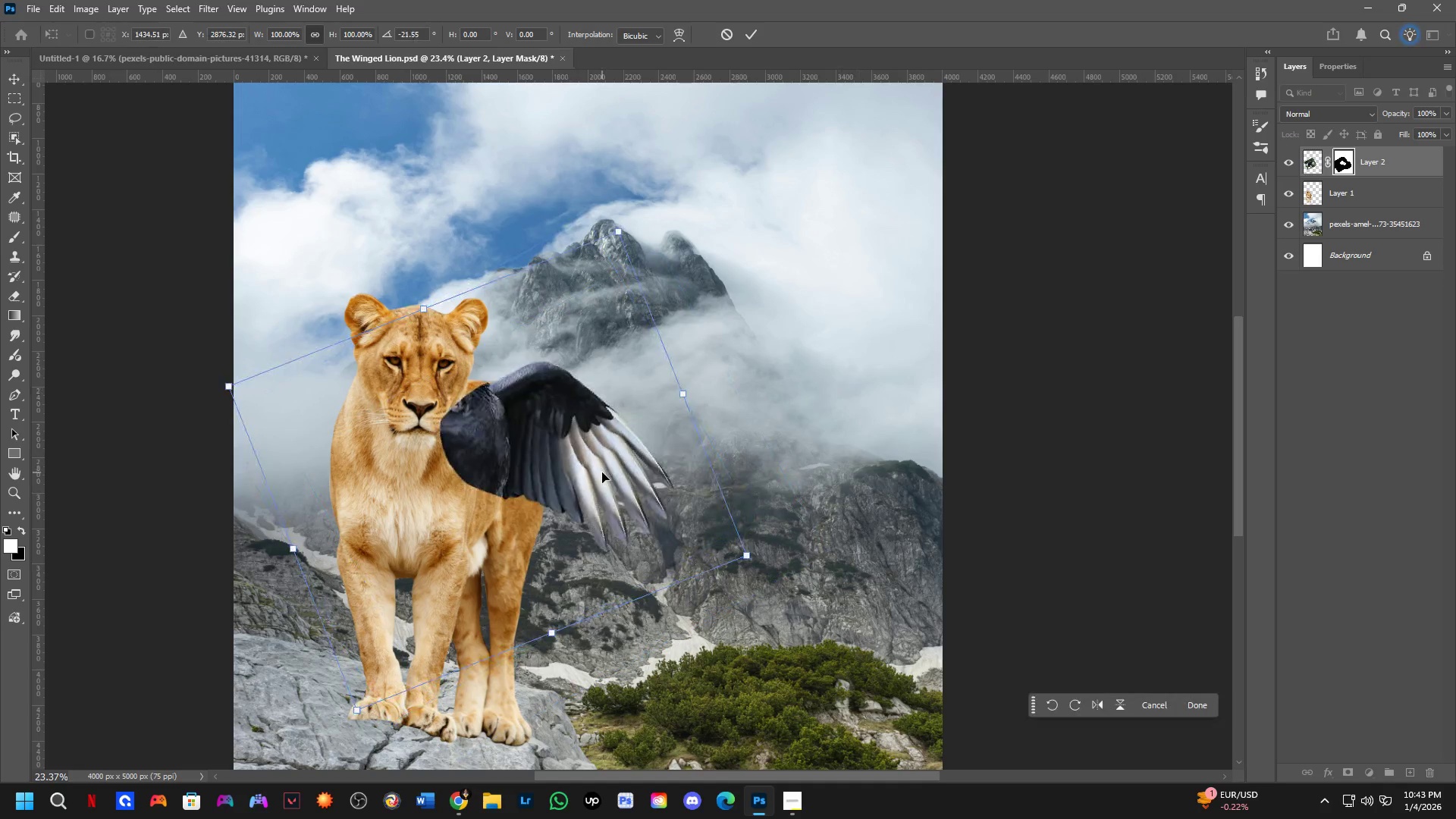 
left_click_drag(start_coordinate=[601, 472], to_coordinate=[606, 470])
 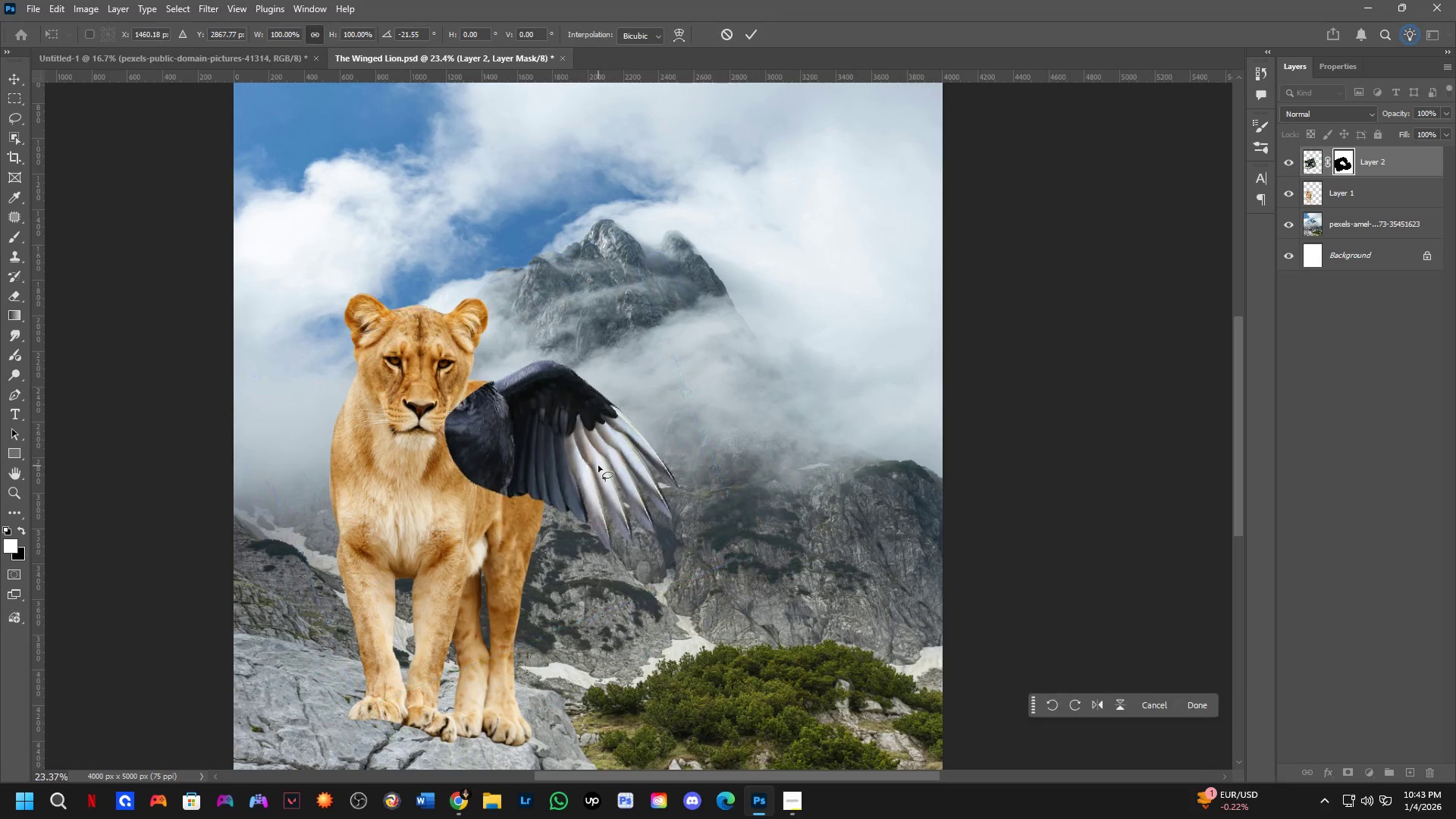 
hold_key(key=ControlLeft, duration=0.81)
 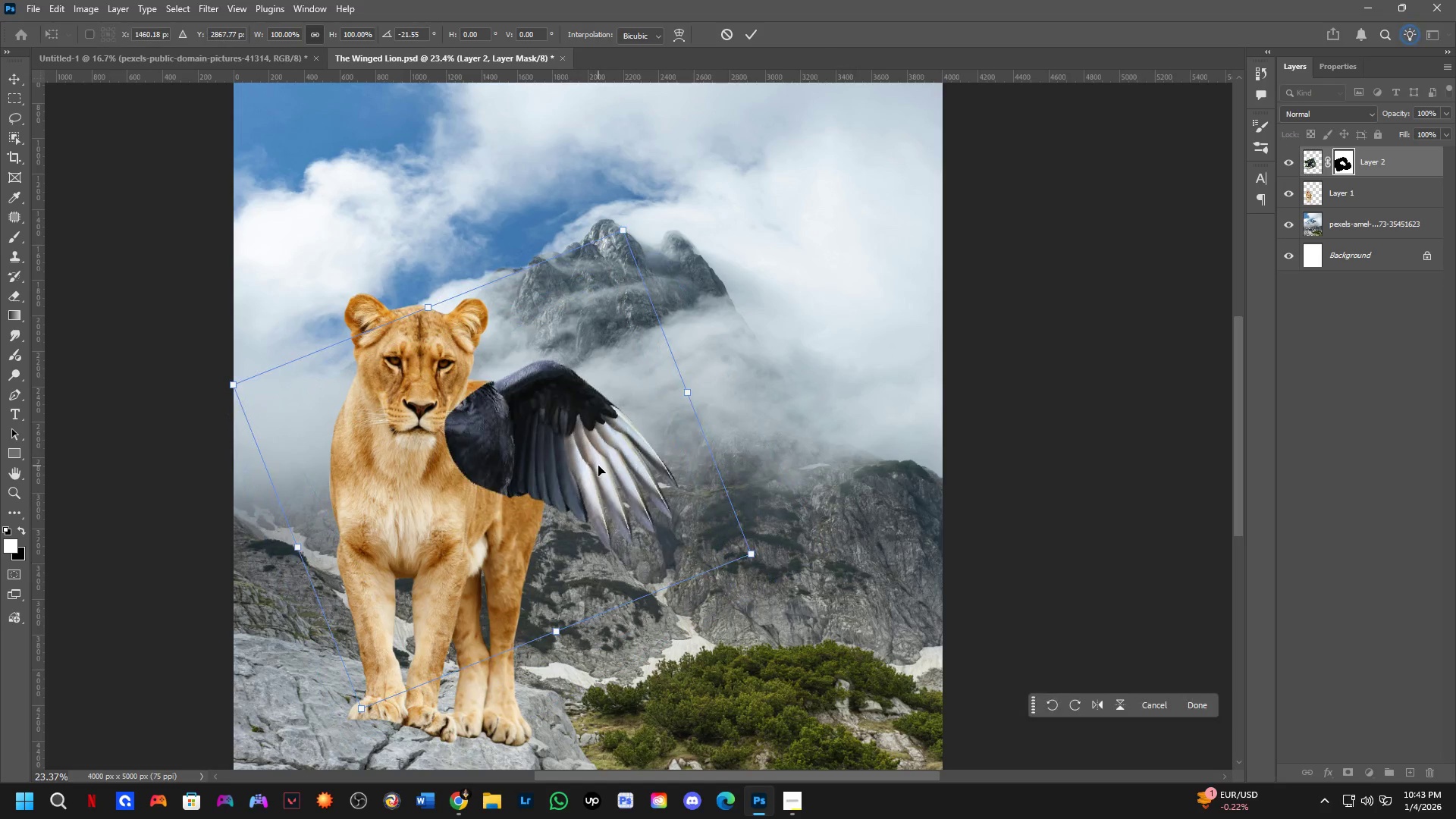 
key(NumpadEnter)
 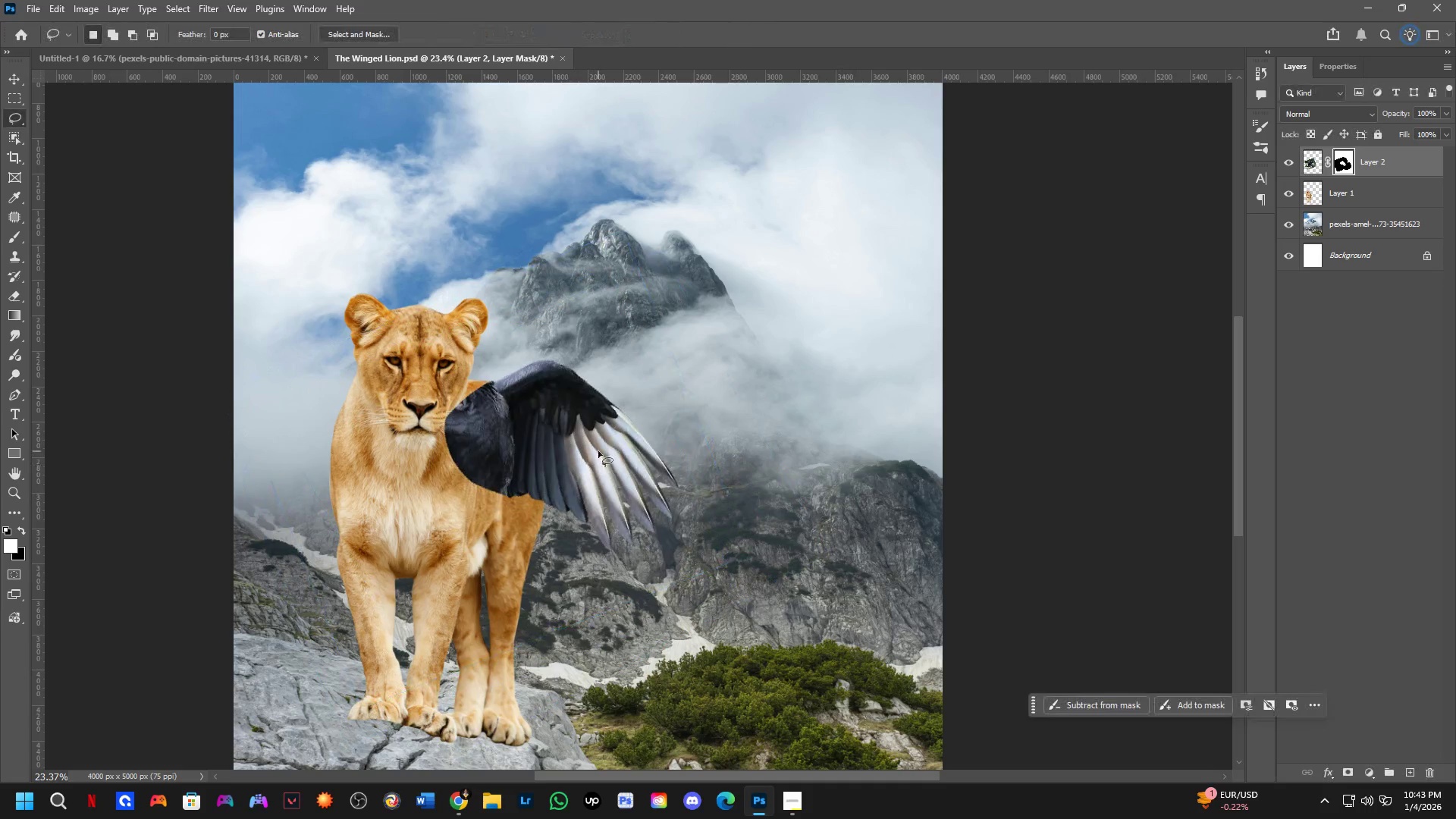 
key(Control+ControlLeft)
 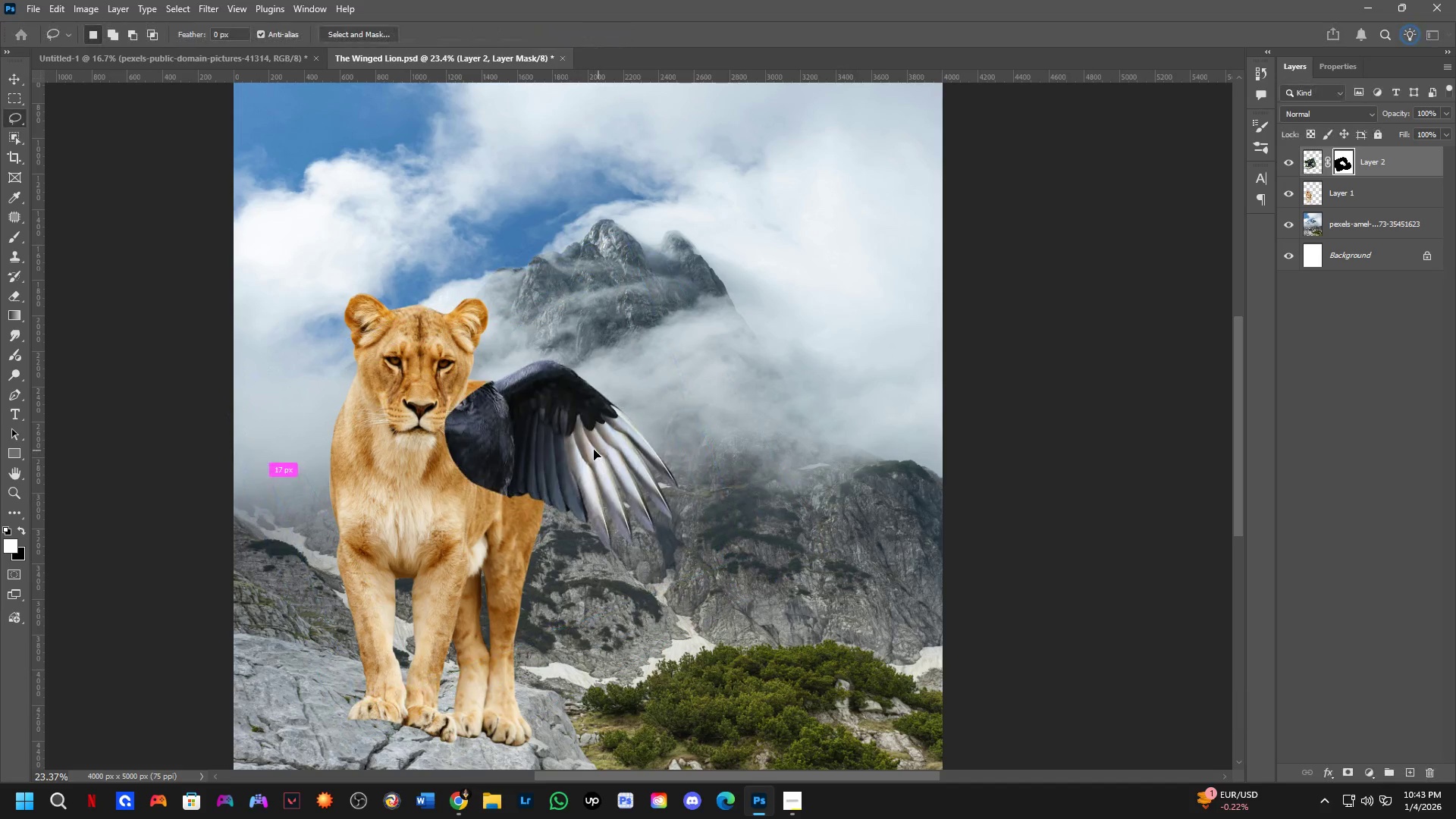 
key(Alt+Control+AltLeft)
 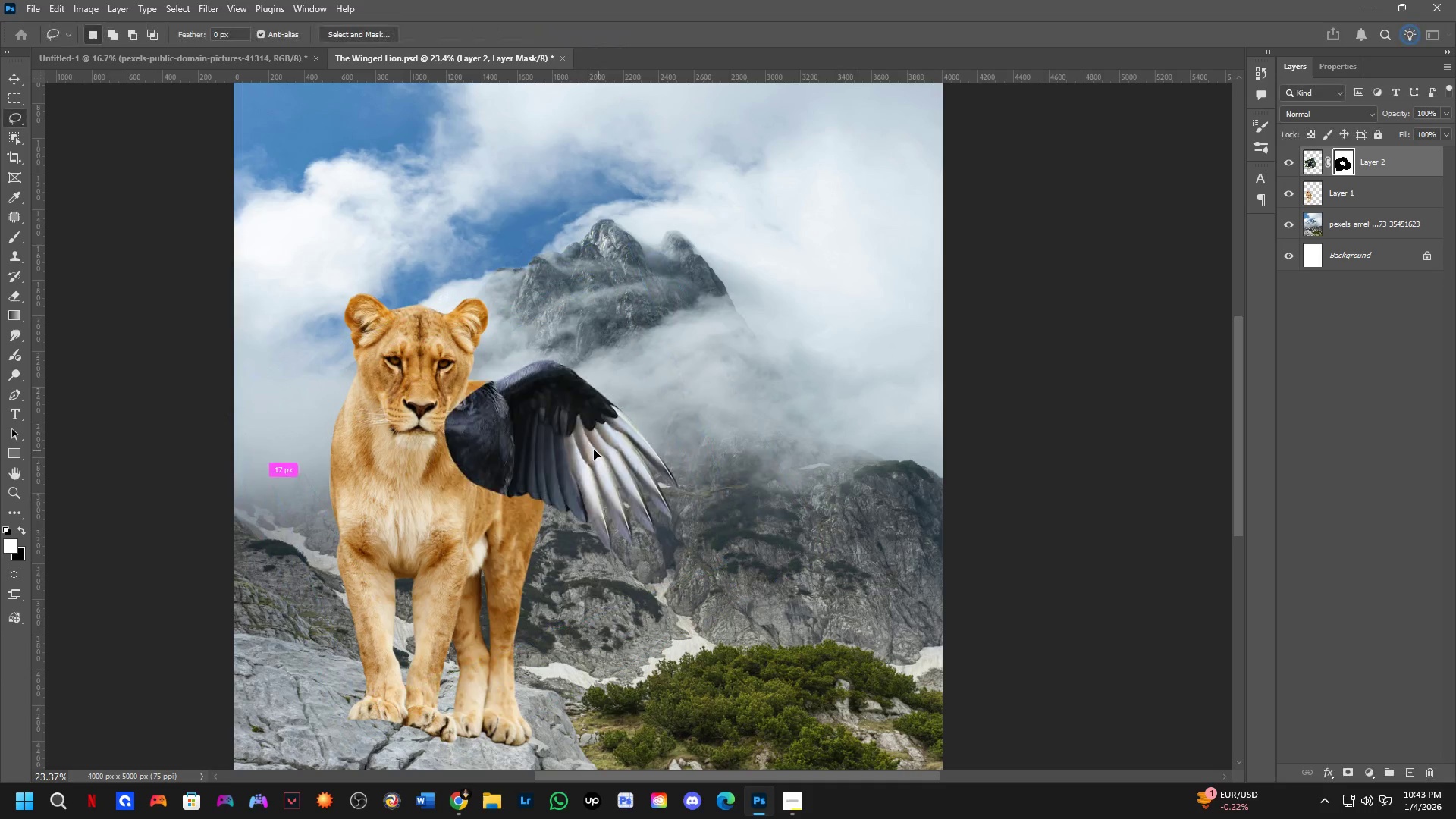 
left_click_drag(start_coordinate=[598, 450], to_coordinate=[516, 446])
 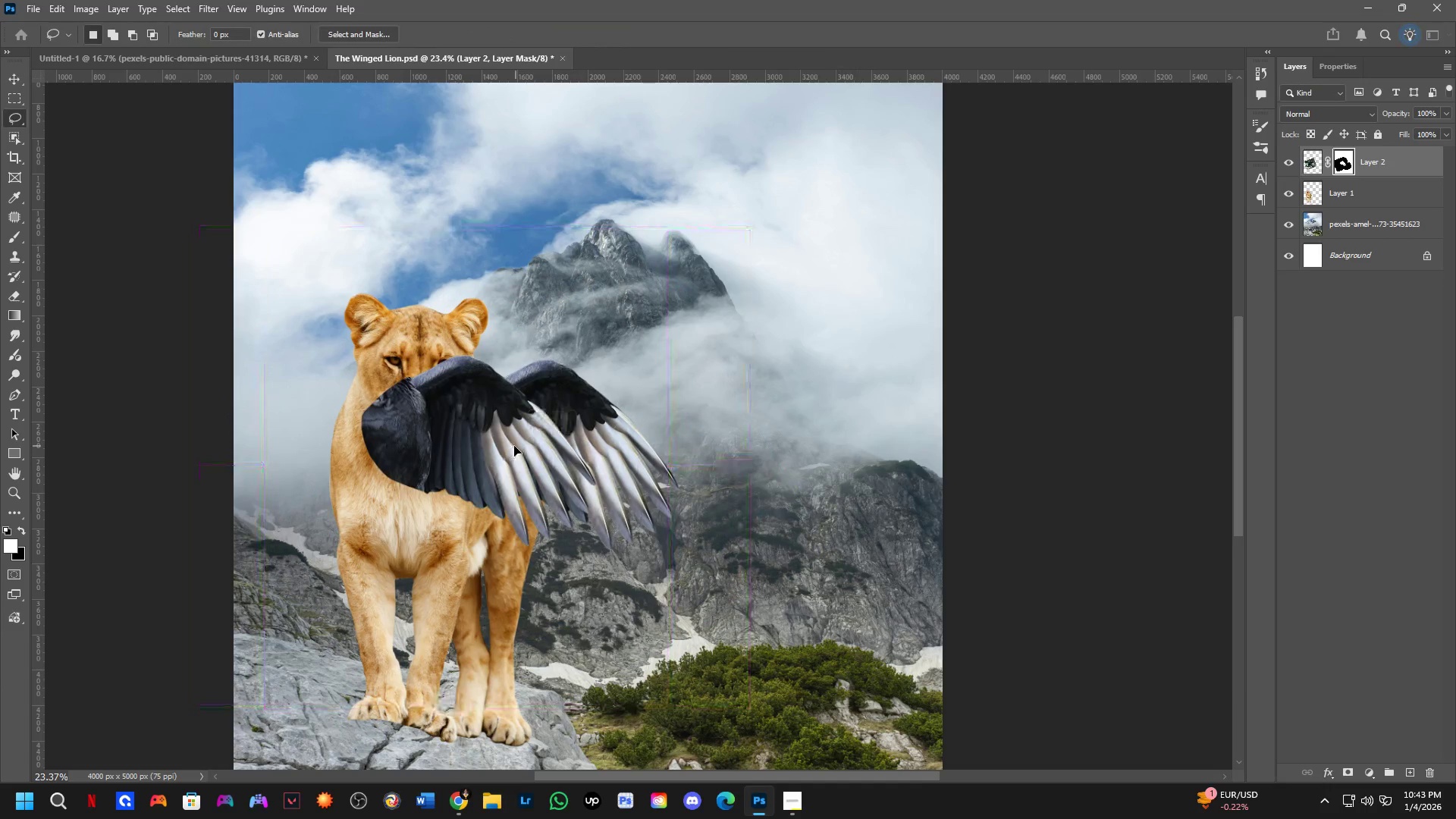 
key(Control+T)
 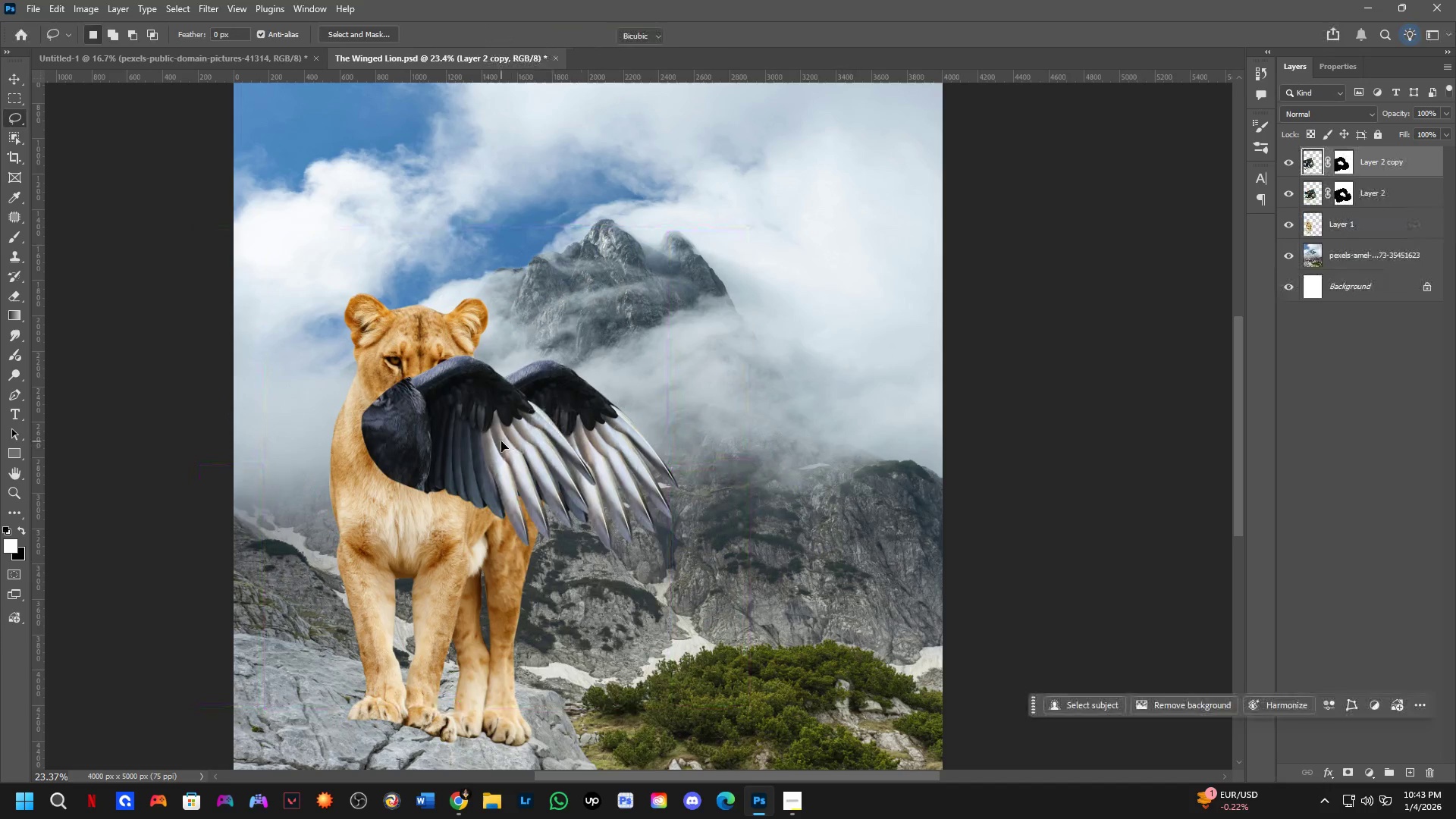 
right_click([501, 441])
 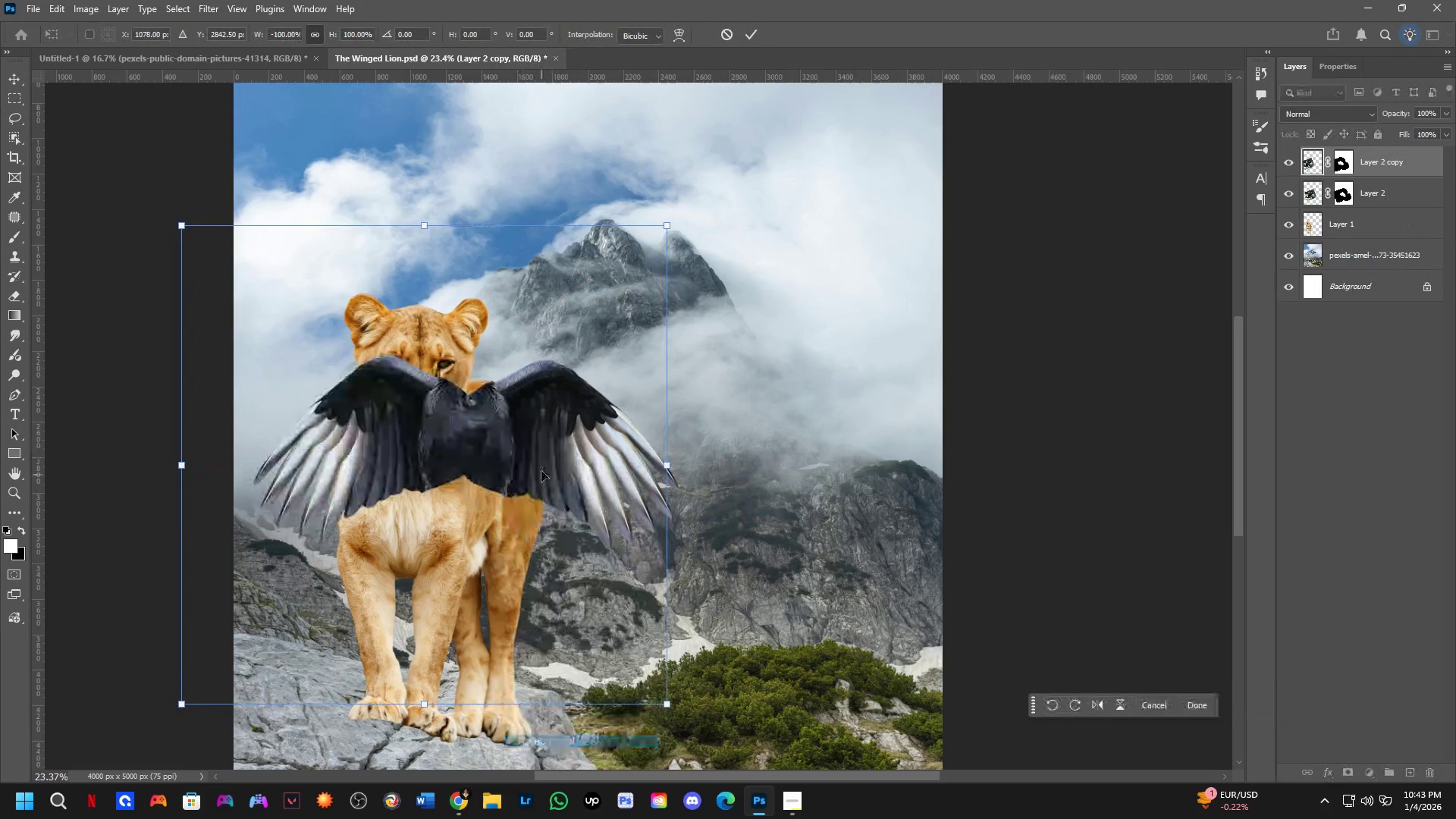 
hold_key(key=ControlLeft, duration=0.66)
left_click_drag(start_coordinate=[535, 452], to_coordinate=[441, 441])
 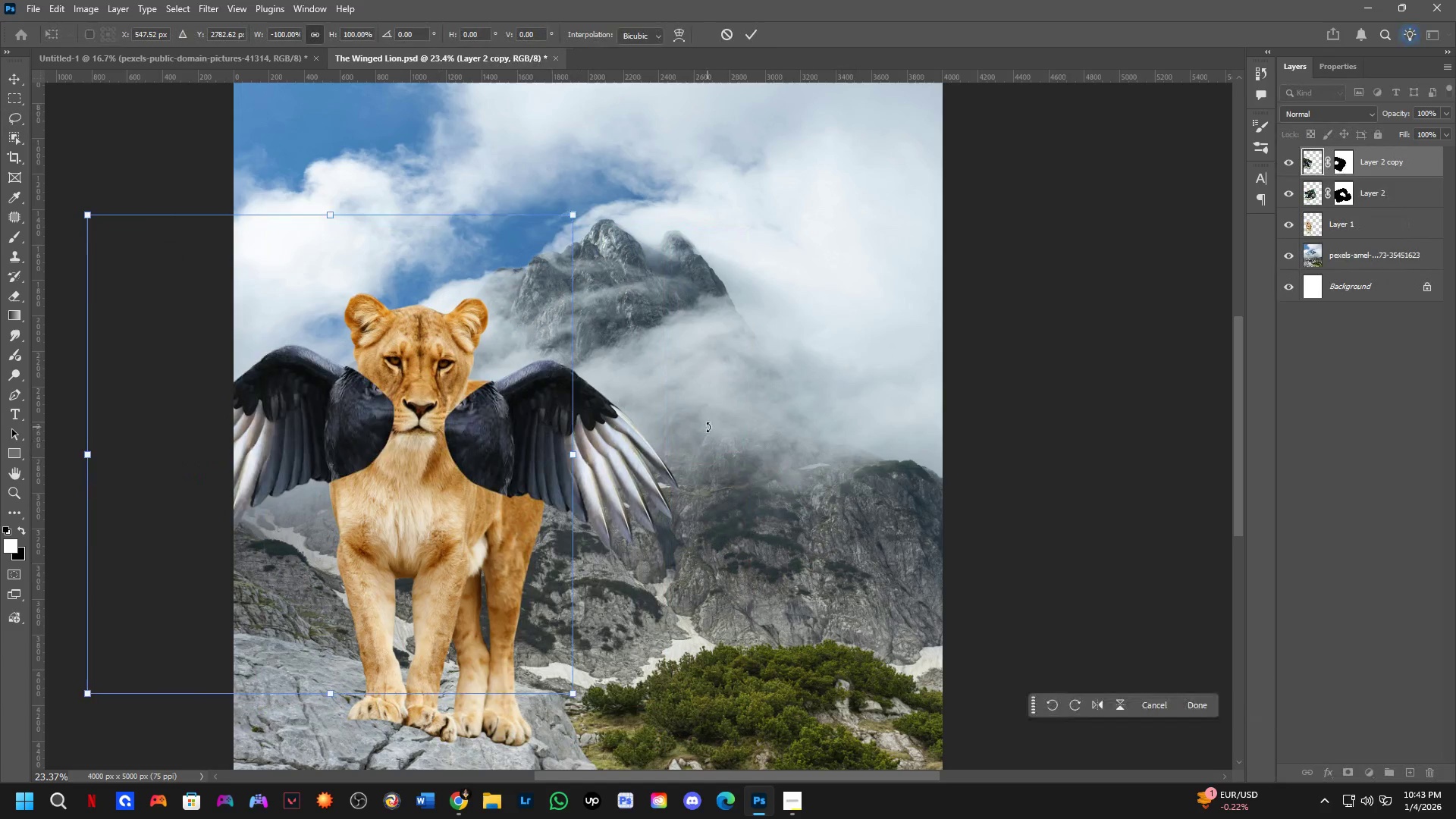 
left_click_drag(start_coordinate=[708, 428], to_coordinate=[720, 504])
 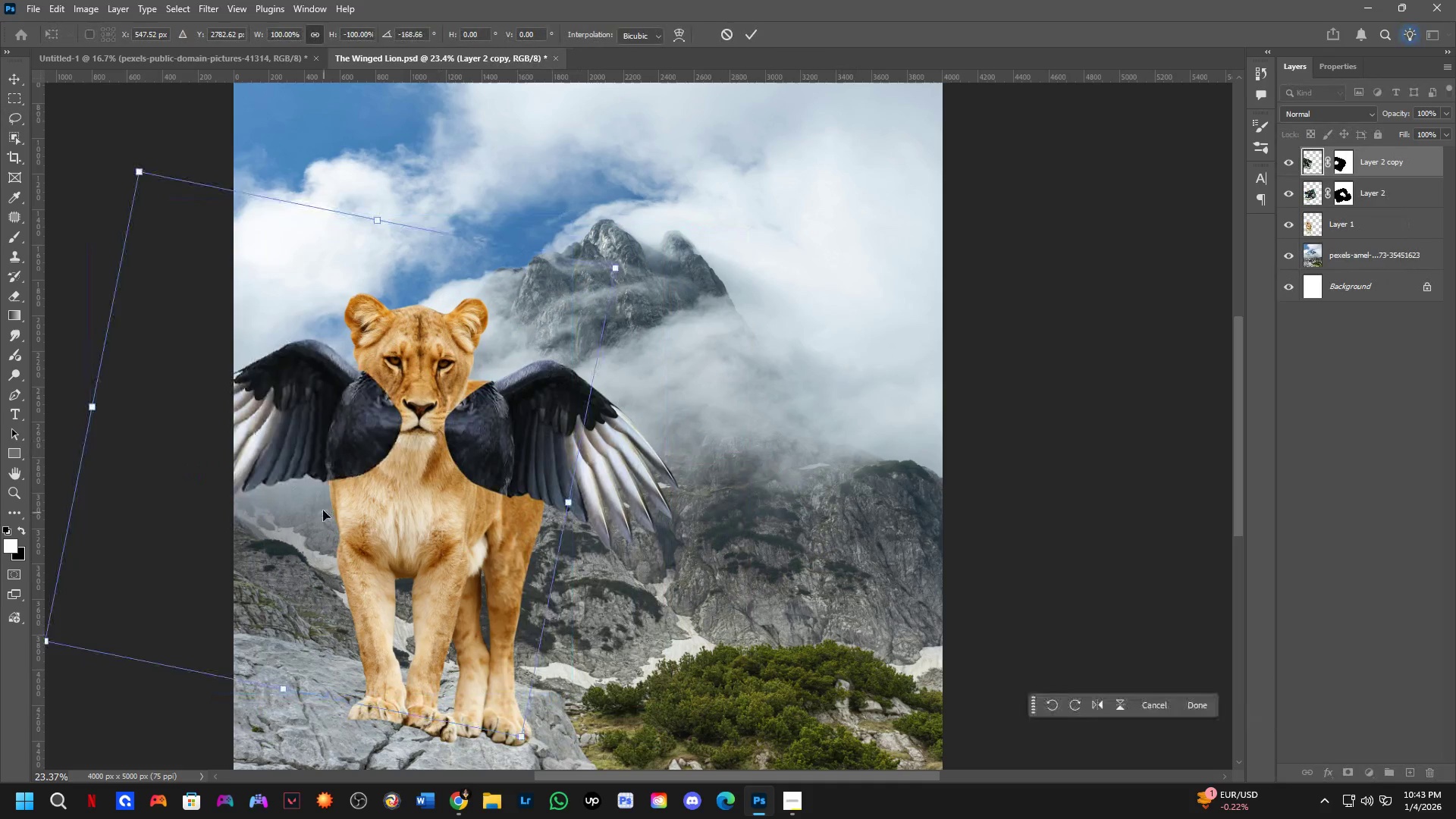 
hold_key(key=ControlLeft, duration=0.7)
left_click_drag(start_coordinate=[322, 504], to_coordinate=[308, 496])
 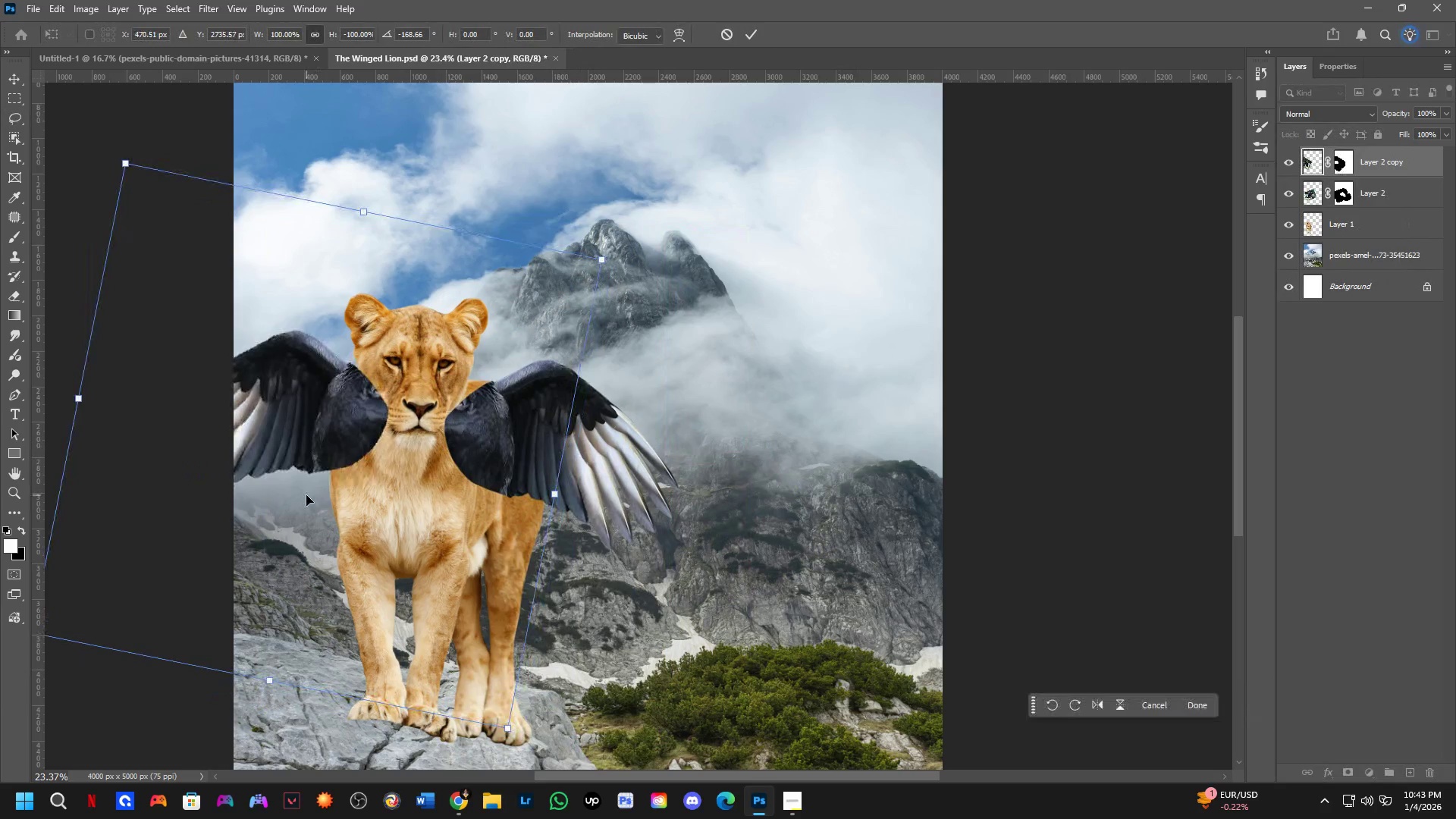 
key(NumpadEnter)
 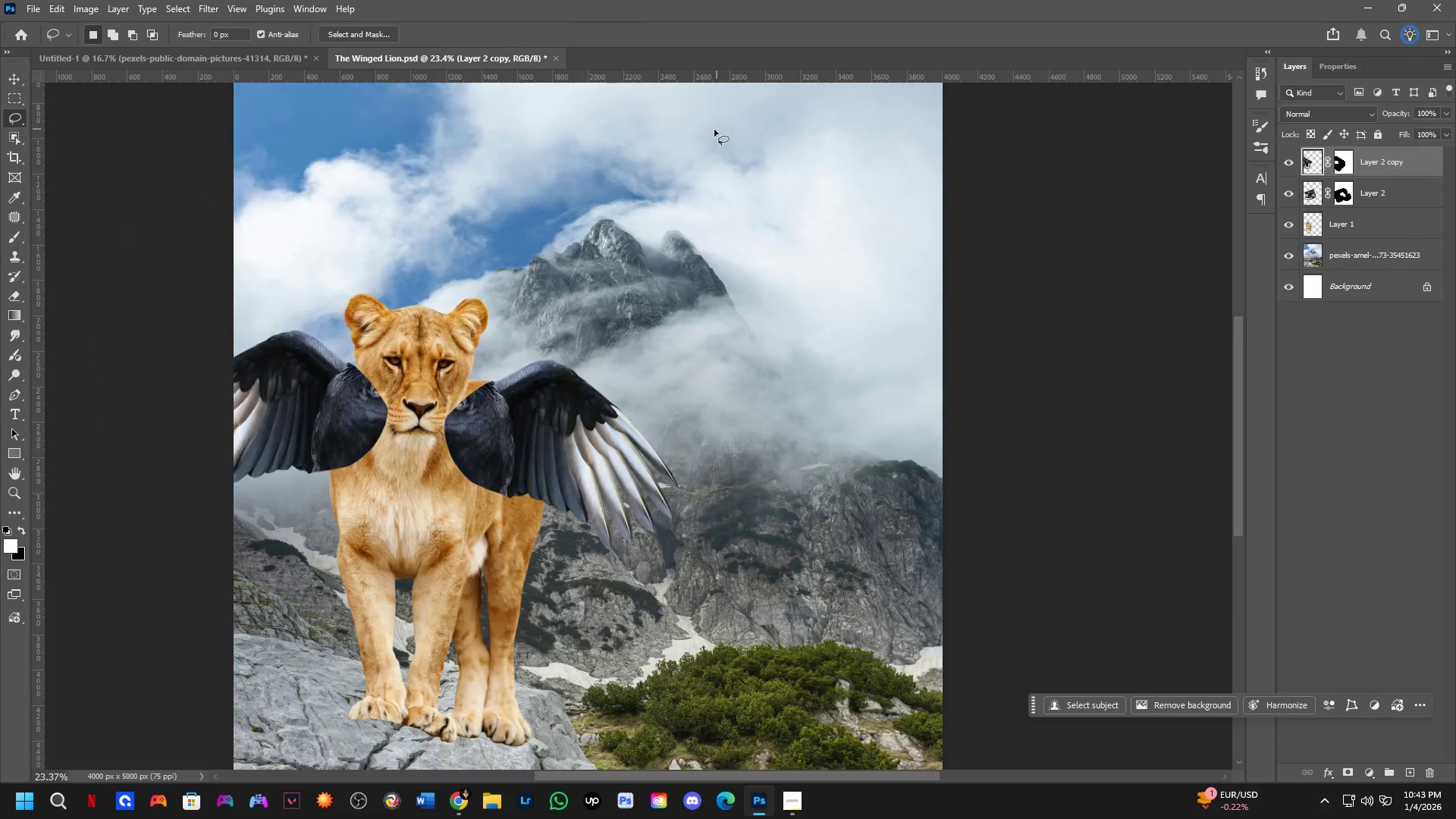 
hold_key(key=Space, duration=0.48)
 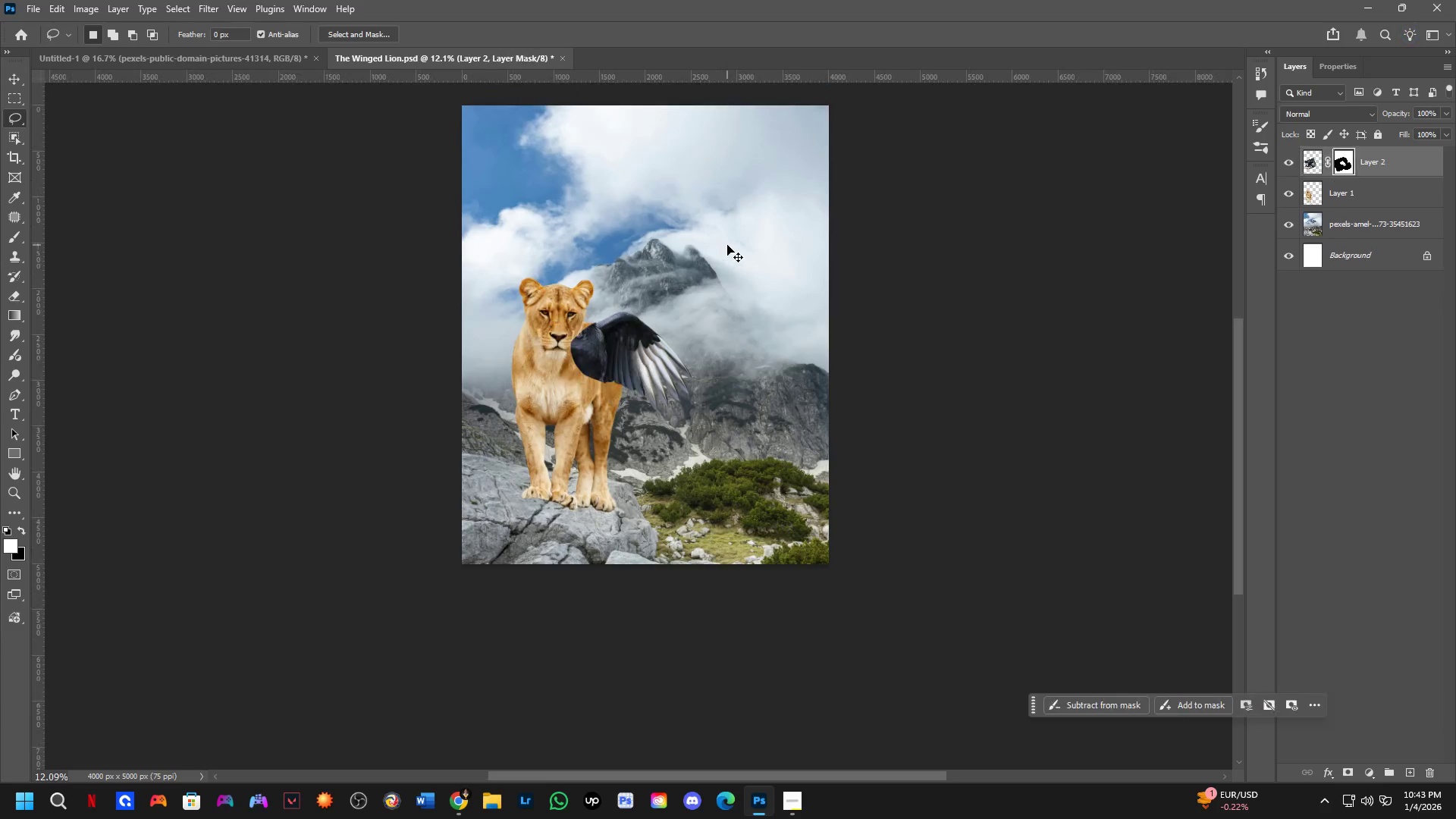 
left_click_drag(start_coordinate=[720, 202], to_coordinate=[717, 256])
 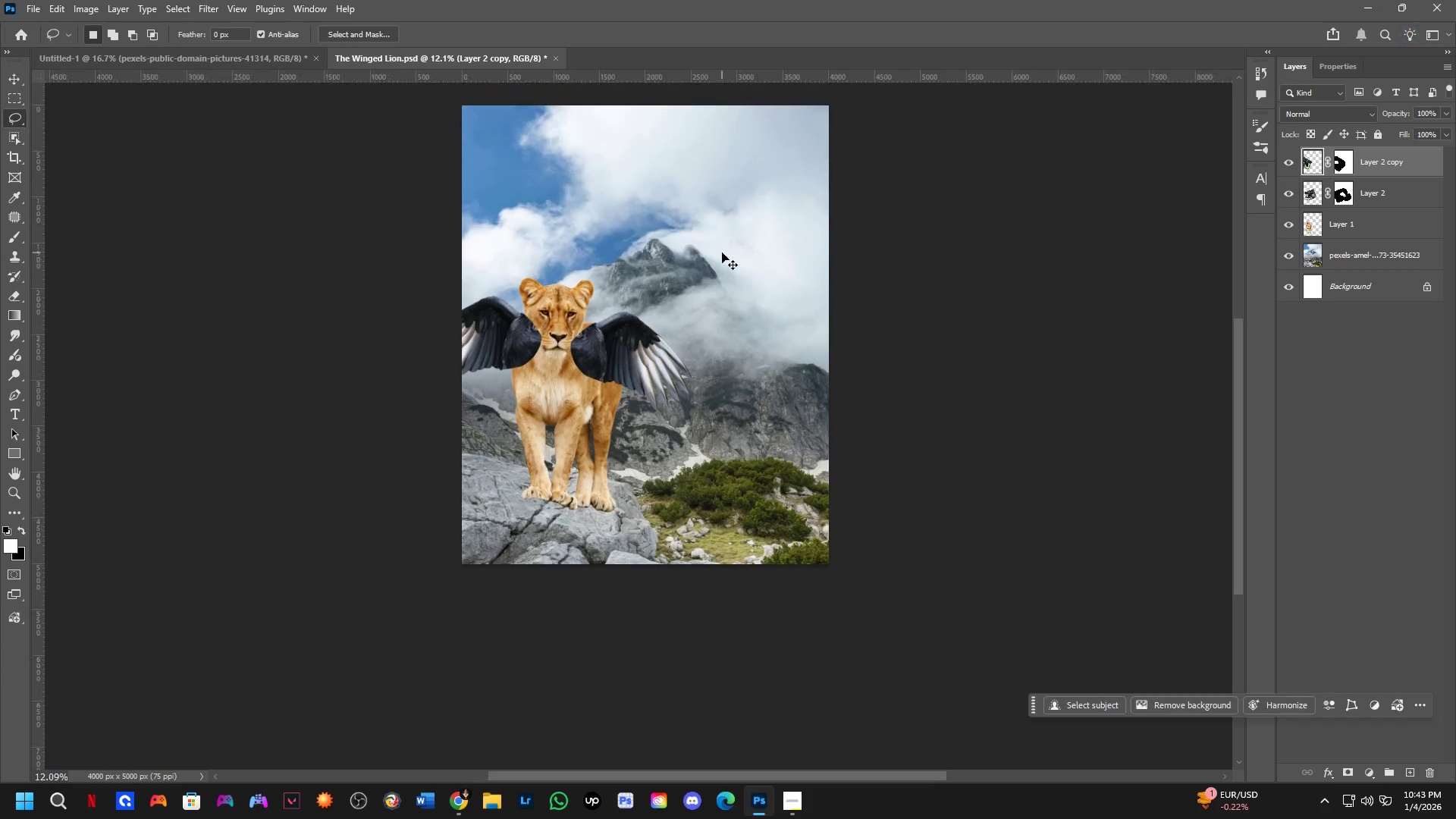 
scroll: coordinate [714, 130], scroll_direction: down, amount: 7.0
 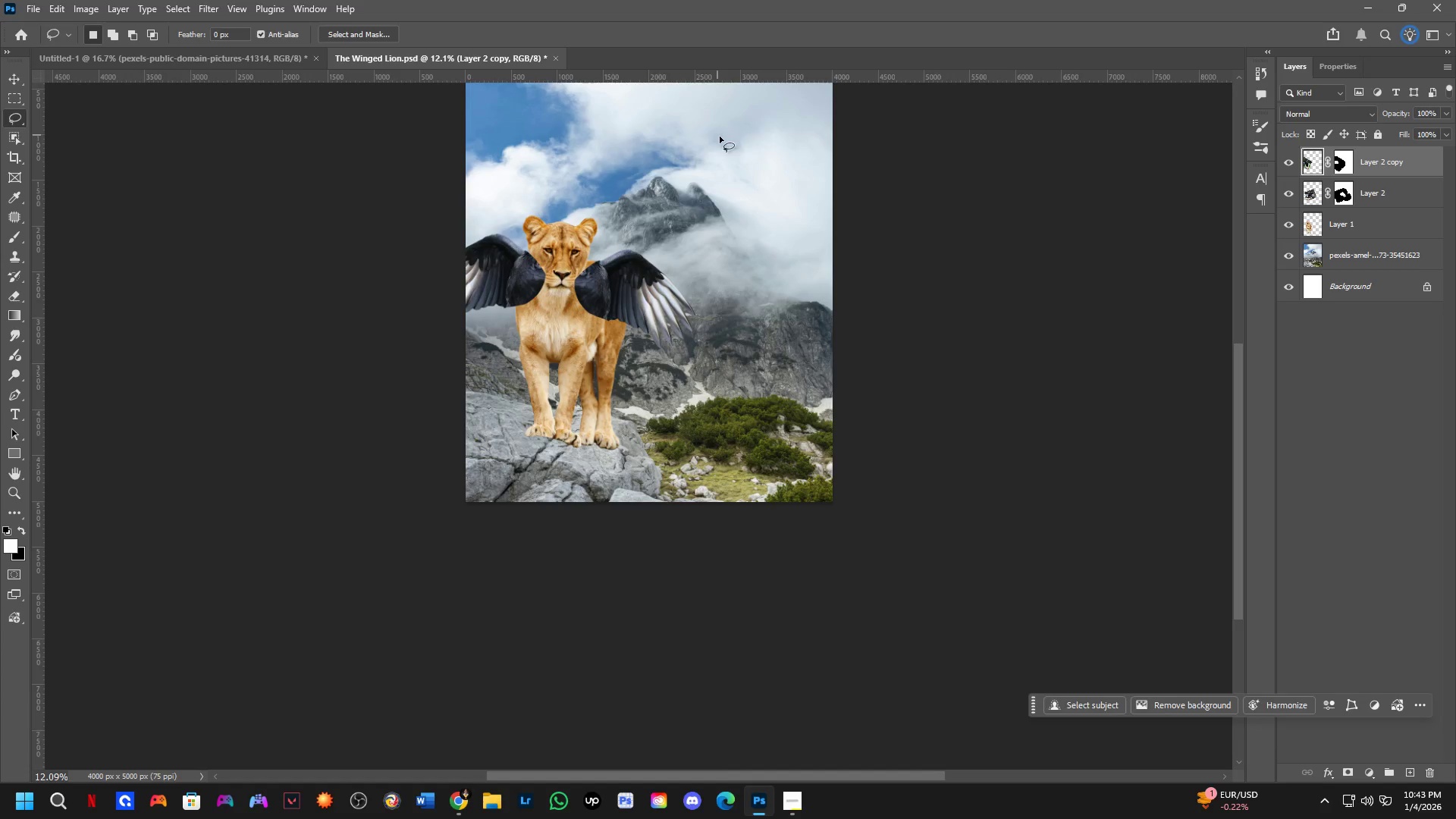 
key(Control+Z)
 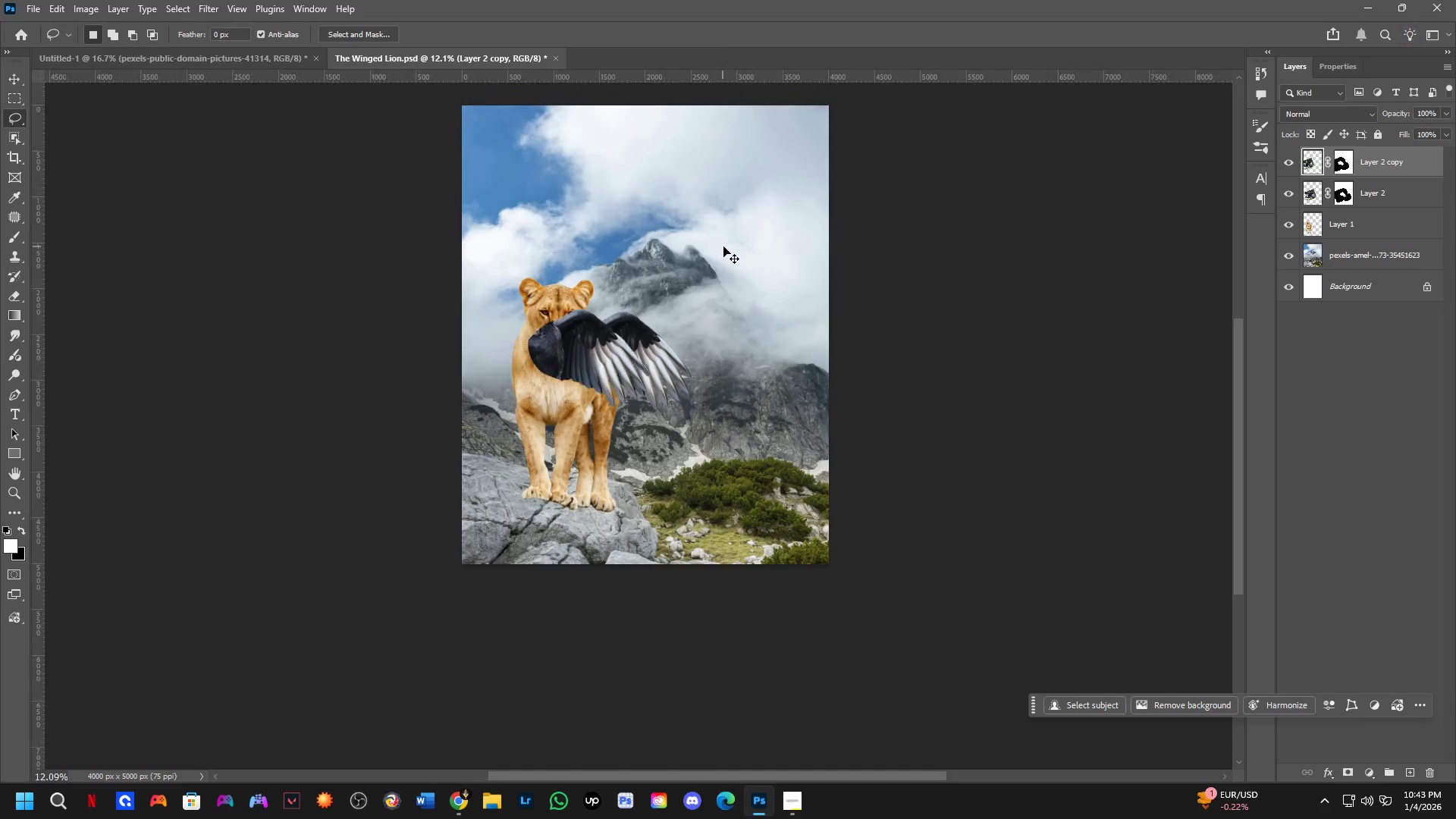 
key(Control+Z)
 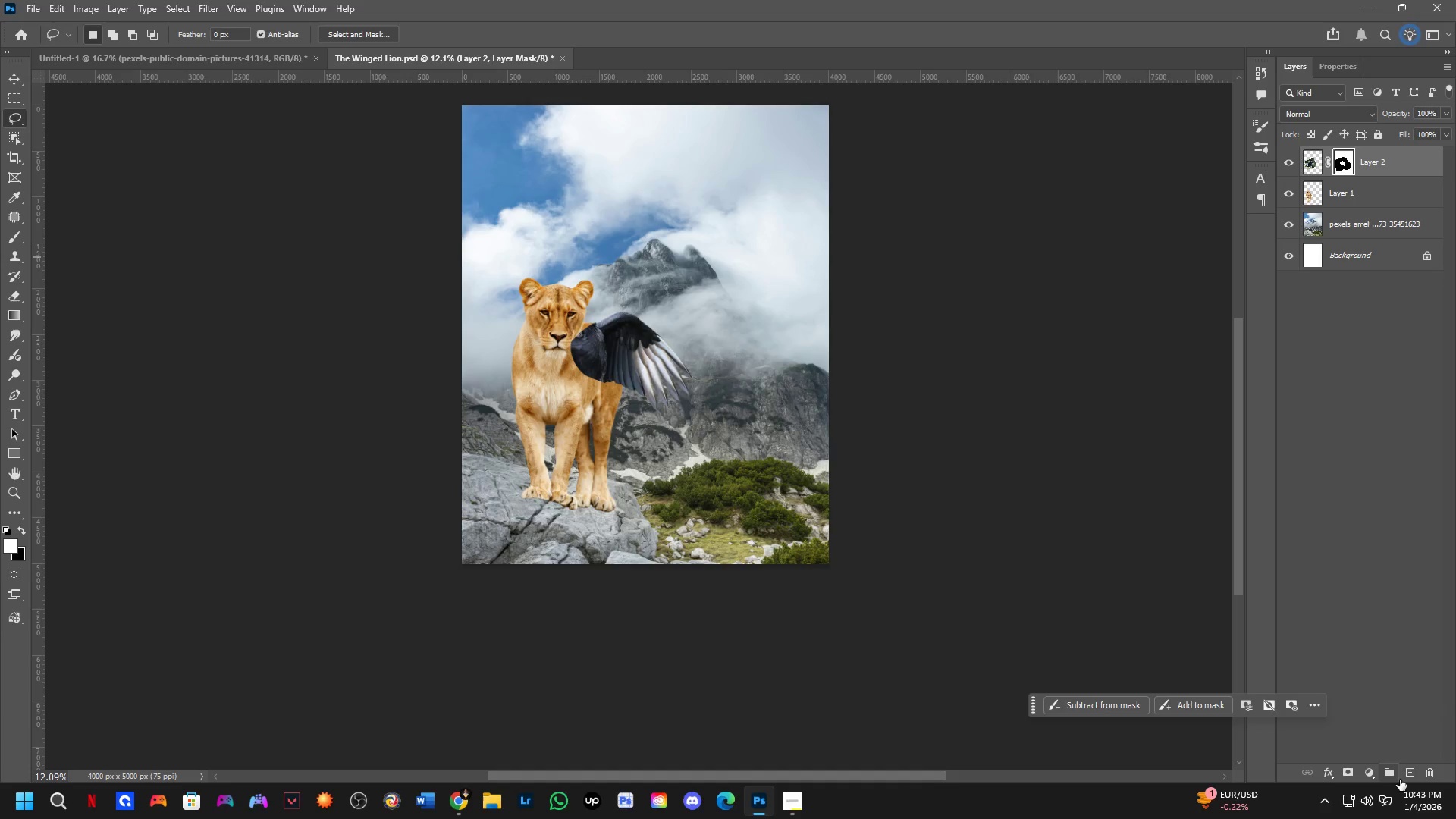 
left_click([1408, 746])
 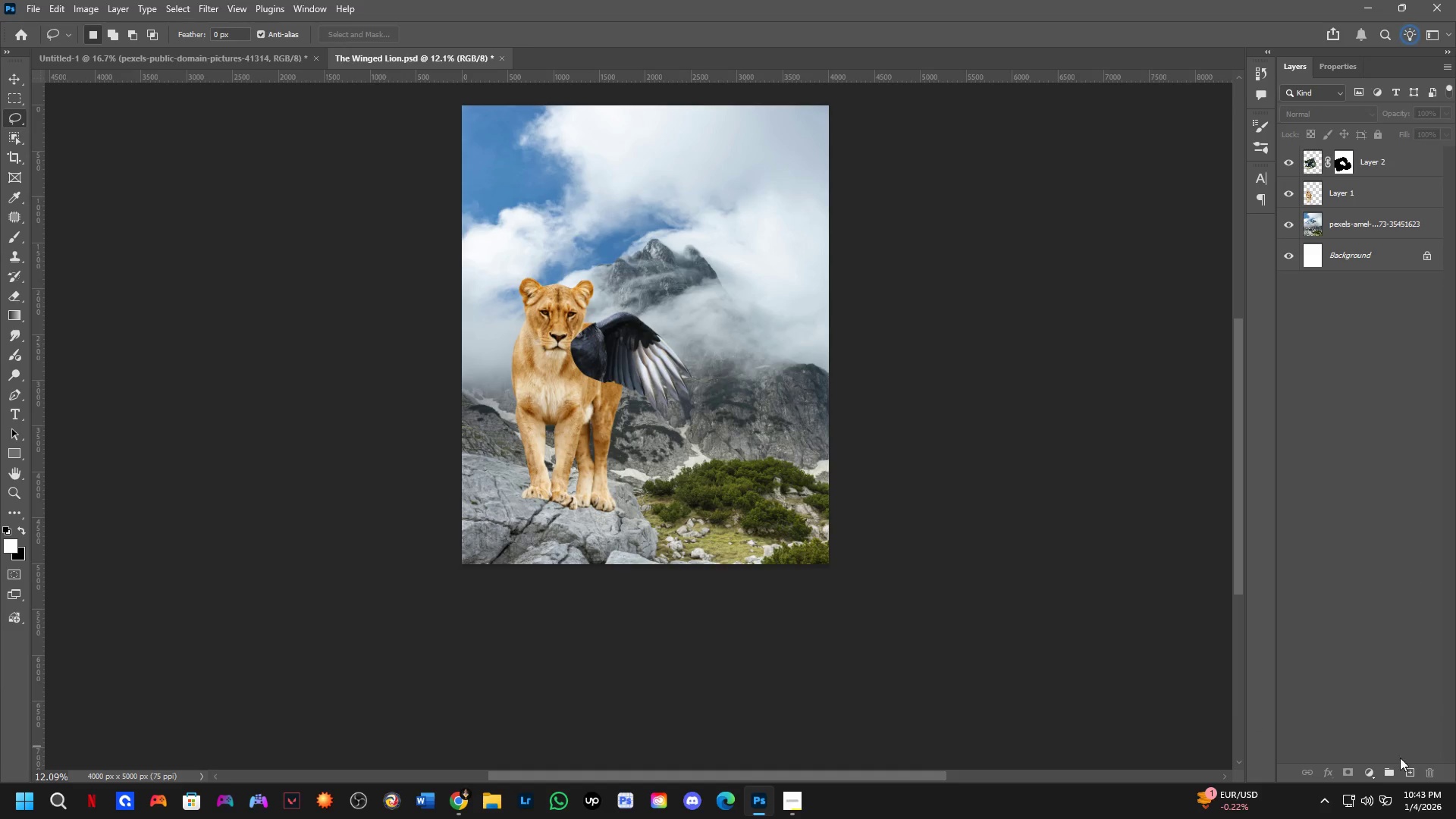 
left_click([1407, 778])
 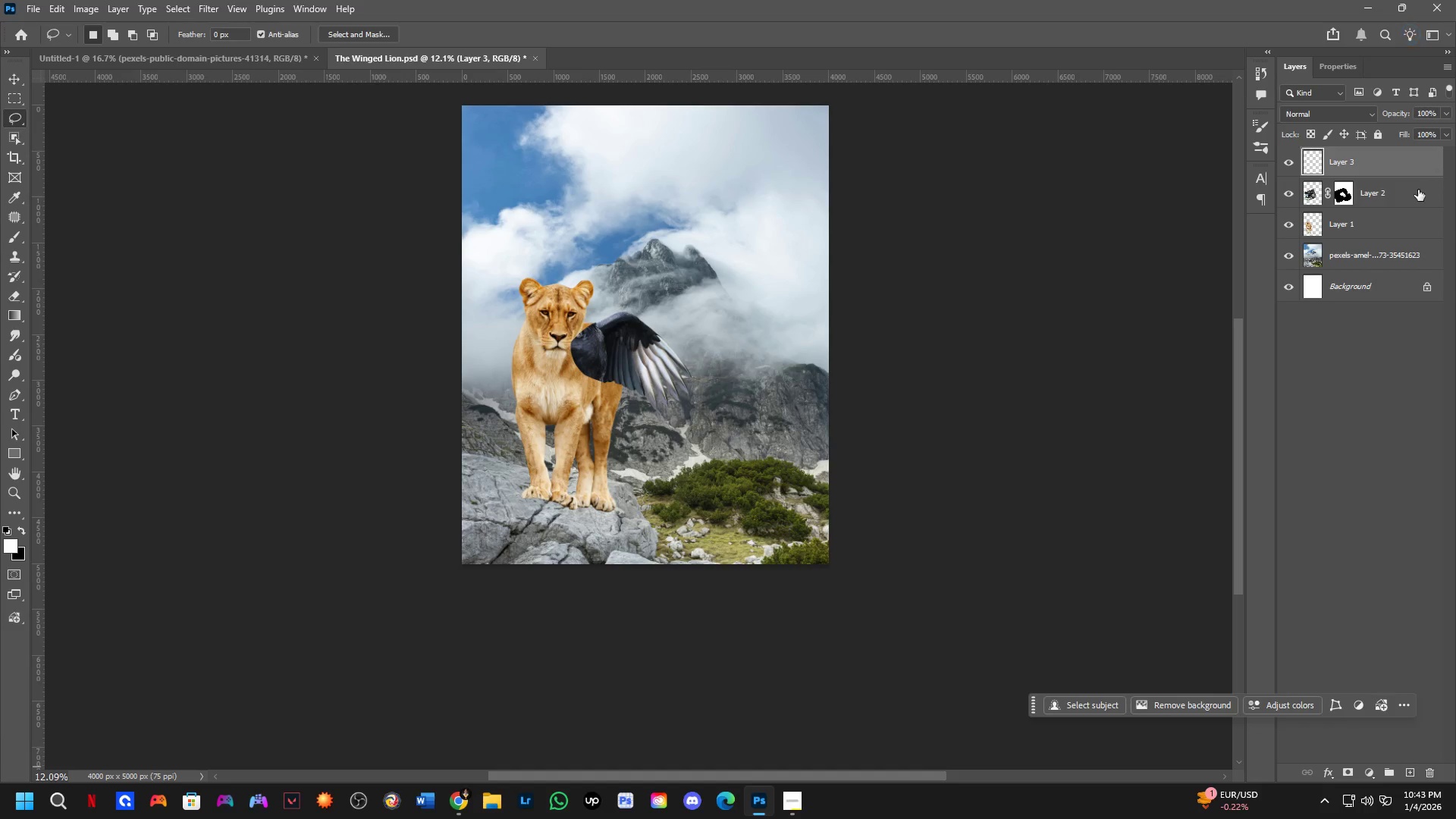 
key(Control+Shift+ShiftLeft)
 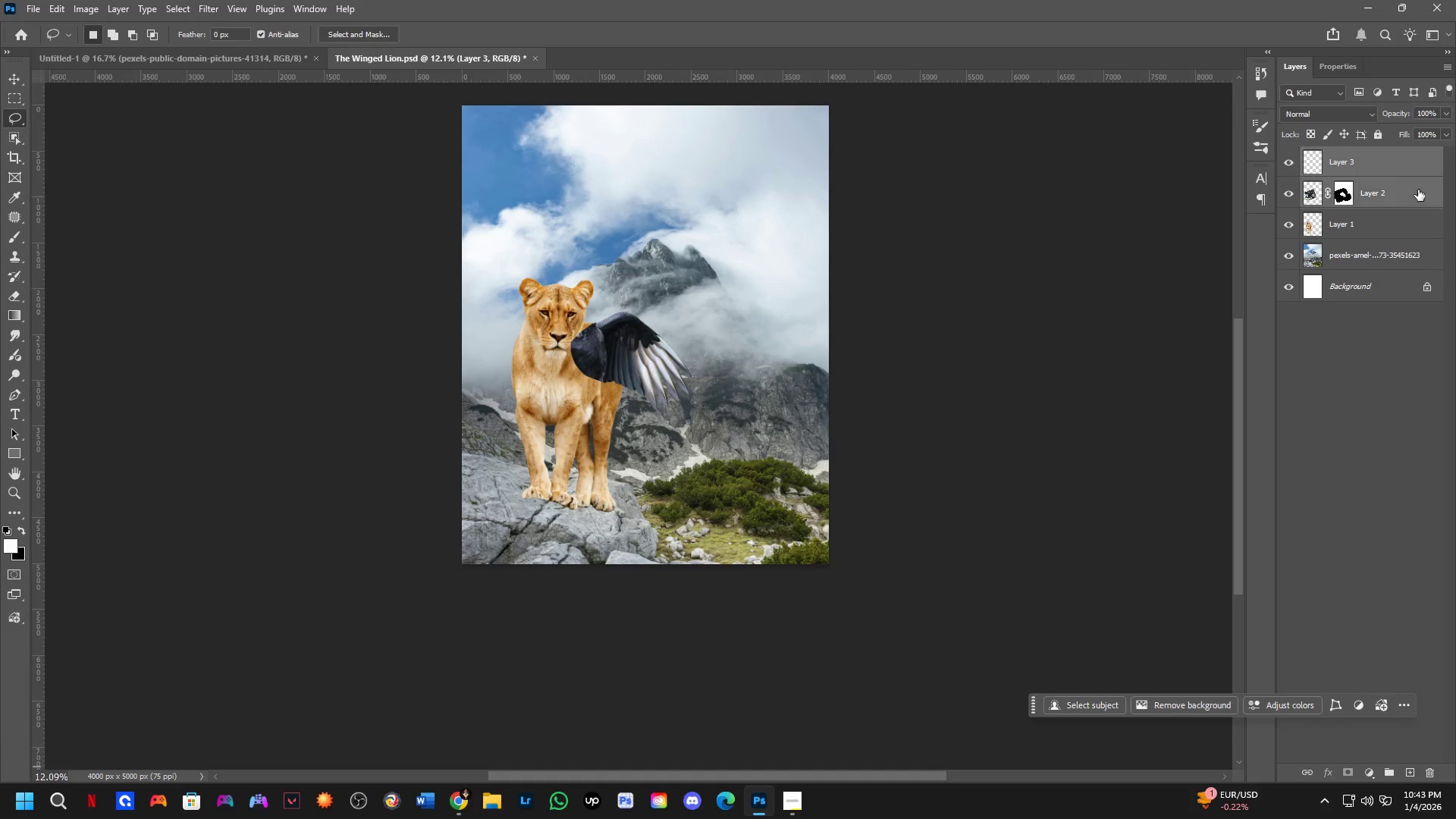 
left_click([1418, 190])
 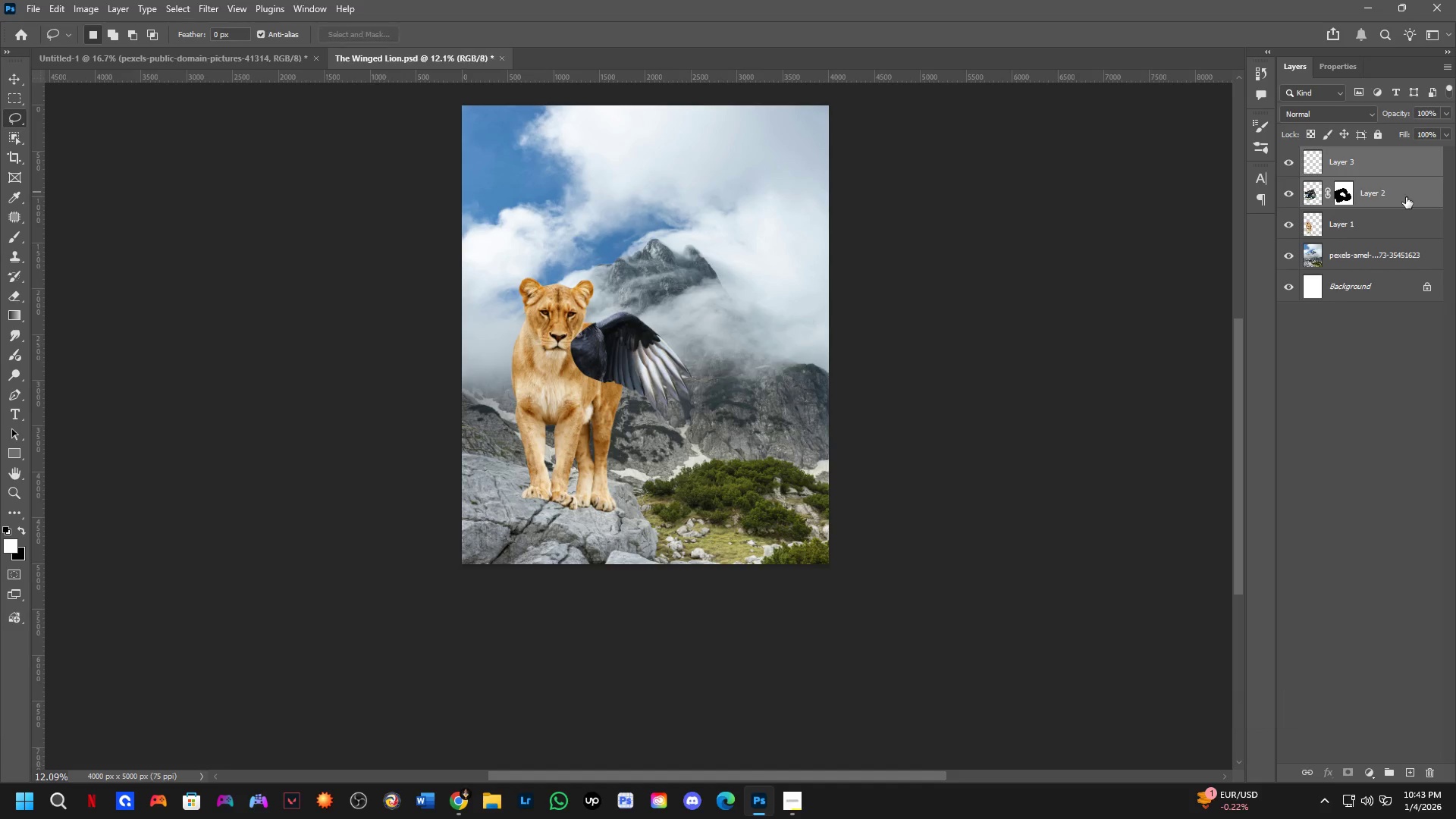 
key(Control+E)
 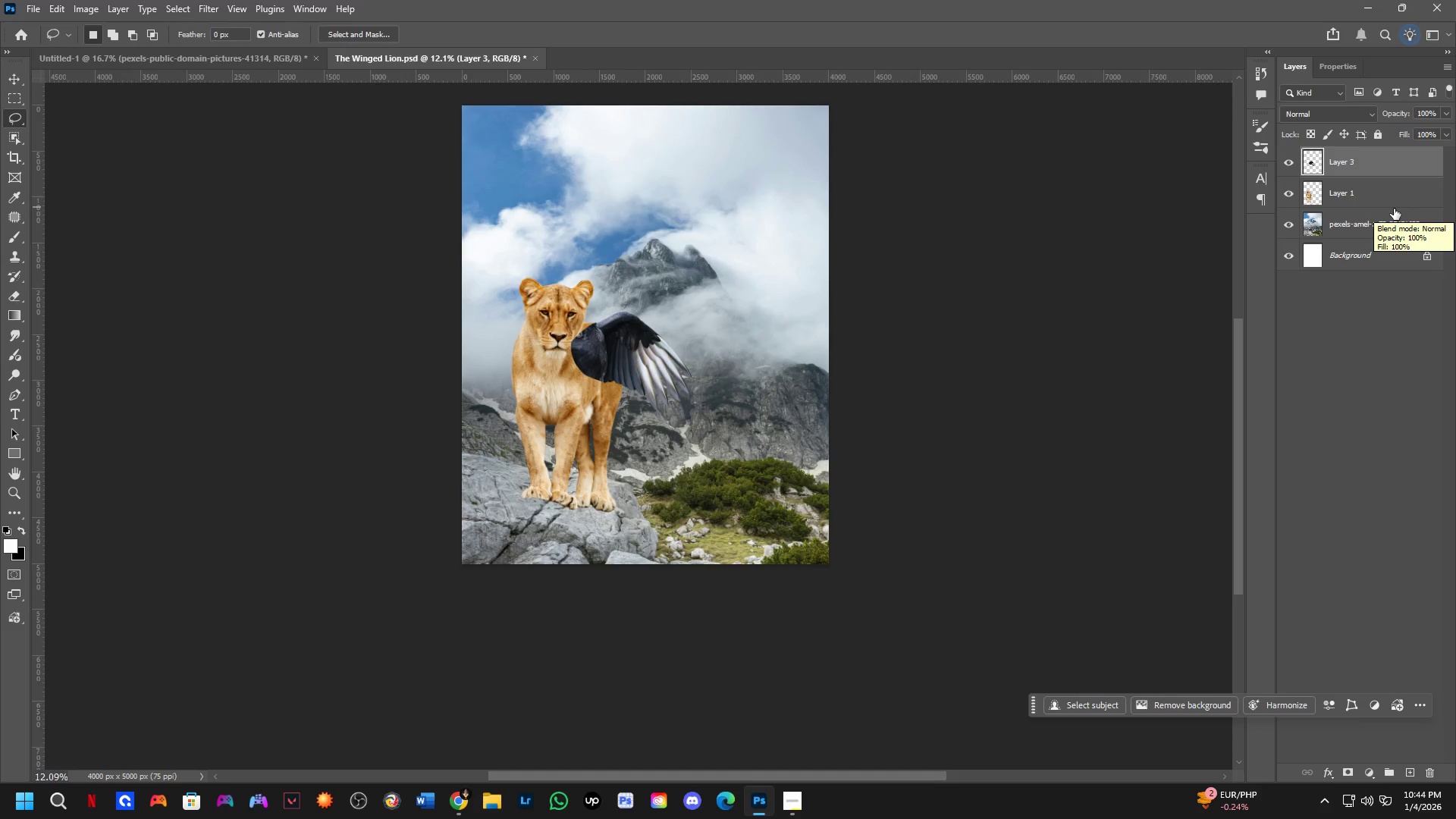 
wait(47.95)
 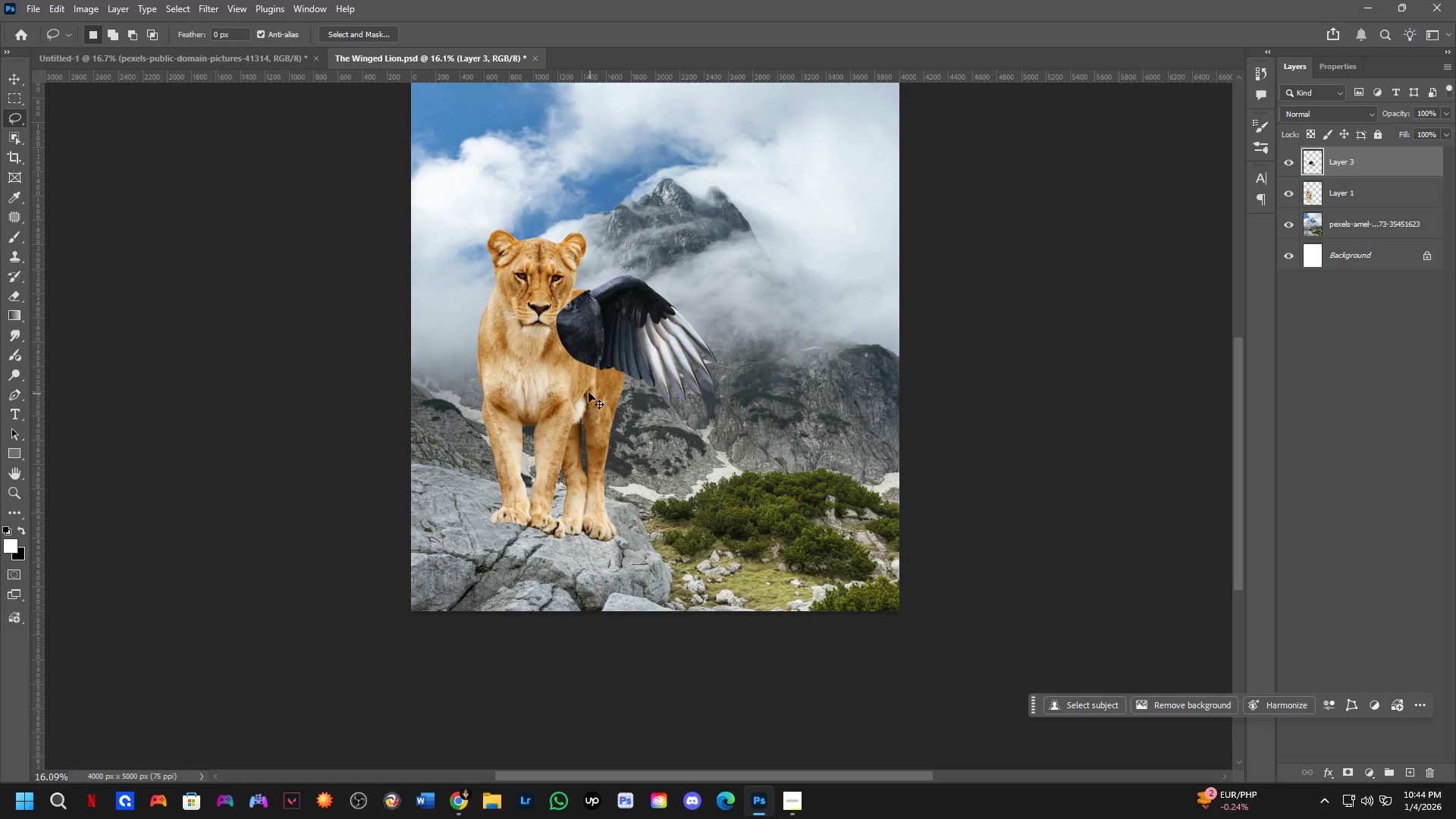 
hold_key(key=ControlLeft, duration=1.5)
left_click_drag(start_coordinate=[585, 391], to_coordinate=[710, 432])
 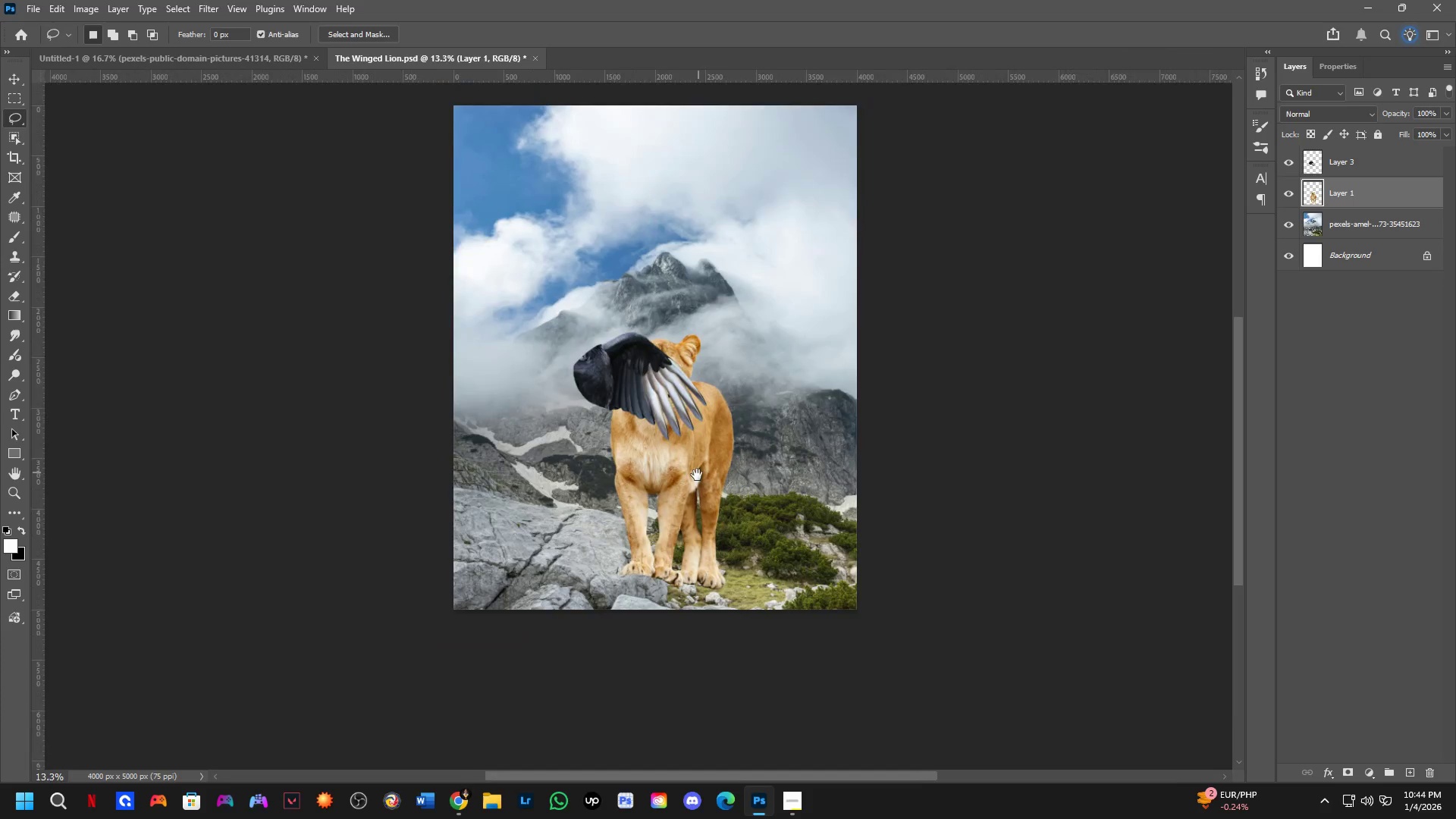 
scroll: coordinate [610, 410], scroll_direction: up, amount: 3.0
 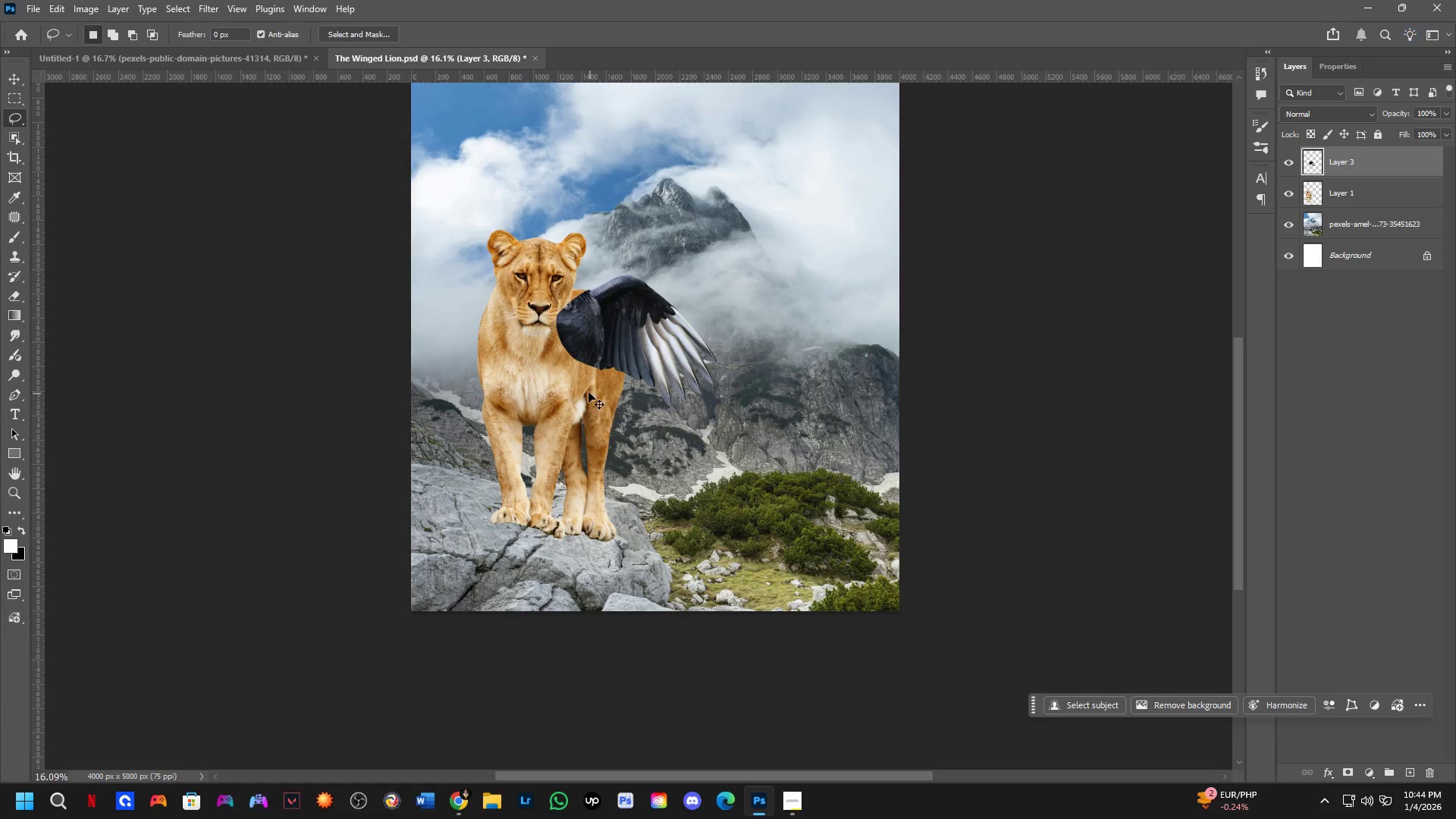 
hold_key(key=ControlLeft, duration=1.34)
 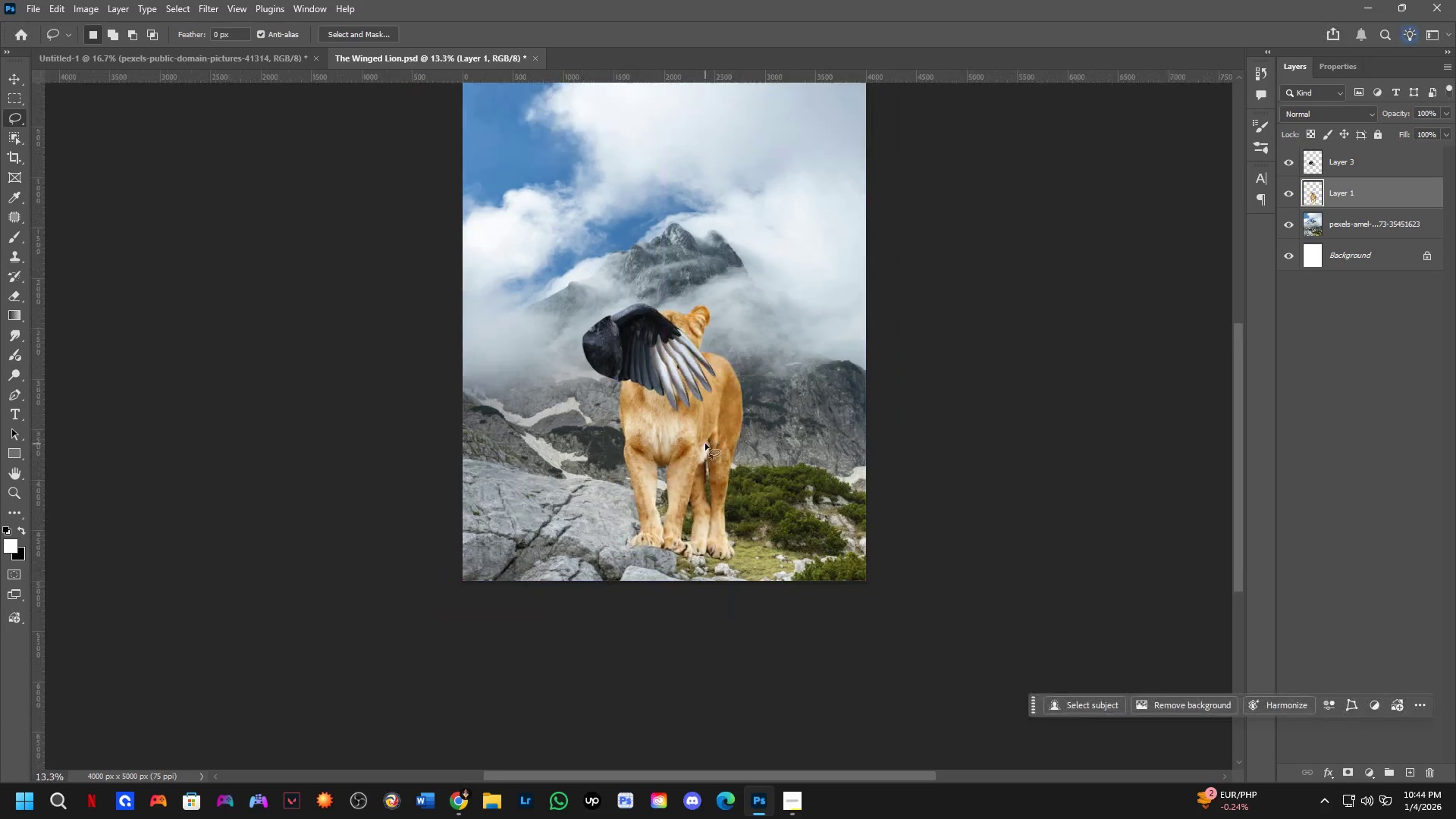 
hold_key(key=Space, duration=0.5)
 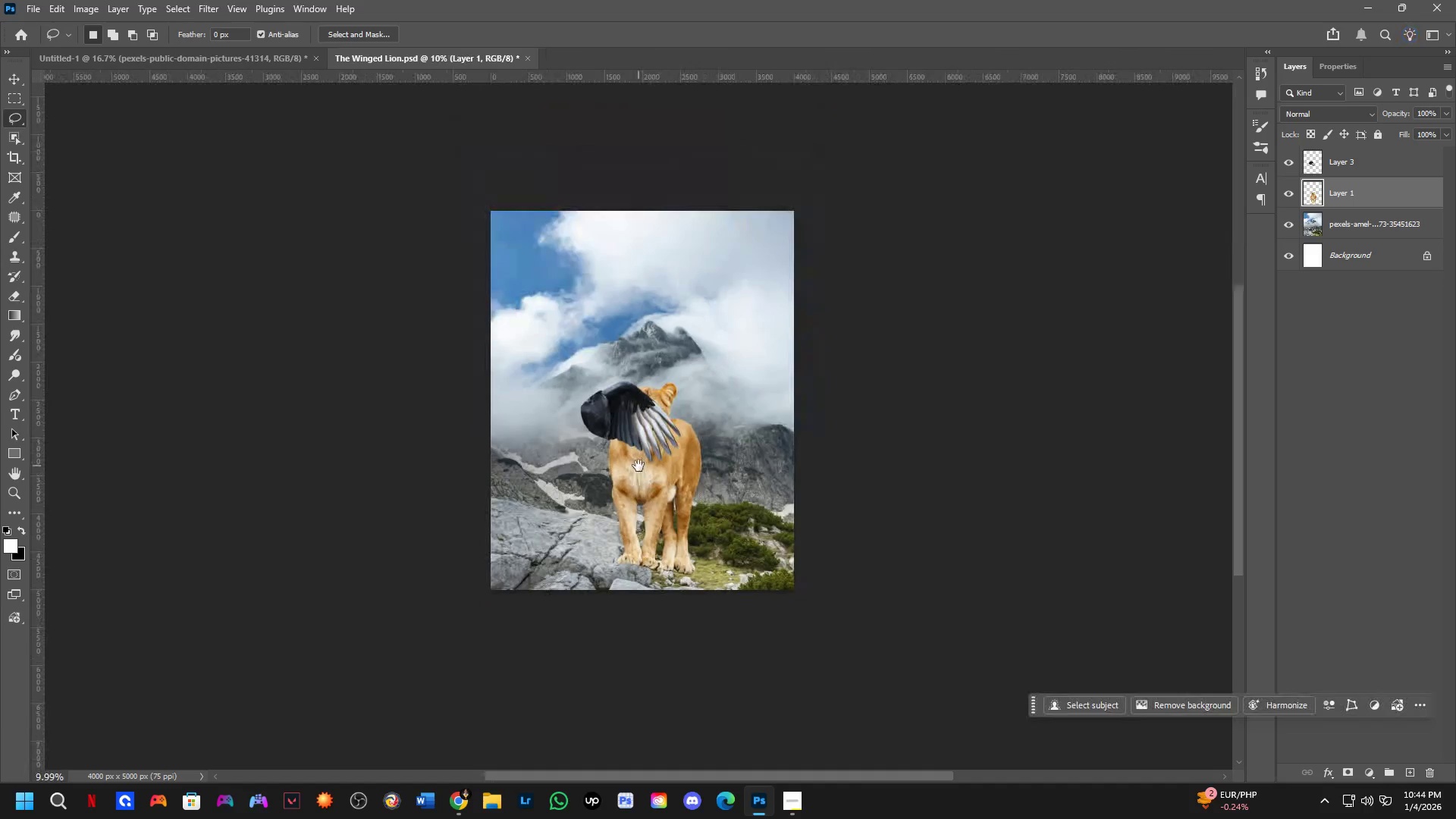 
left_click_drag(start_coordinate=[708, 443], to_coordinate=[688, 483])
 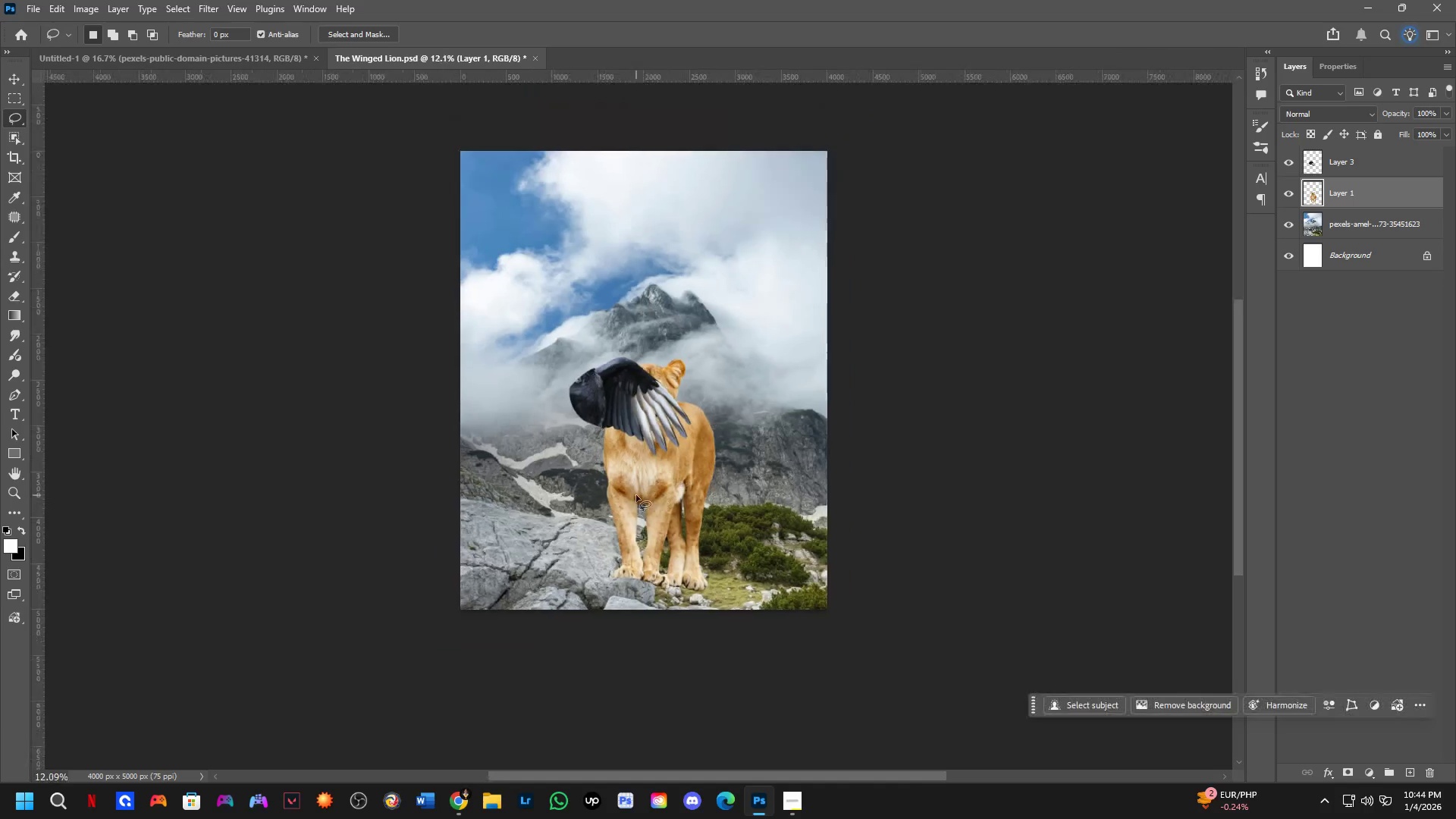 
scroll: coordinate [706, 438], scroll_direction: down, amount: 2.0
 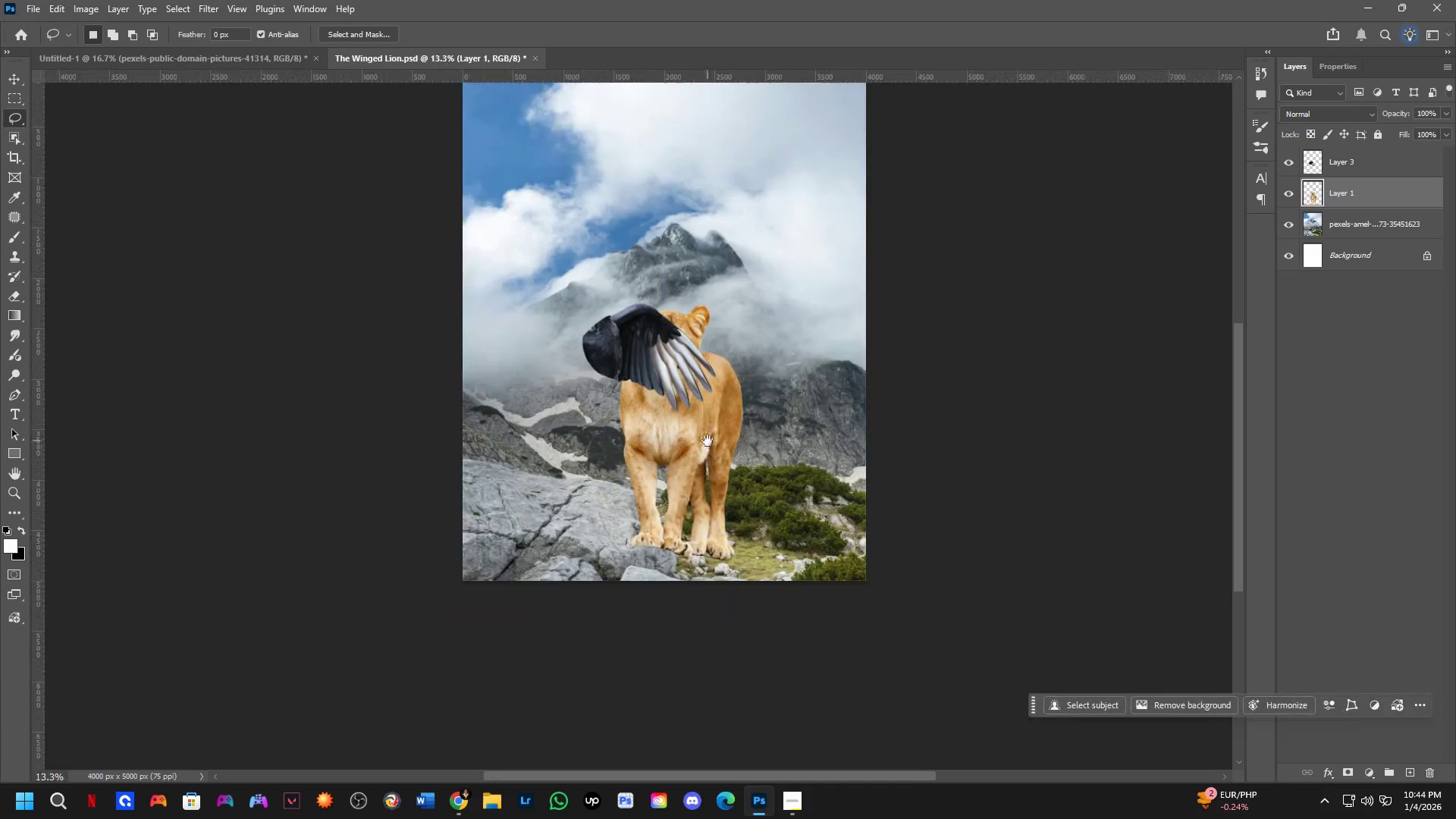 
hold_key(key=Space, duration=1.08)
 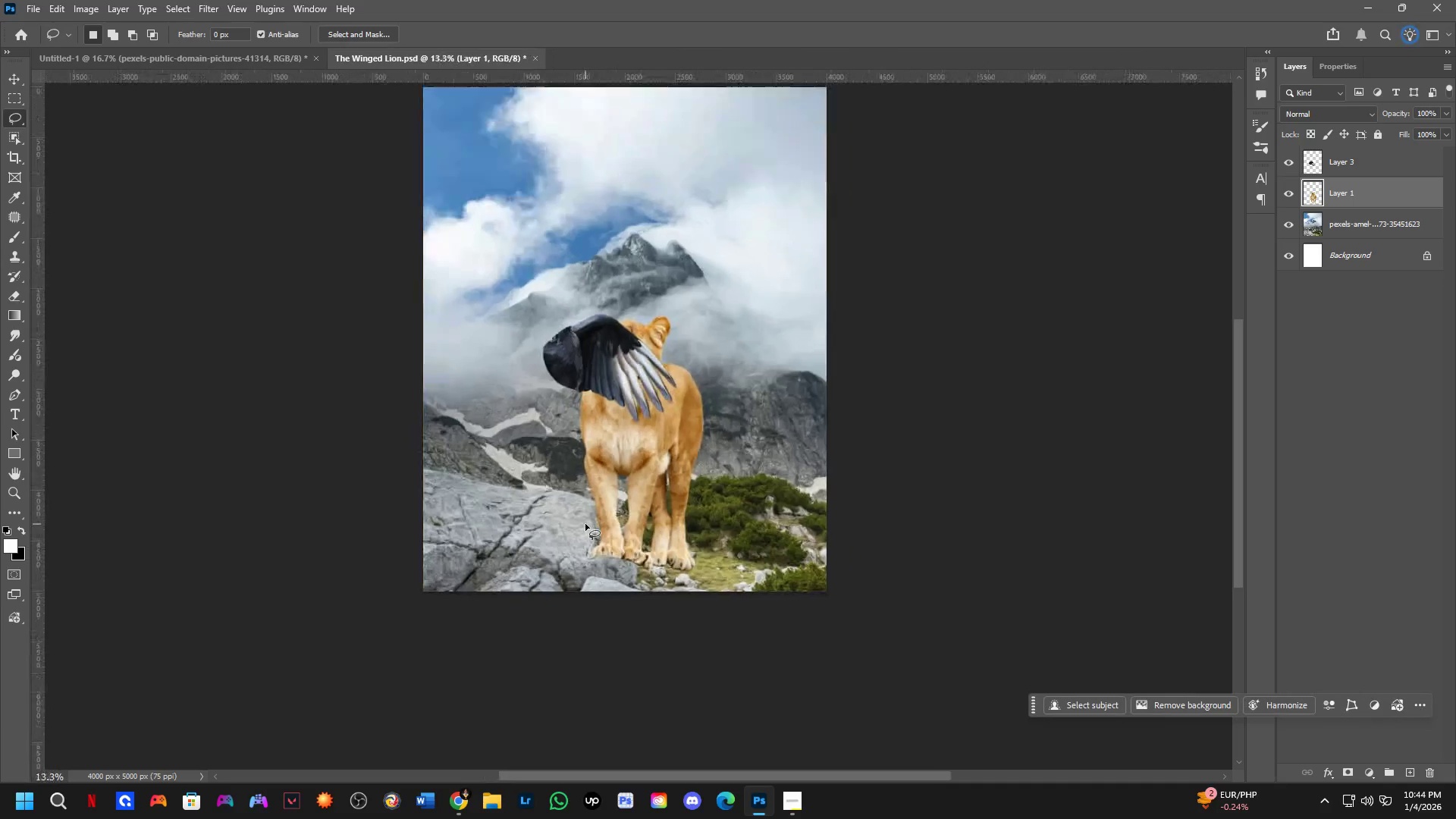 
scroll: coordinate [636, 495], scroll_direction: down, amount: 3.0
 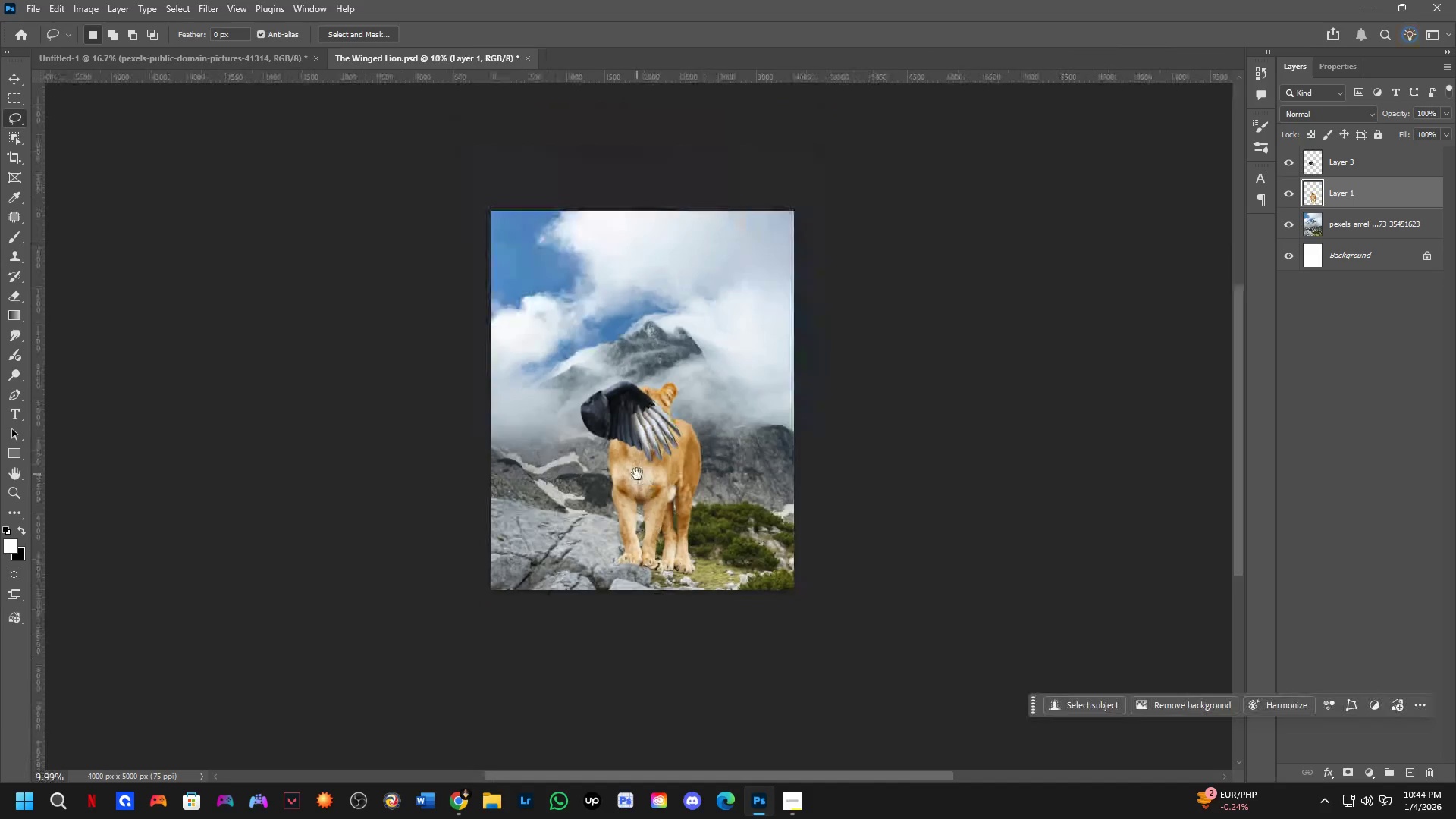 
left_click_drag(start_coordinate=[609, 537], to_coordinate=[582, 522])
 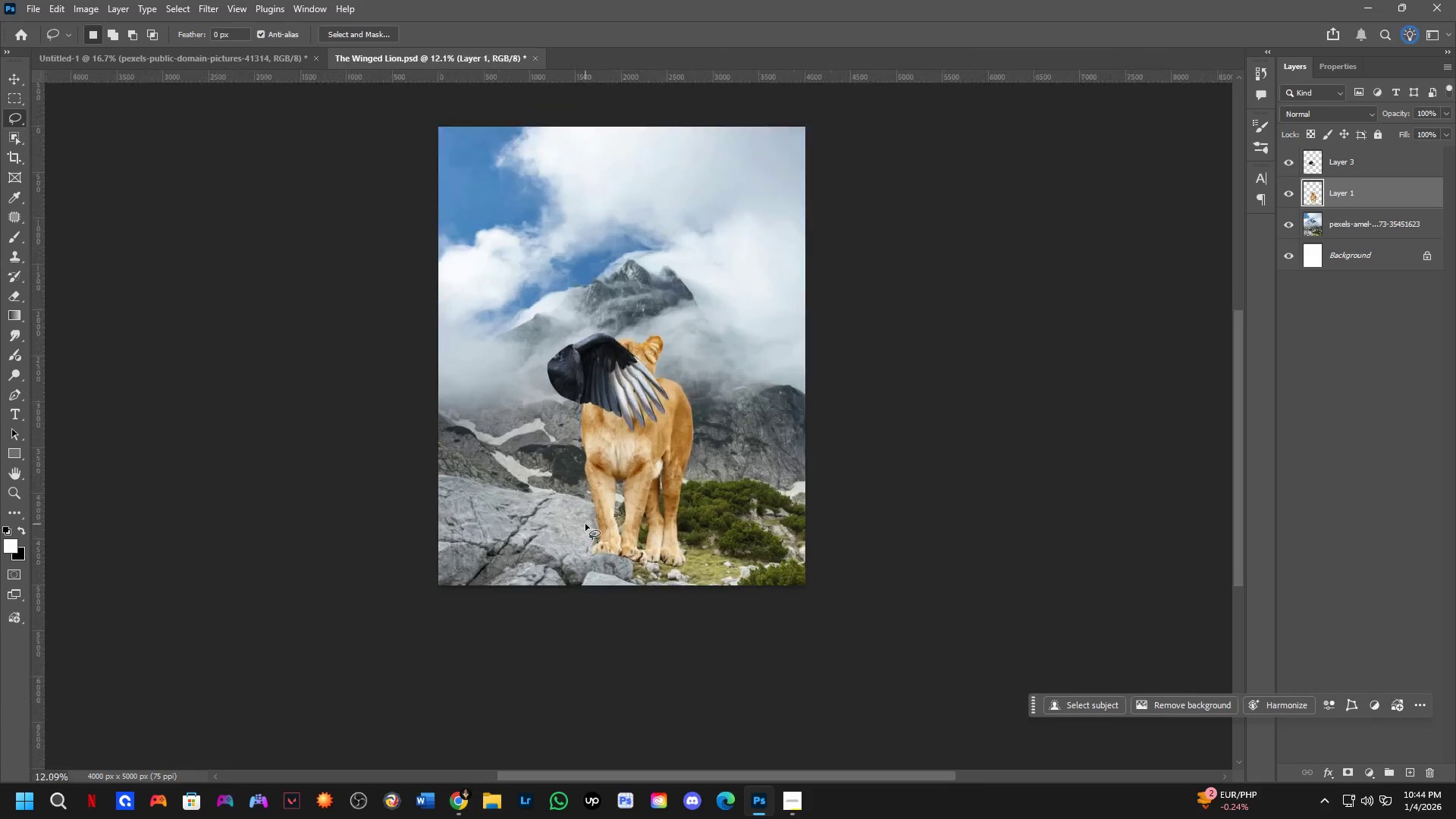 
hold_key(key=Space, duration=0.5)
 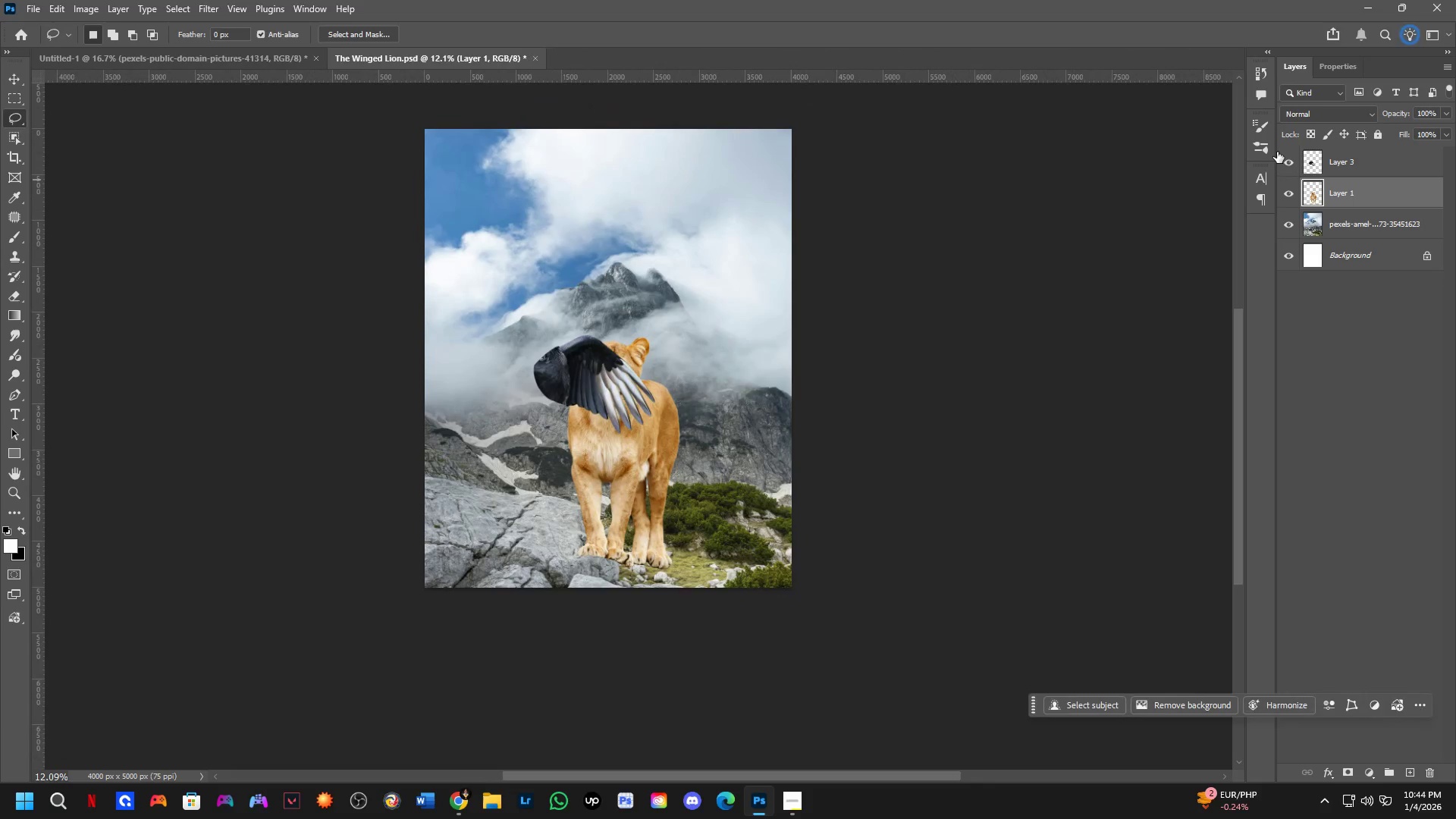 
left_click_drag(start_coordinate=[606, 523], to_coordinate=[592, 526])
 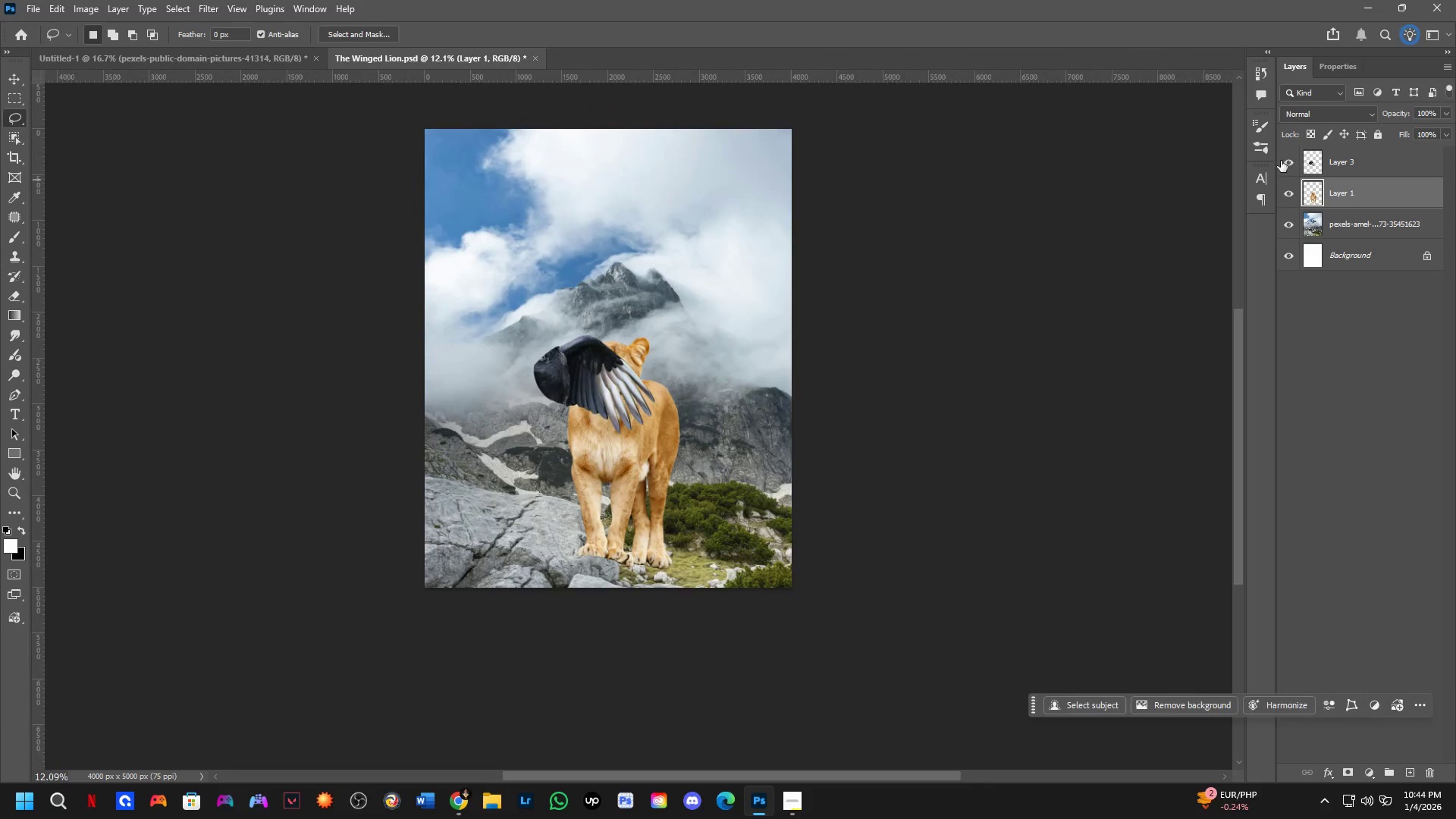 
scroll: coordinate [585, 524], scroll_direction: up, amount: 2.0
 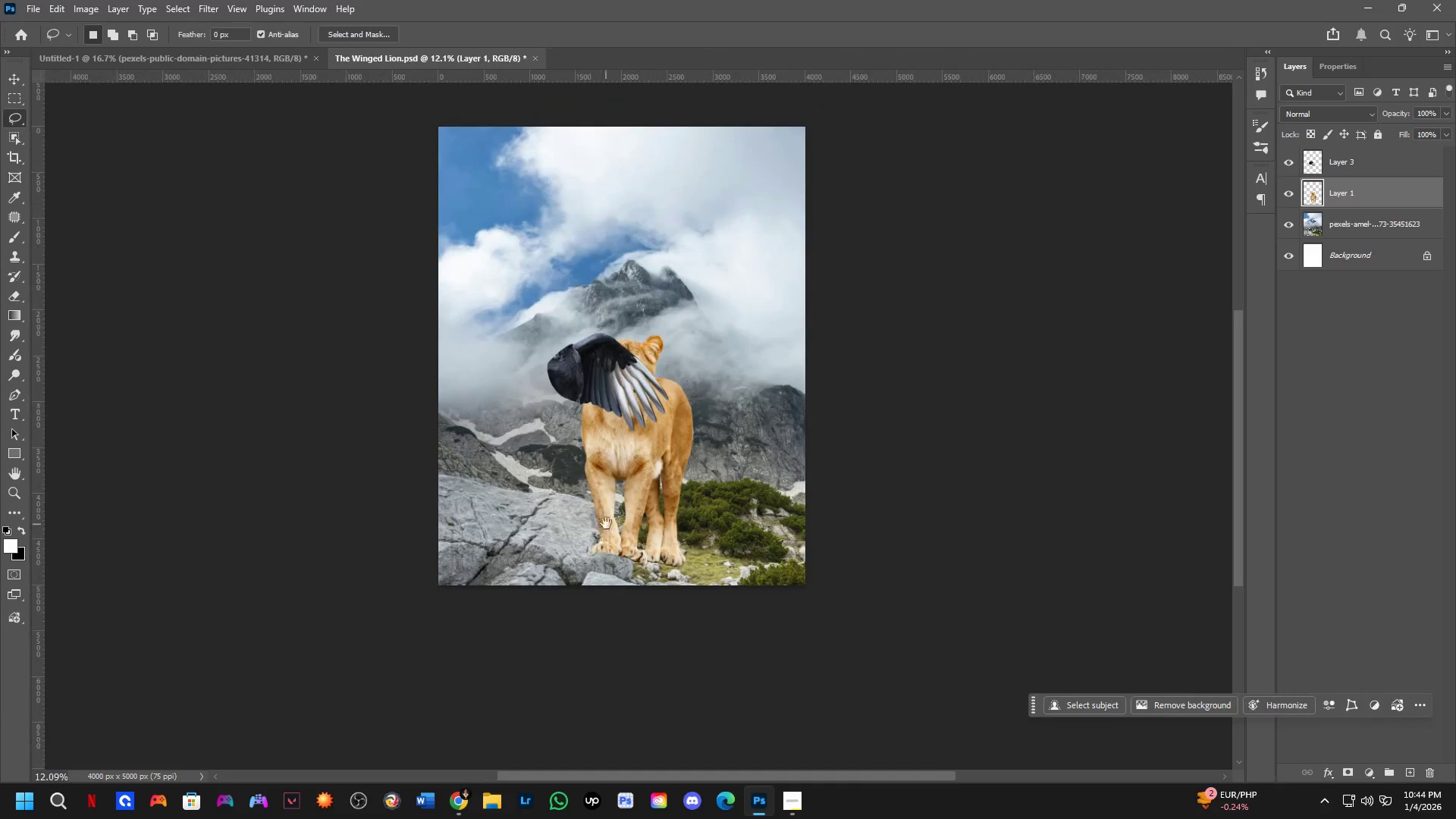 
left_click([1282, 161])
 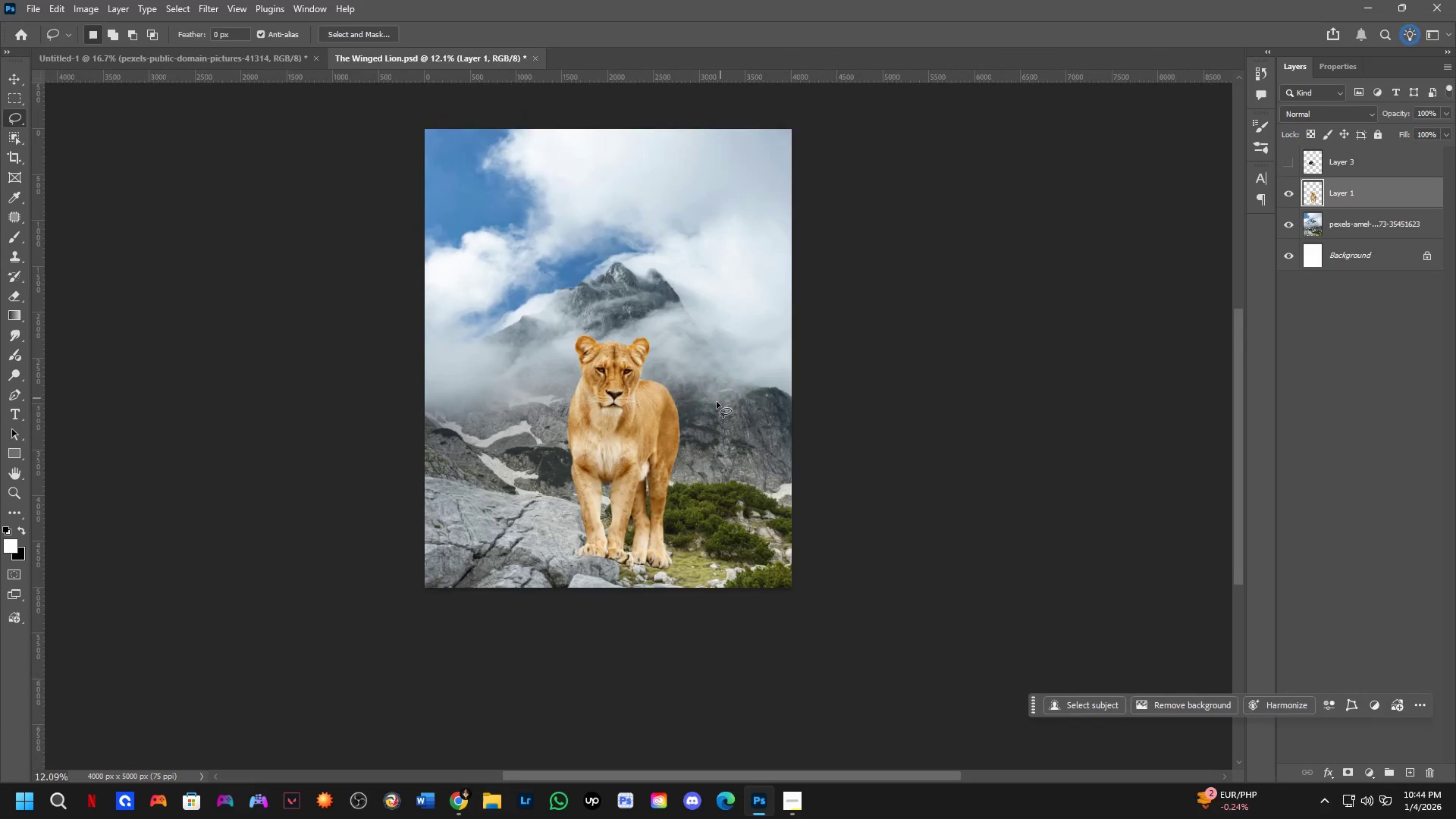 
hold_key(key=ControlLeft, duration=0.33)
left_click([600, 424])
 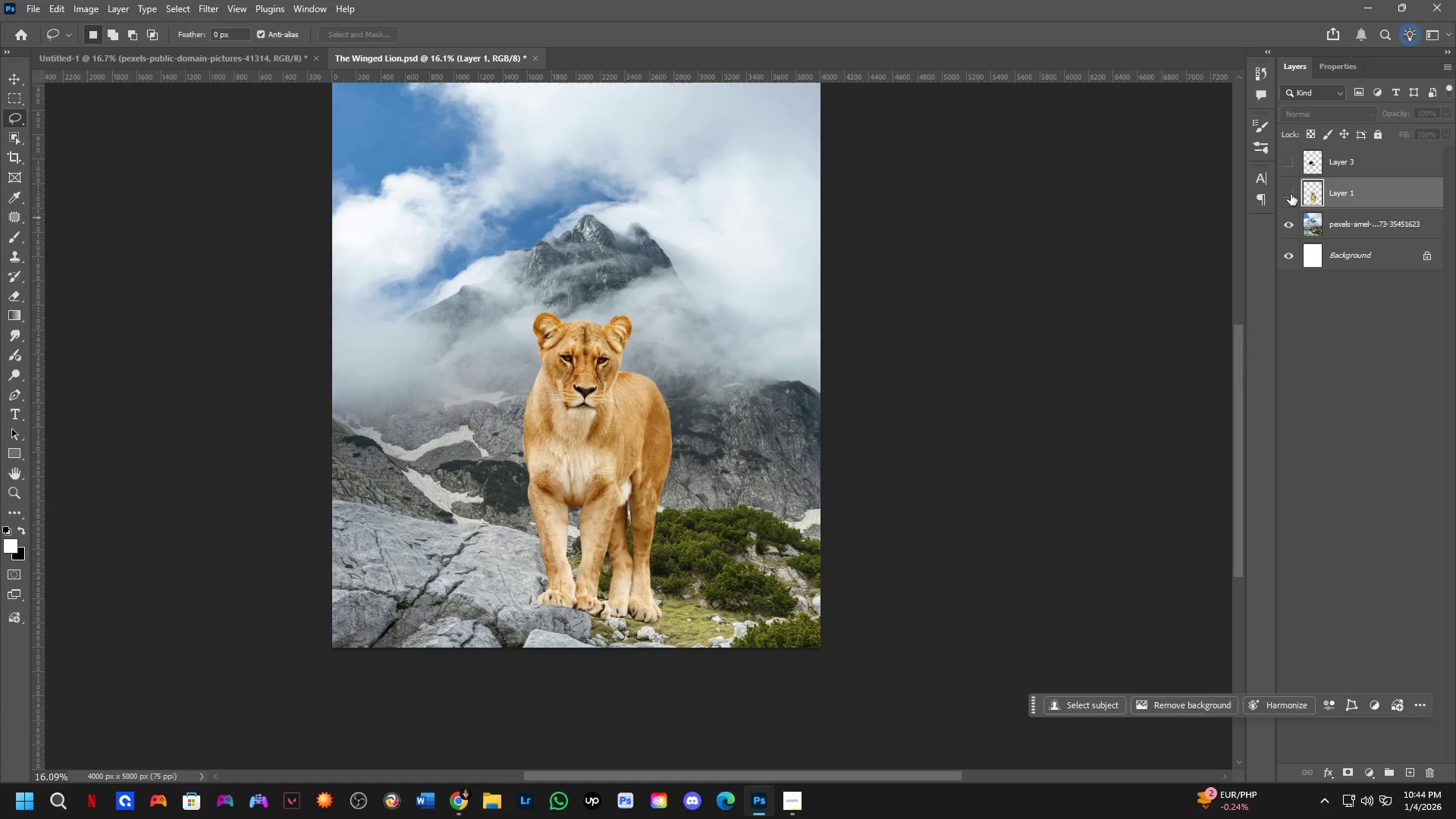 
scroll: coordinate [677, 417], scroll_direction: up, amount: 3.0
 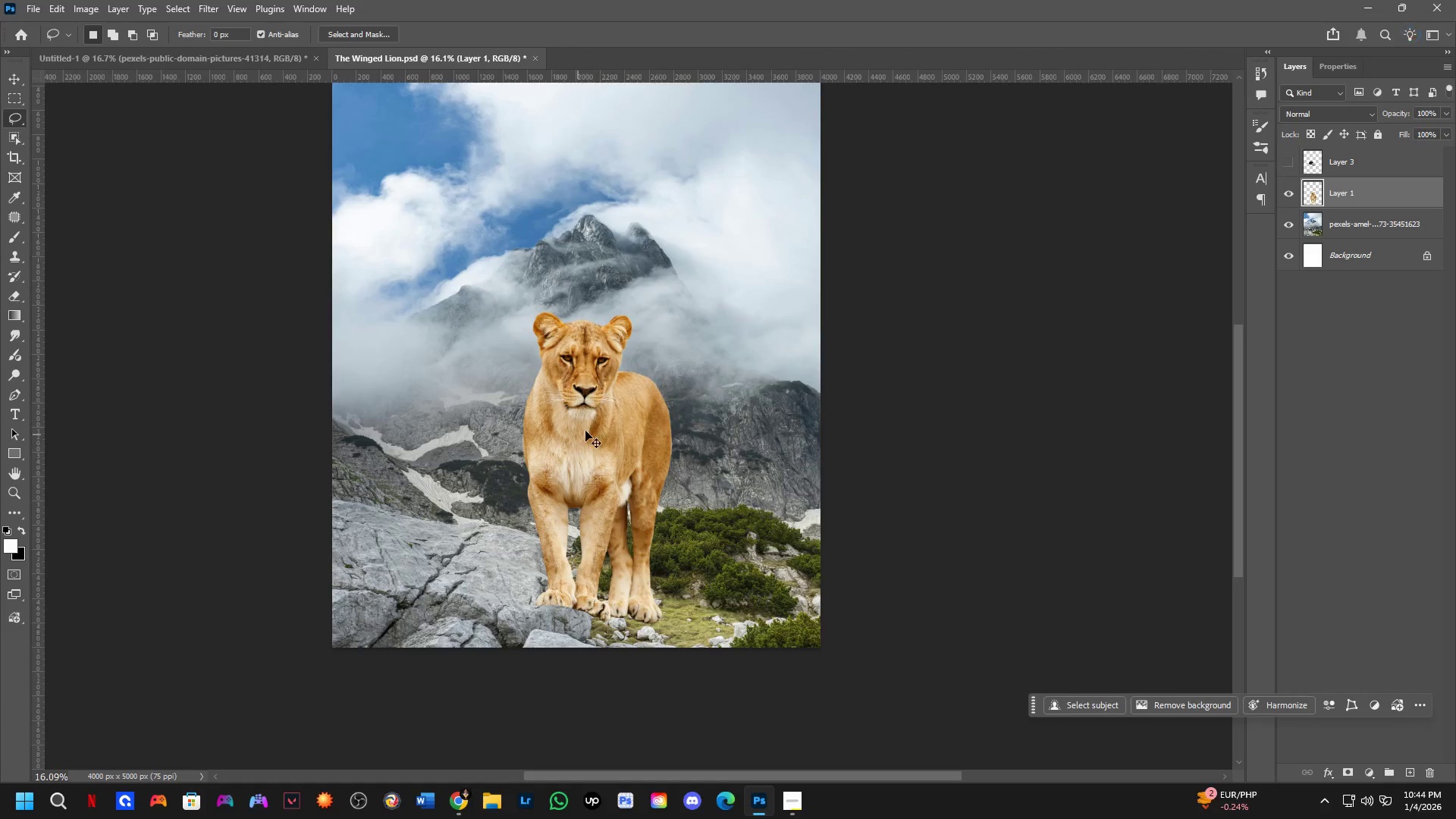 
hold_key(key=ControlLeft, duration=0.36)
double_click([447, 550])
 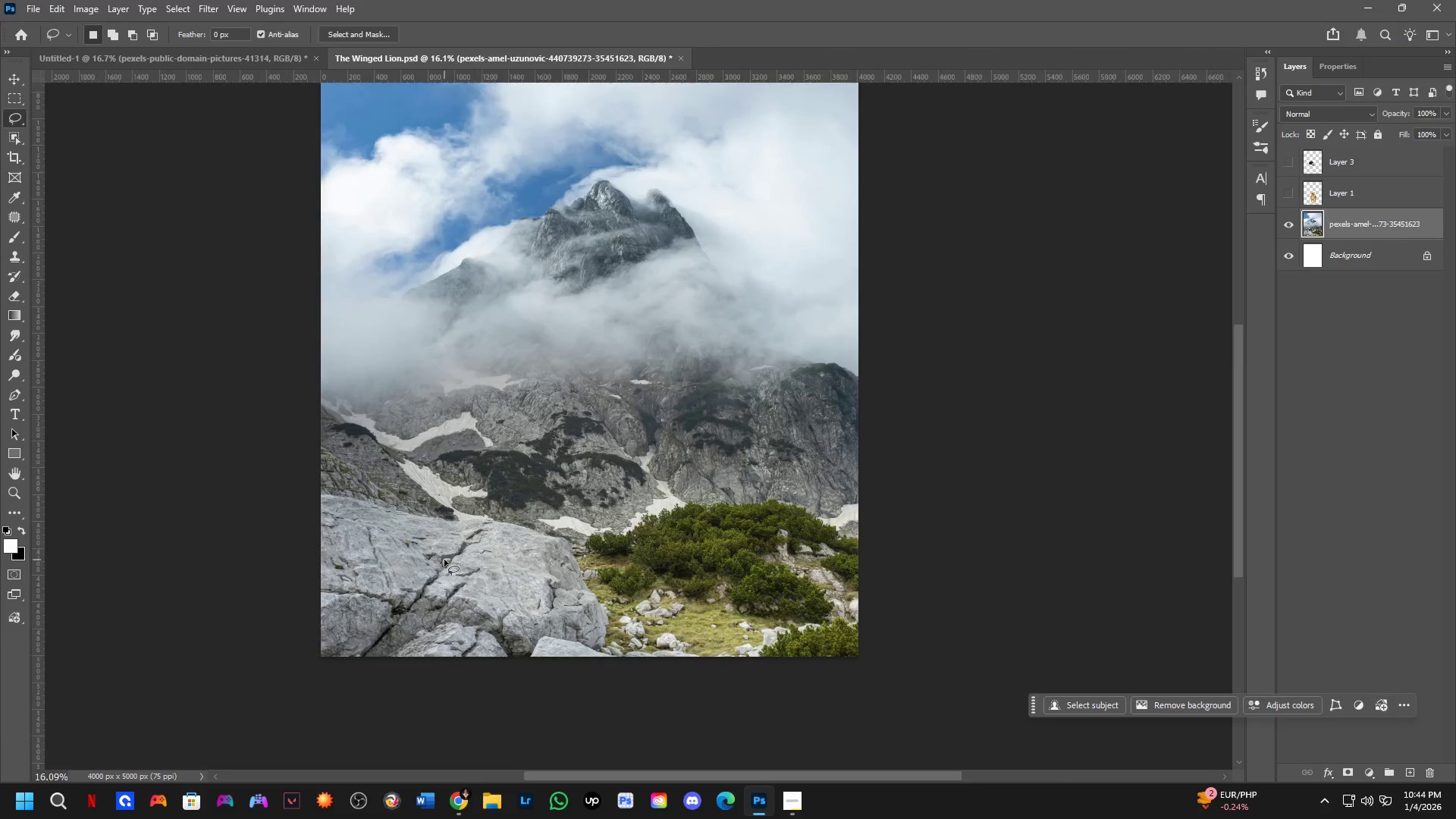 
hold_key(key=Space, duration=0.53)
 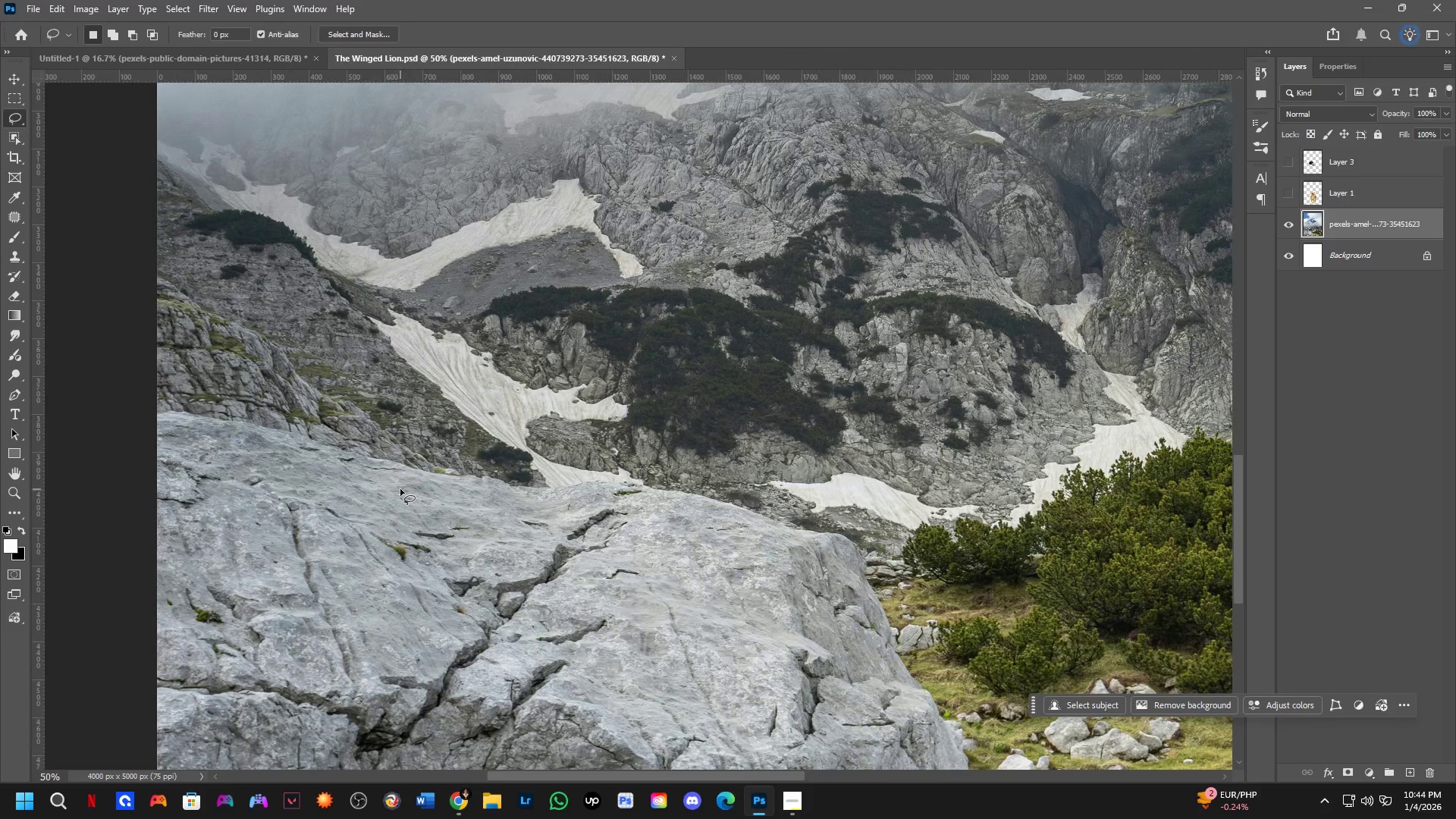 
left_click_drag(start_coordinate=[350, 541], to_coordinate=[349, 519])
 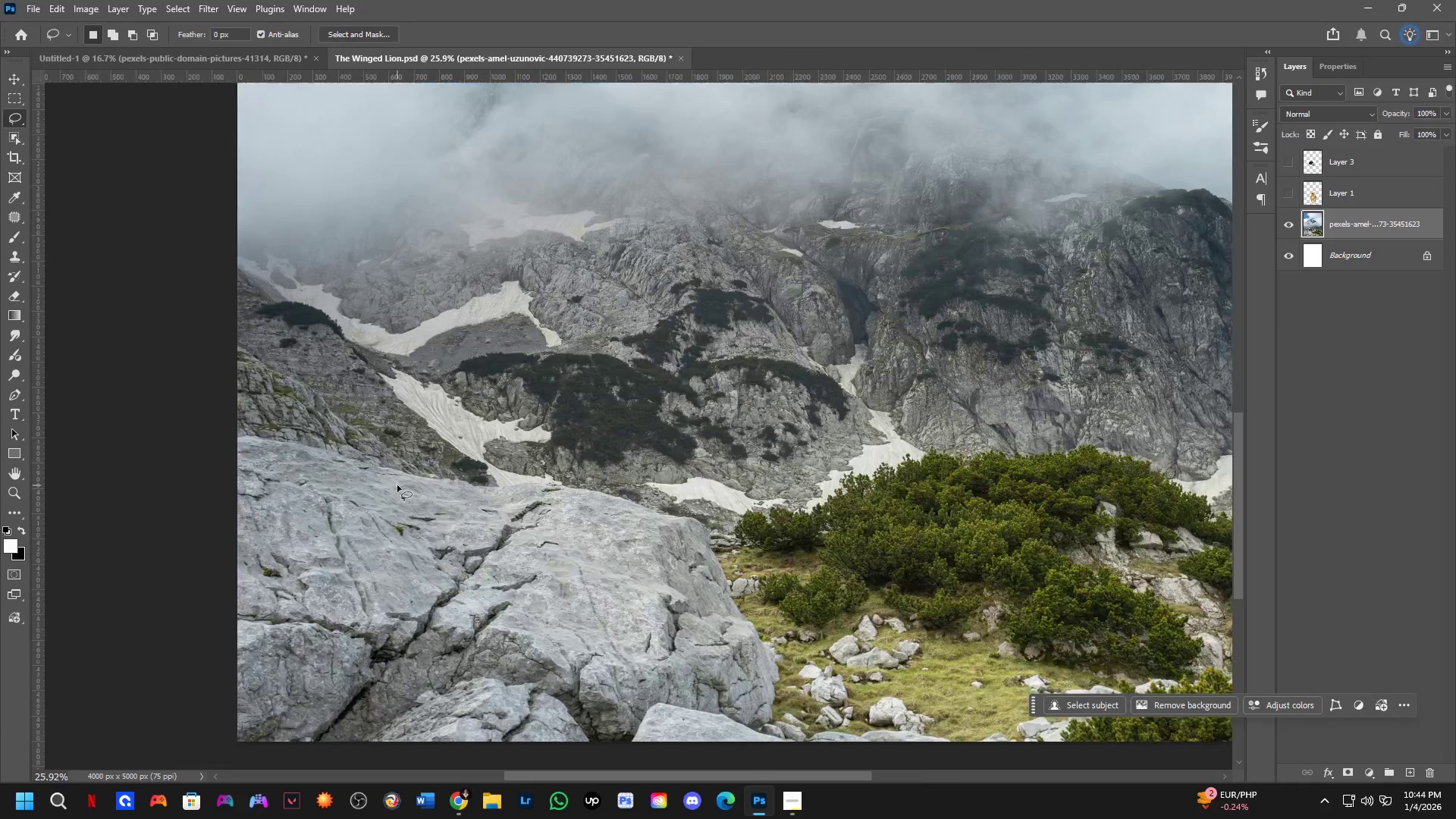 
scroll: coordinate [397, 557], scroll_direction: up, amount: 4.0
 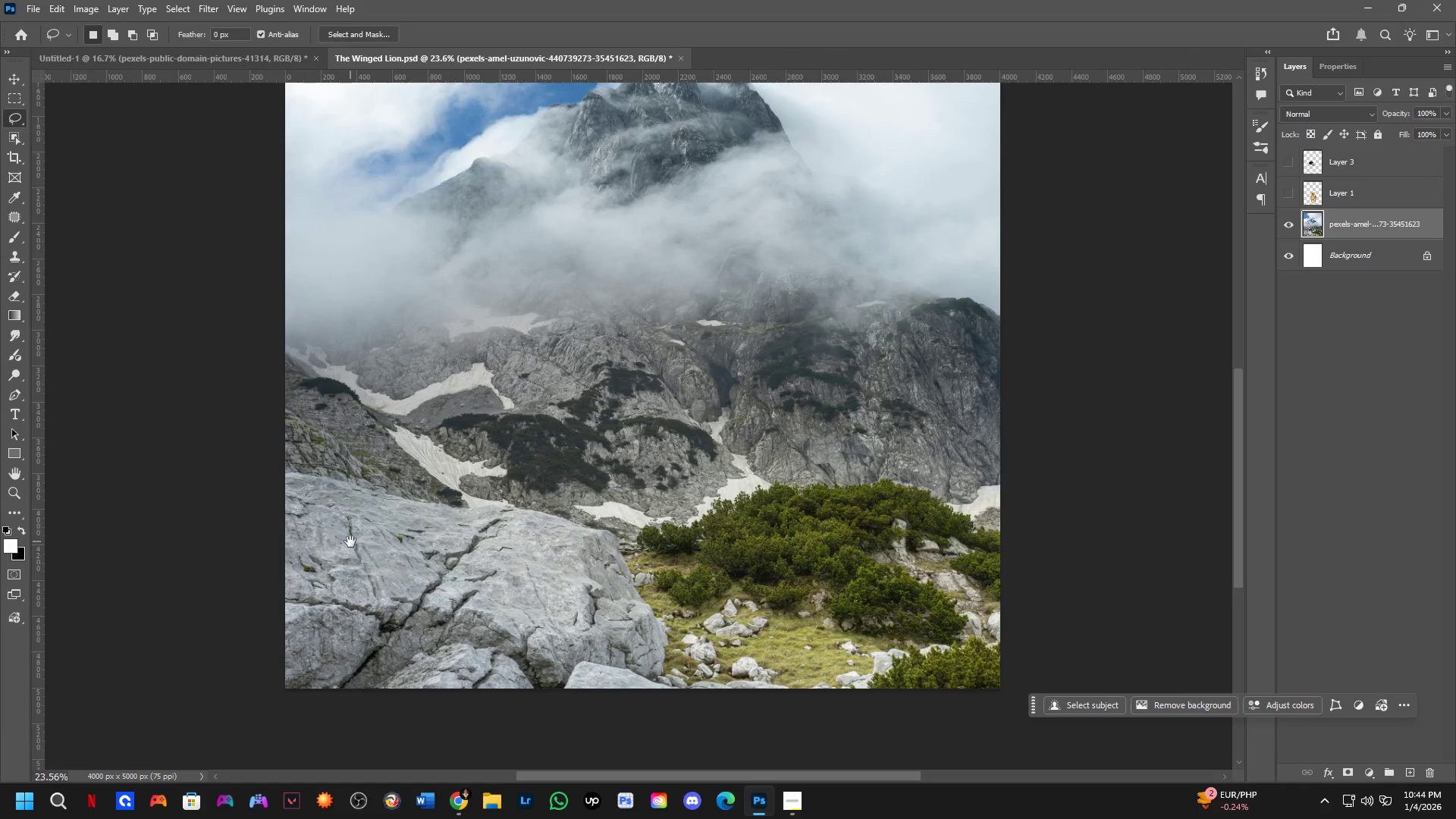 
key(Shift+ShiftLeft)
 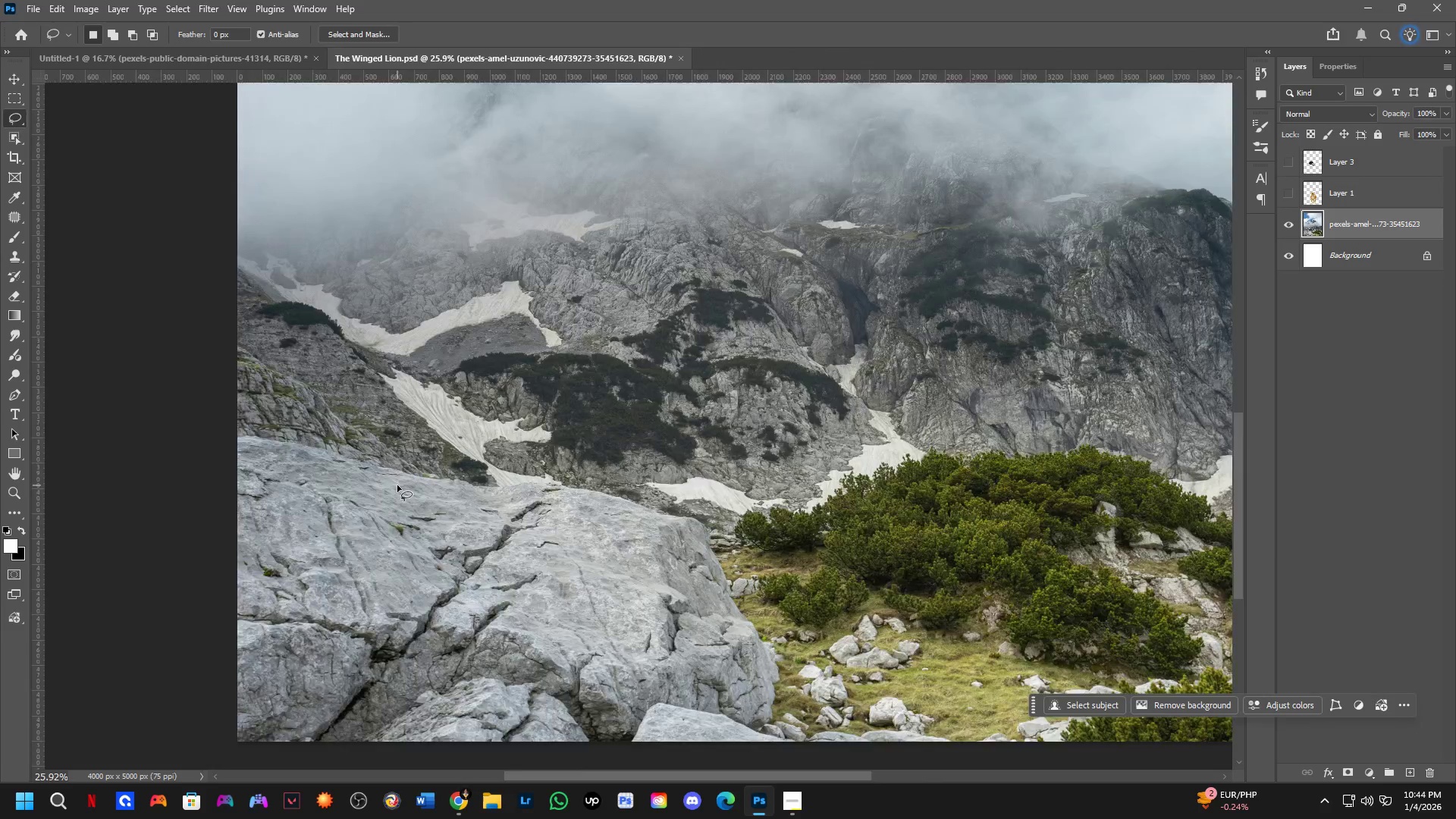 
scroll: coordinate [397, 485], scroll_direction: up, amount: 4.0
 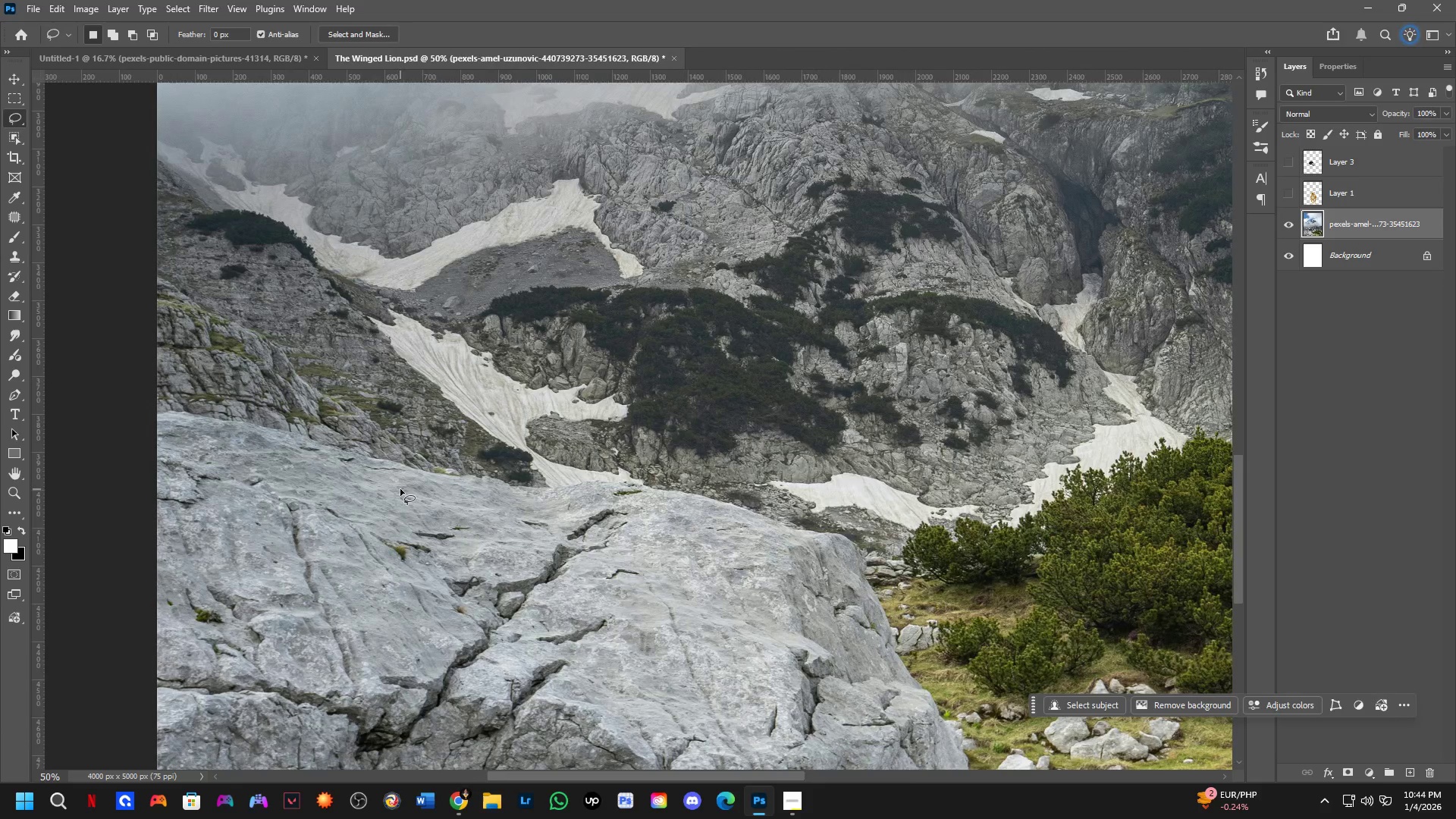 
hold_key(key=Space, duration=0.56)
 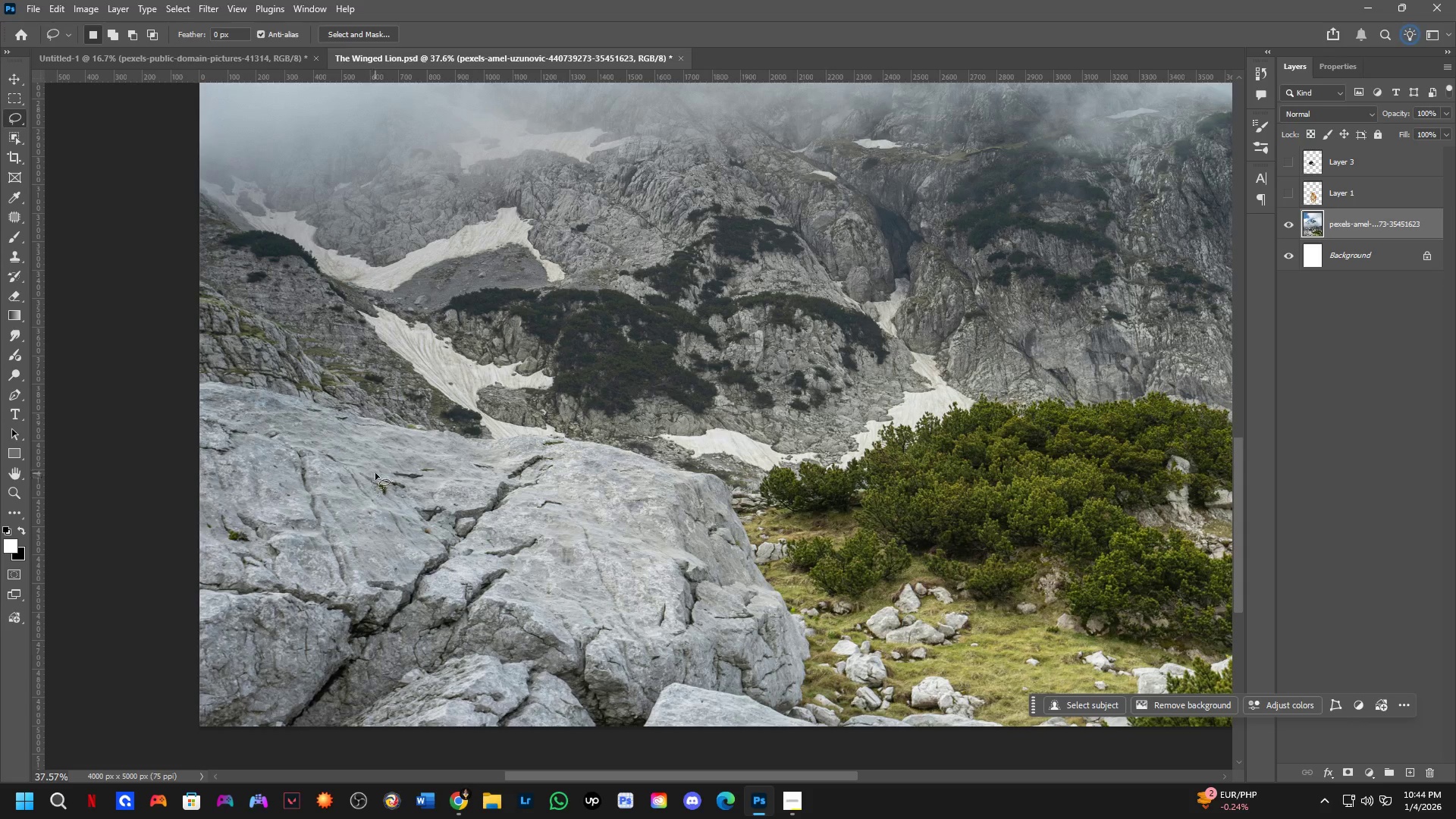 
left_click_drag(start_coordinate=[381, 530], to_coordinate=[368, 471])
 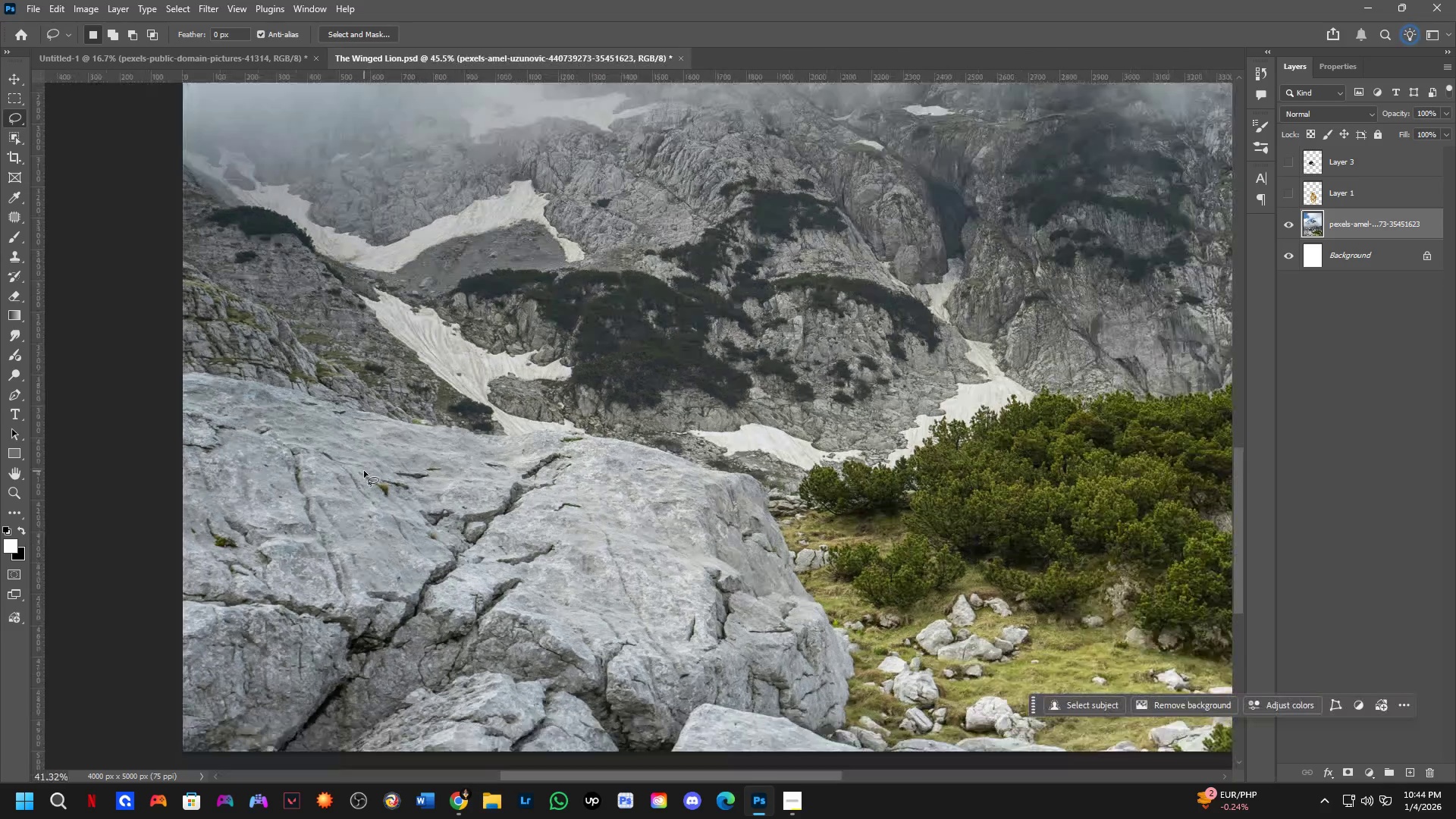 
key(L)
 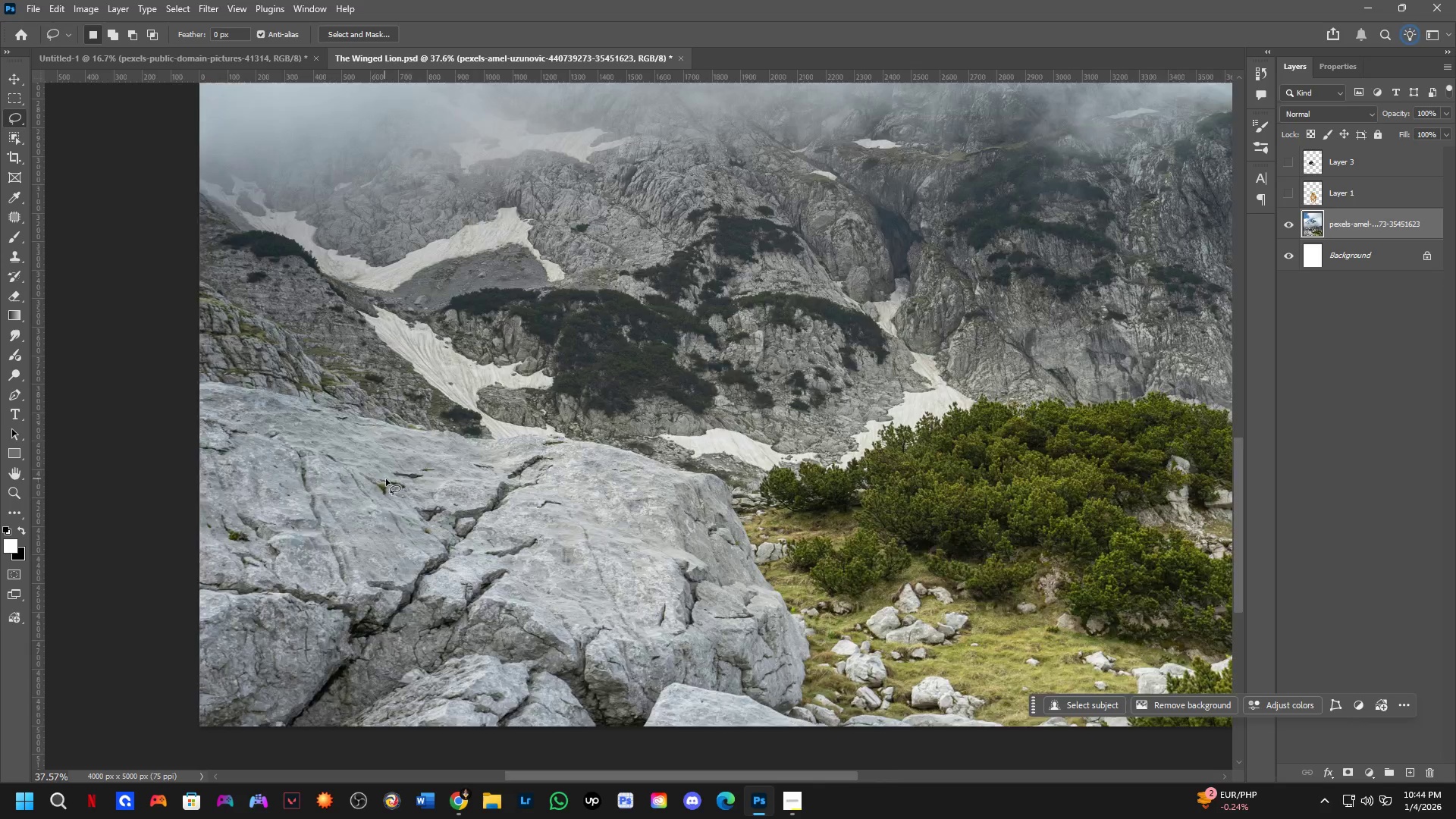 
scroll: coordinate [368, 475], scroll_direction: down, amount: 3.0
 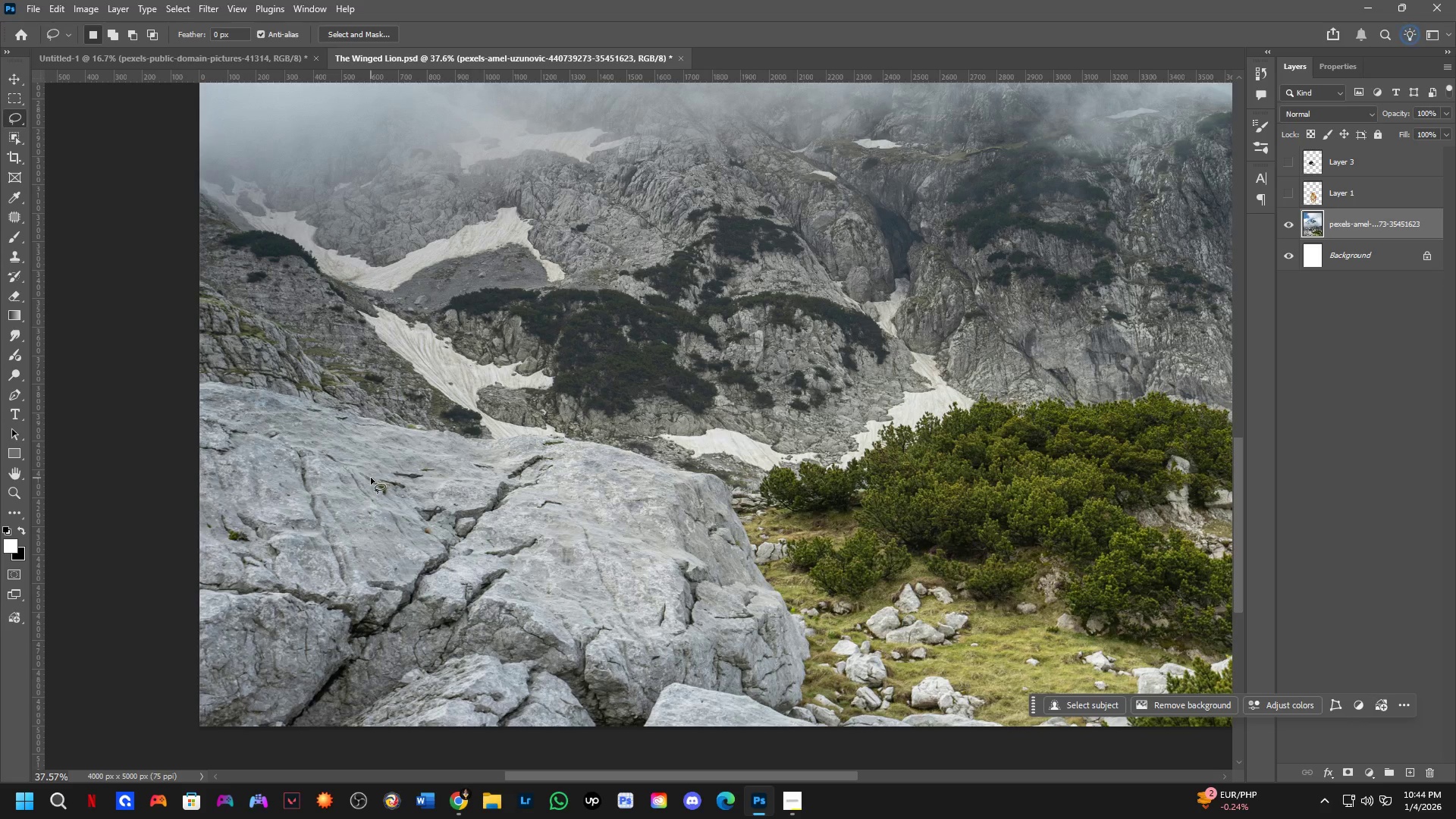 
hold_key(key=Space, duration=0.52)
 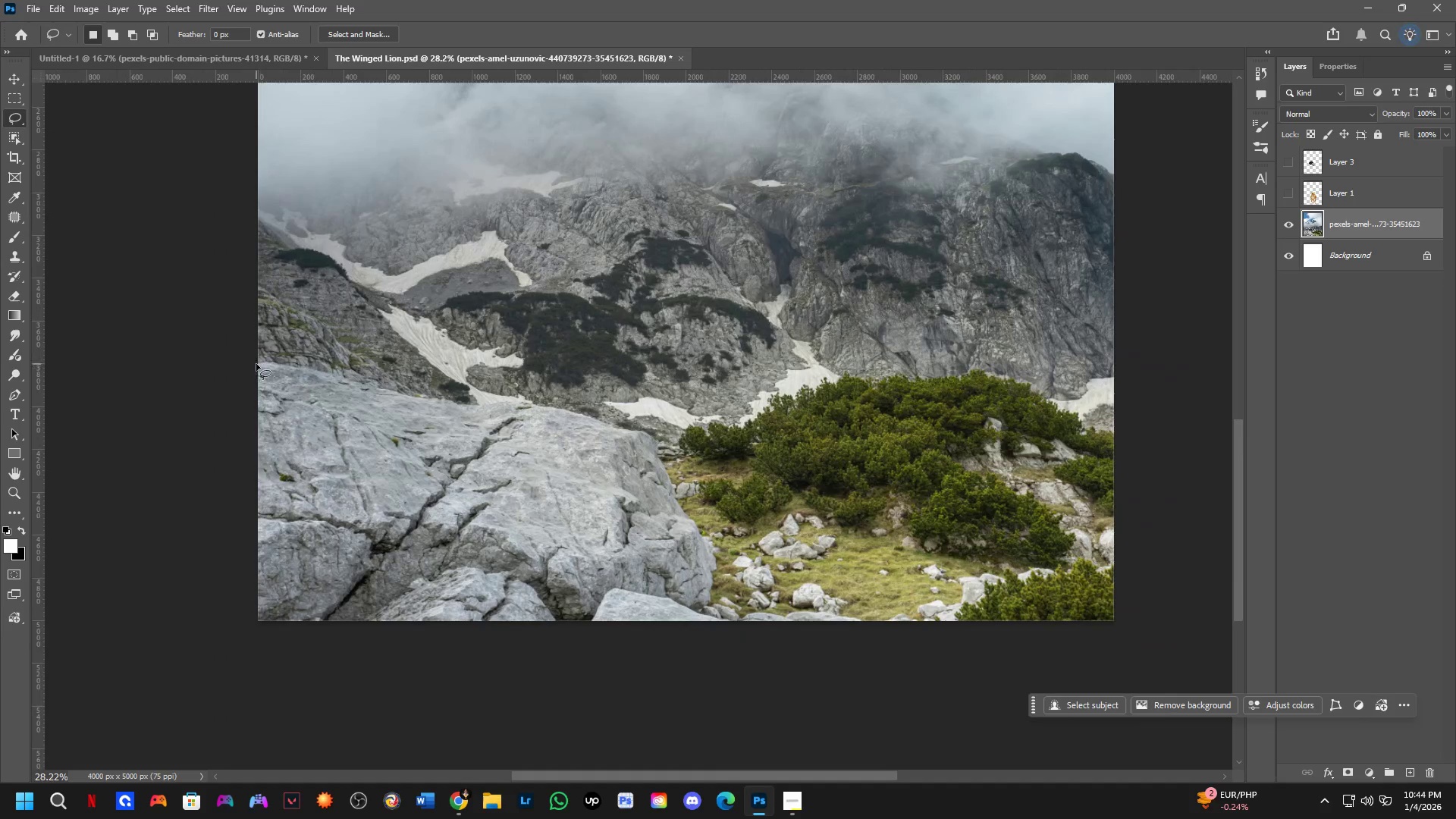 
left_click_drag(start_coordinate=[413, 499], to_coordinate=[425, 455])
 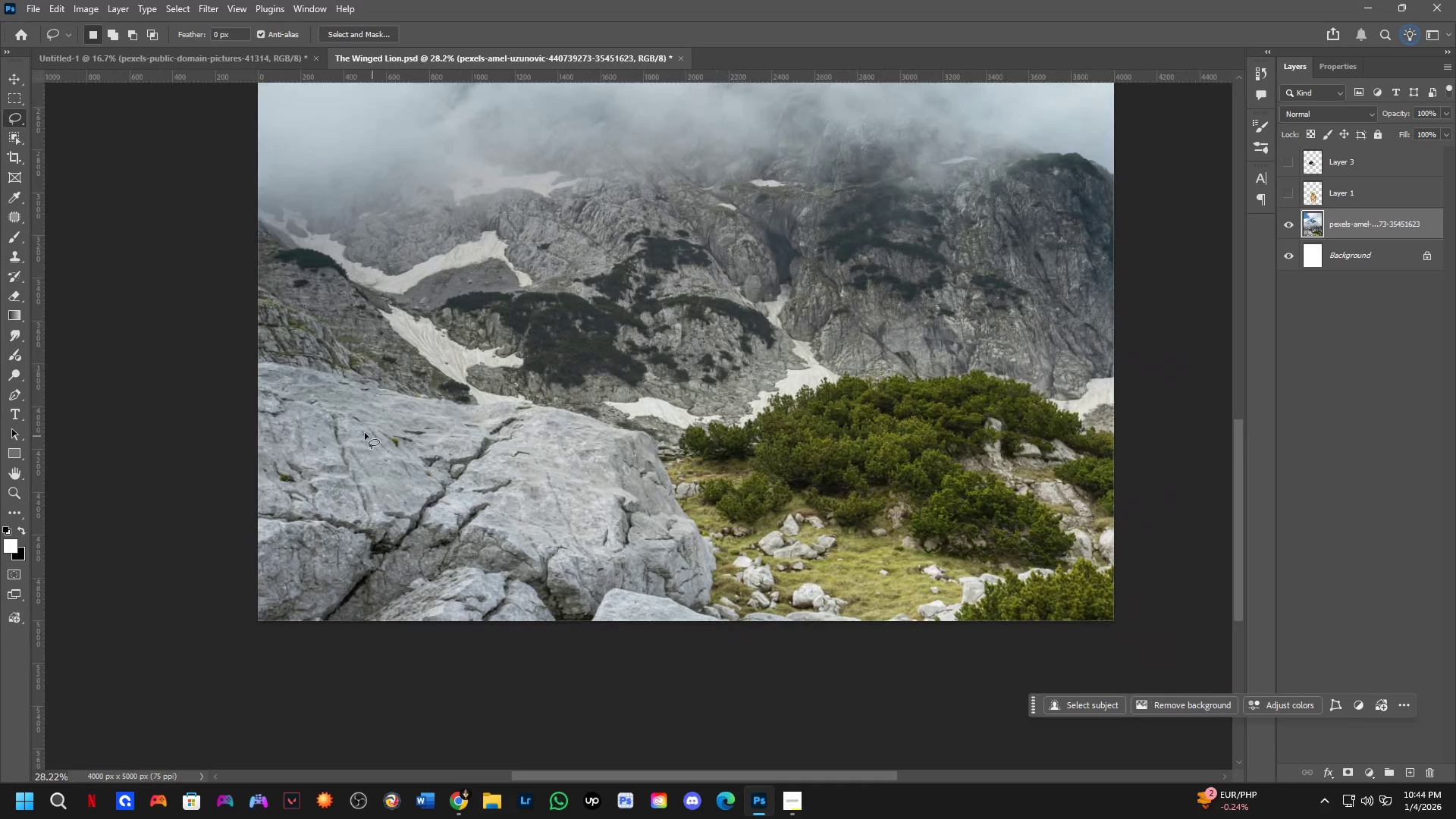 
scroll: coordinate [389, 482], scroll_direction: down, amount: 3.0
 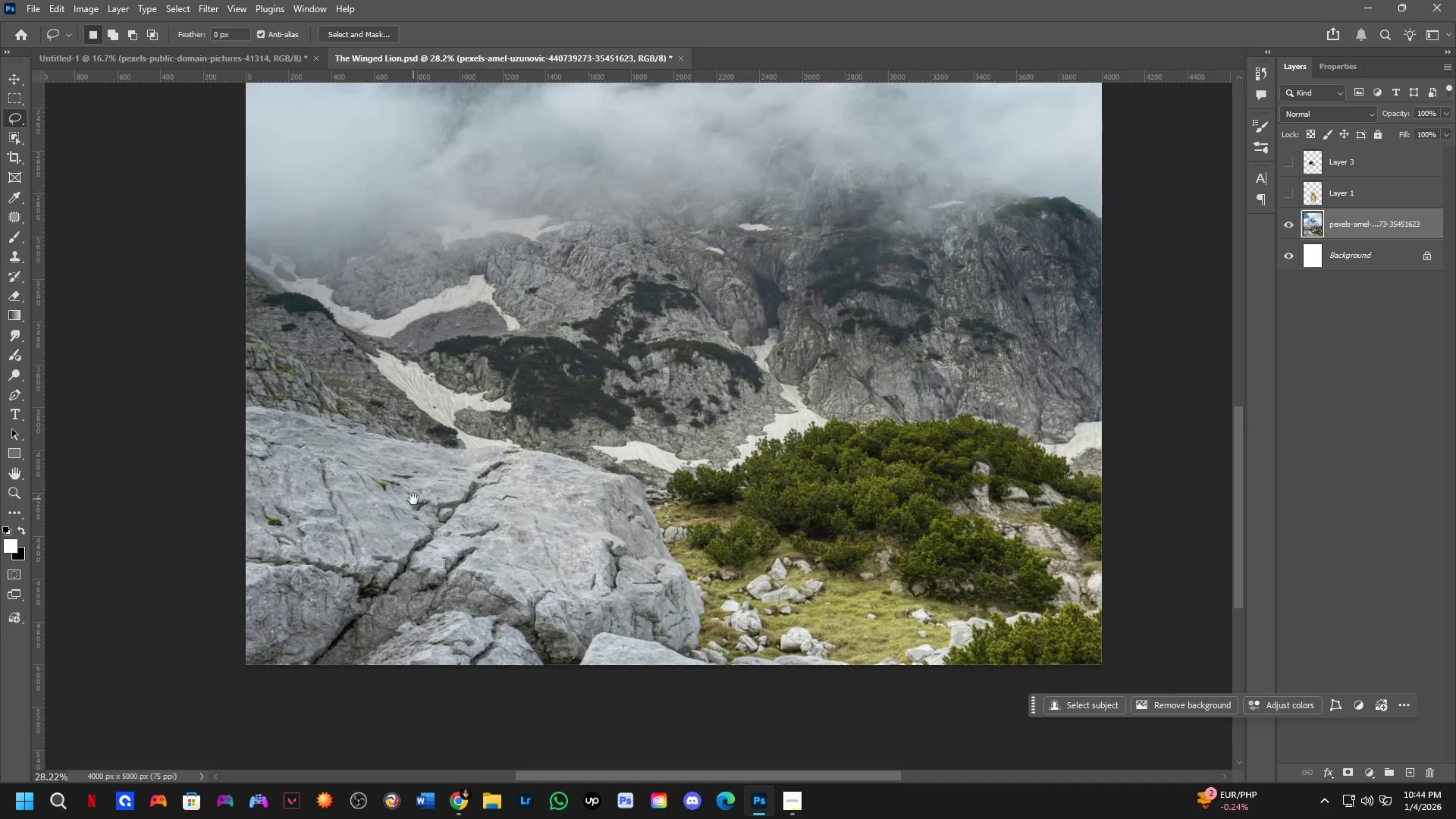 
hold_key(key=Space, duration=13.0)
 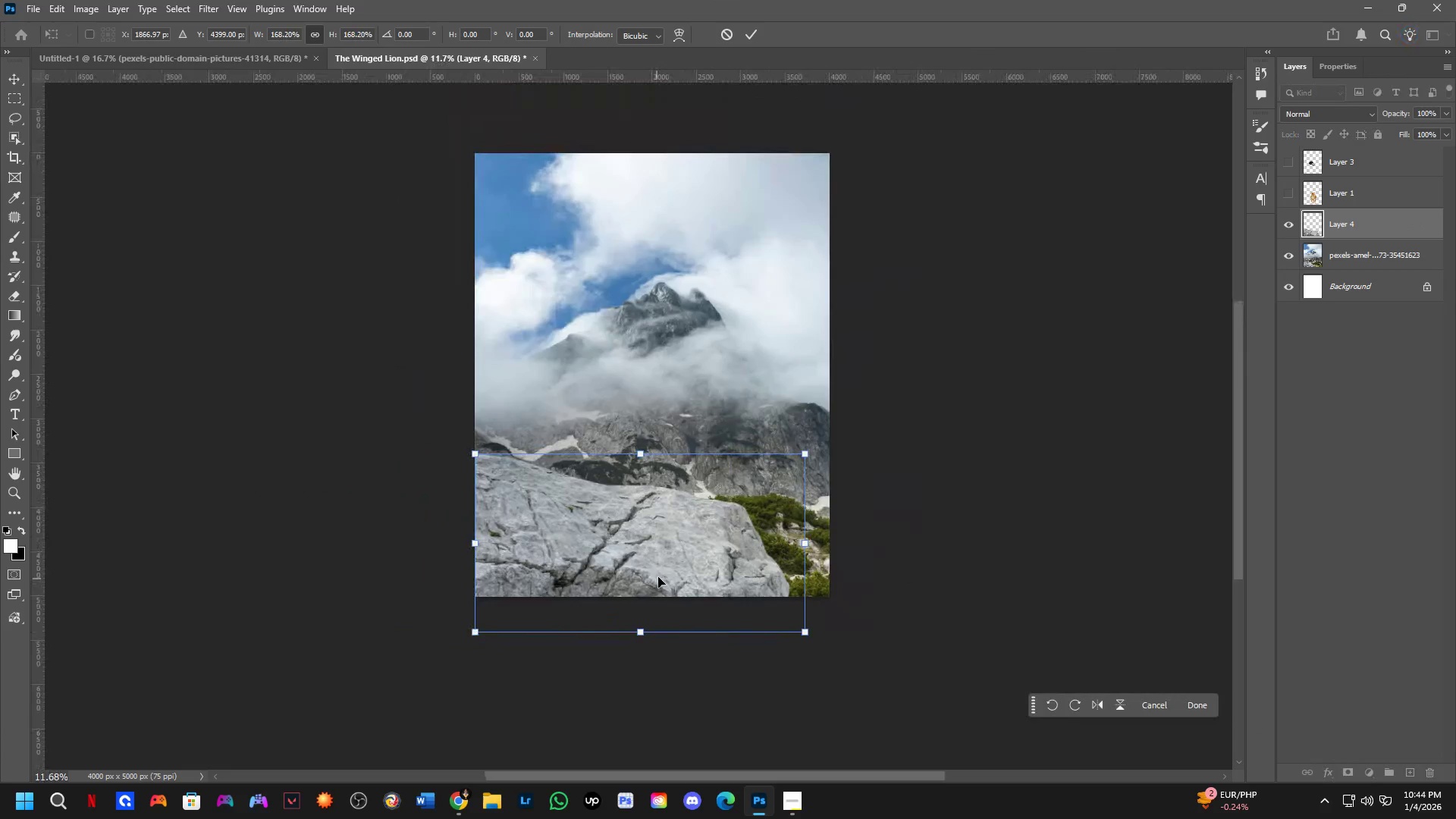 
left_click_drag(start_coordinate=[256, 364], to_coordinate=[106, 794])
 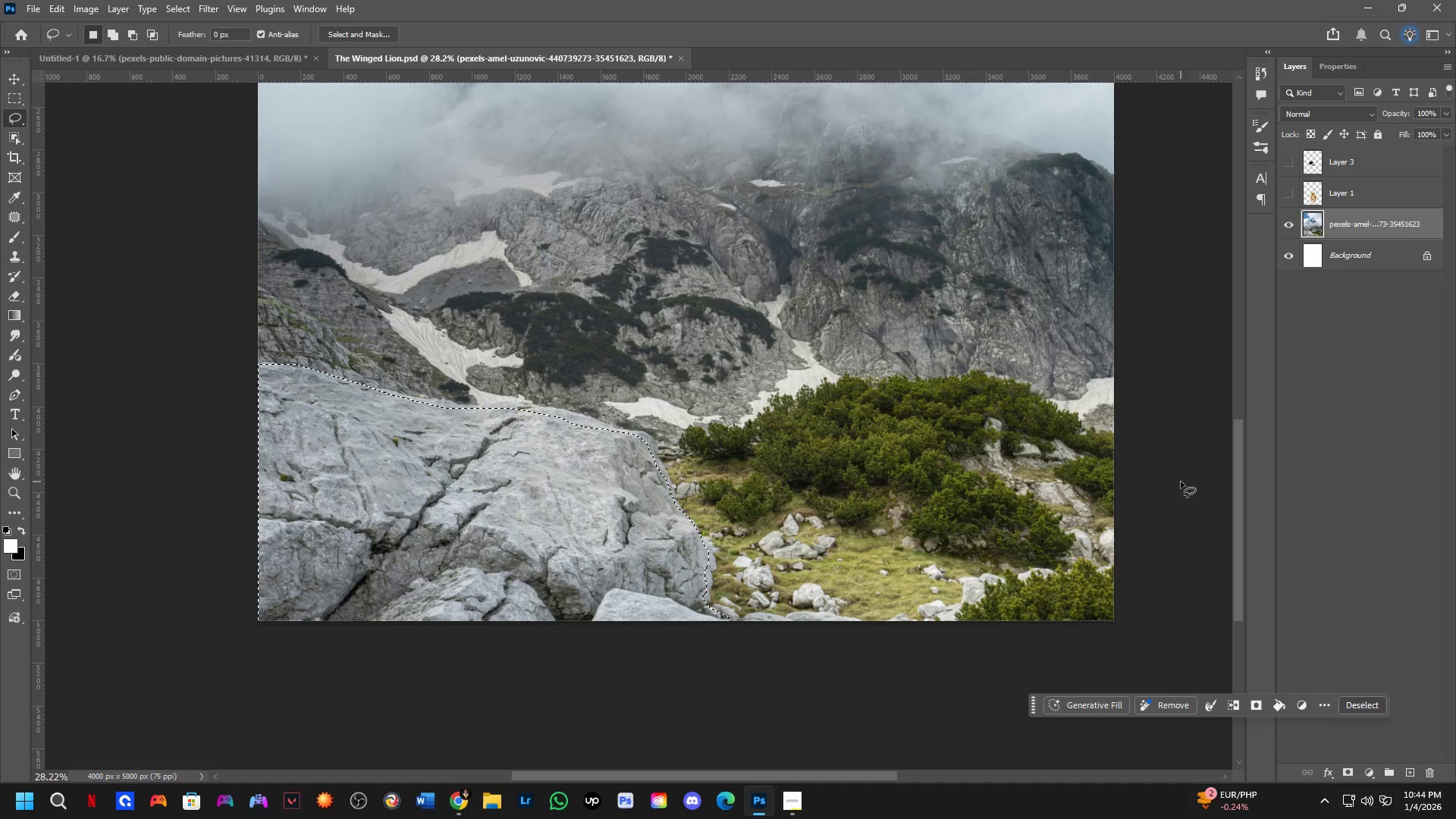 
key(Control+J)
 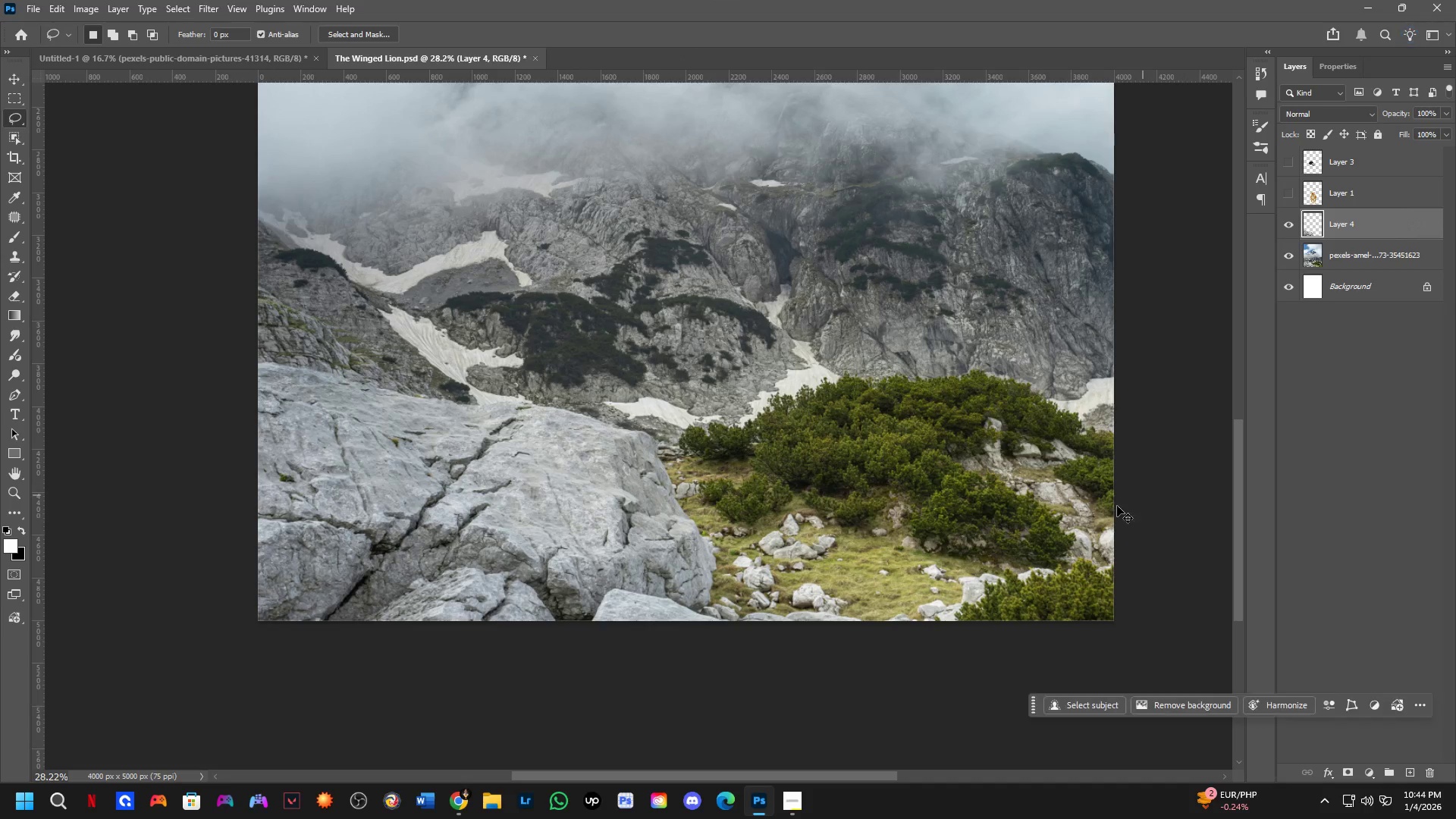 
key(Control+T)
 